 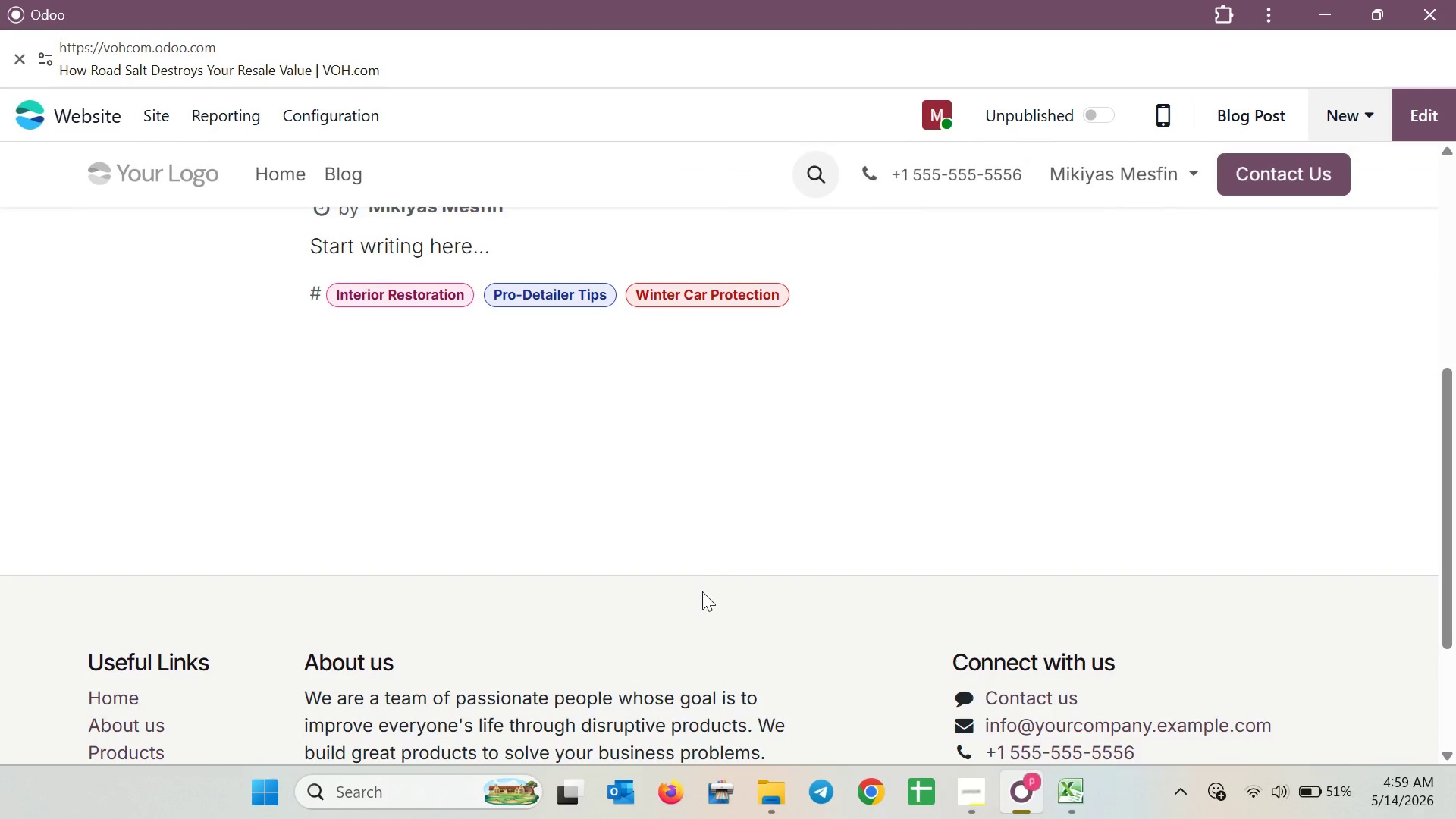 
scroll: coordinate [736, 526], scroll_direction: up, amount: 4.0
 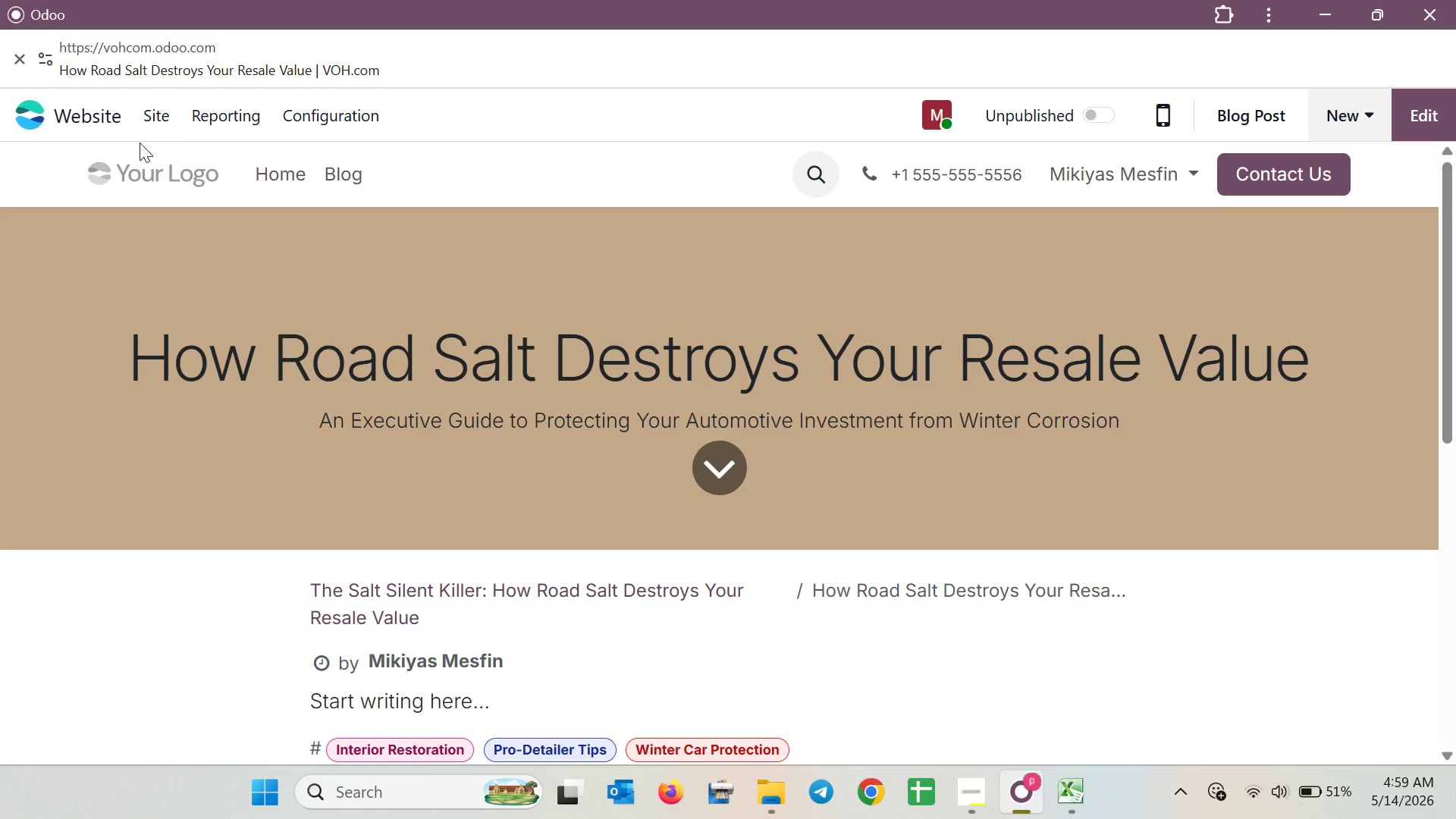 
double_click([136, 115])
 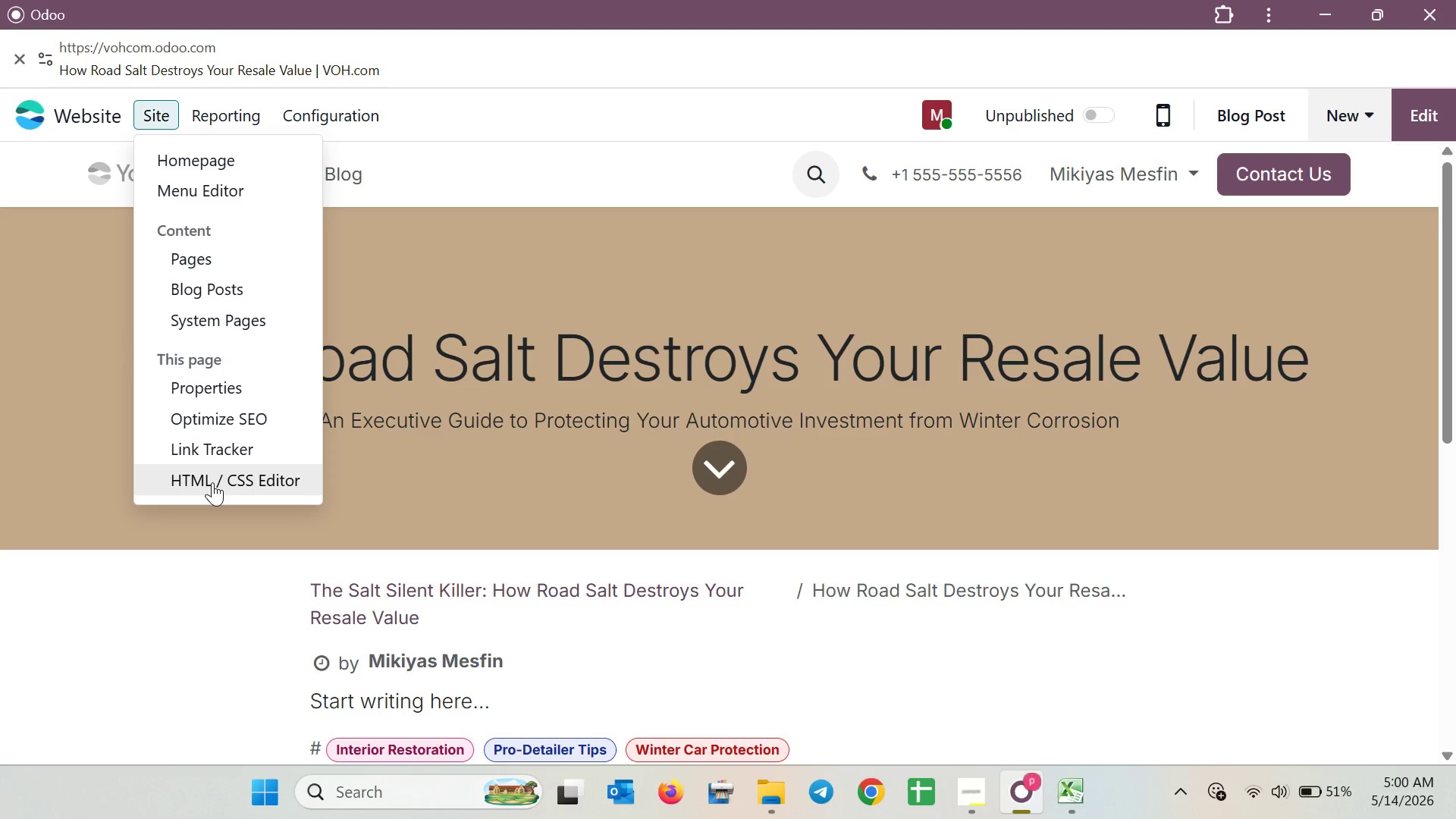 
wait(5.25)
 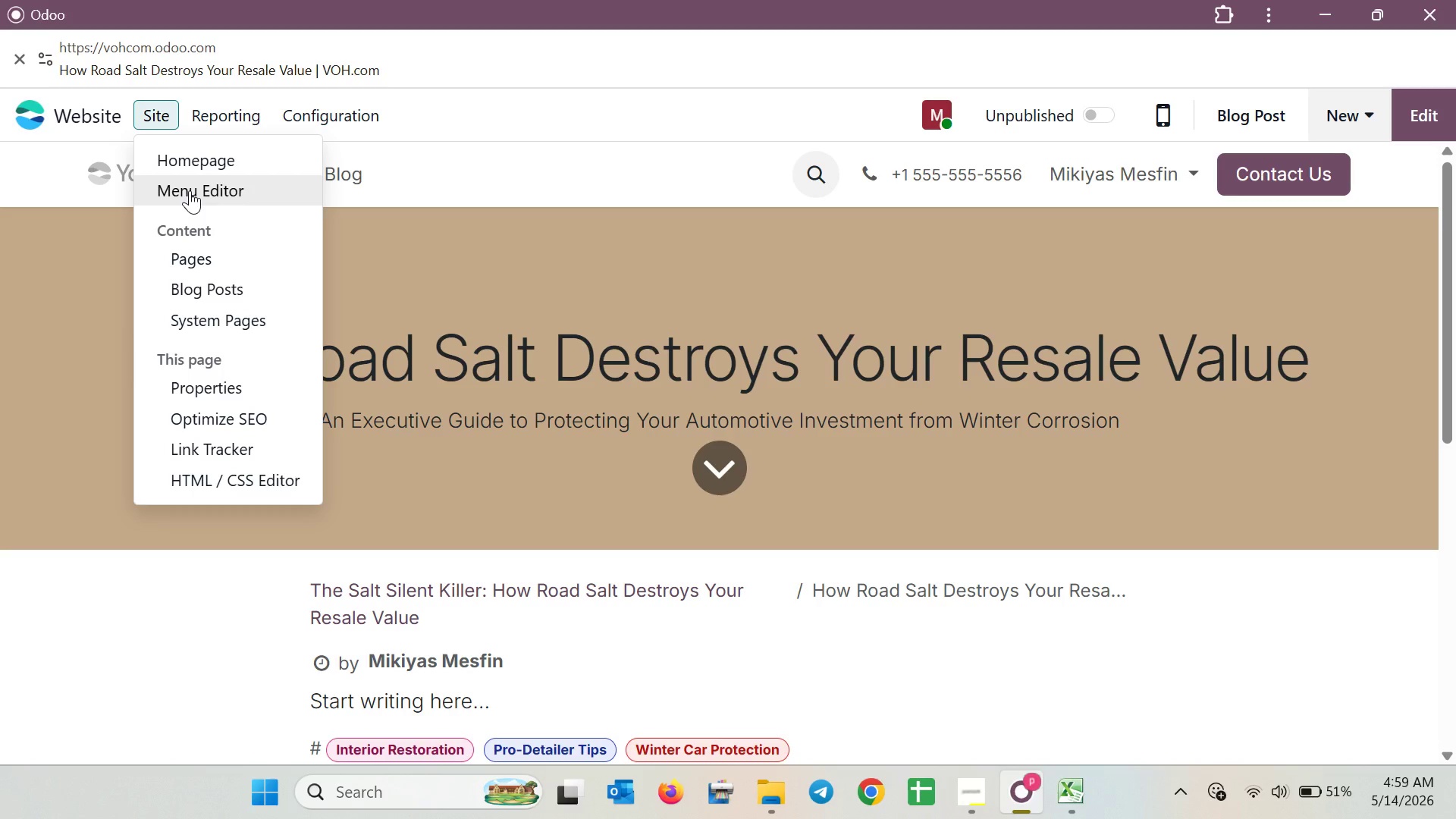 
left_click([212, 422])
 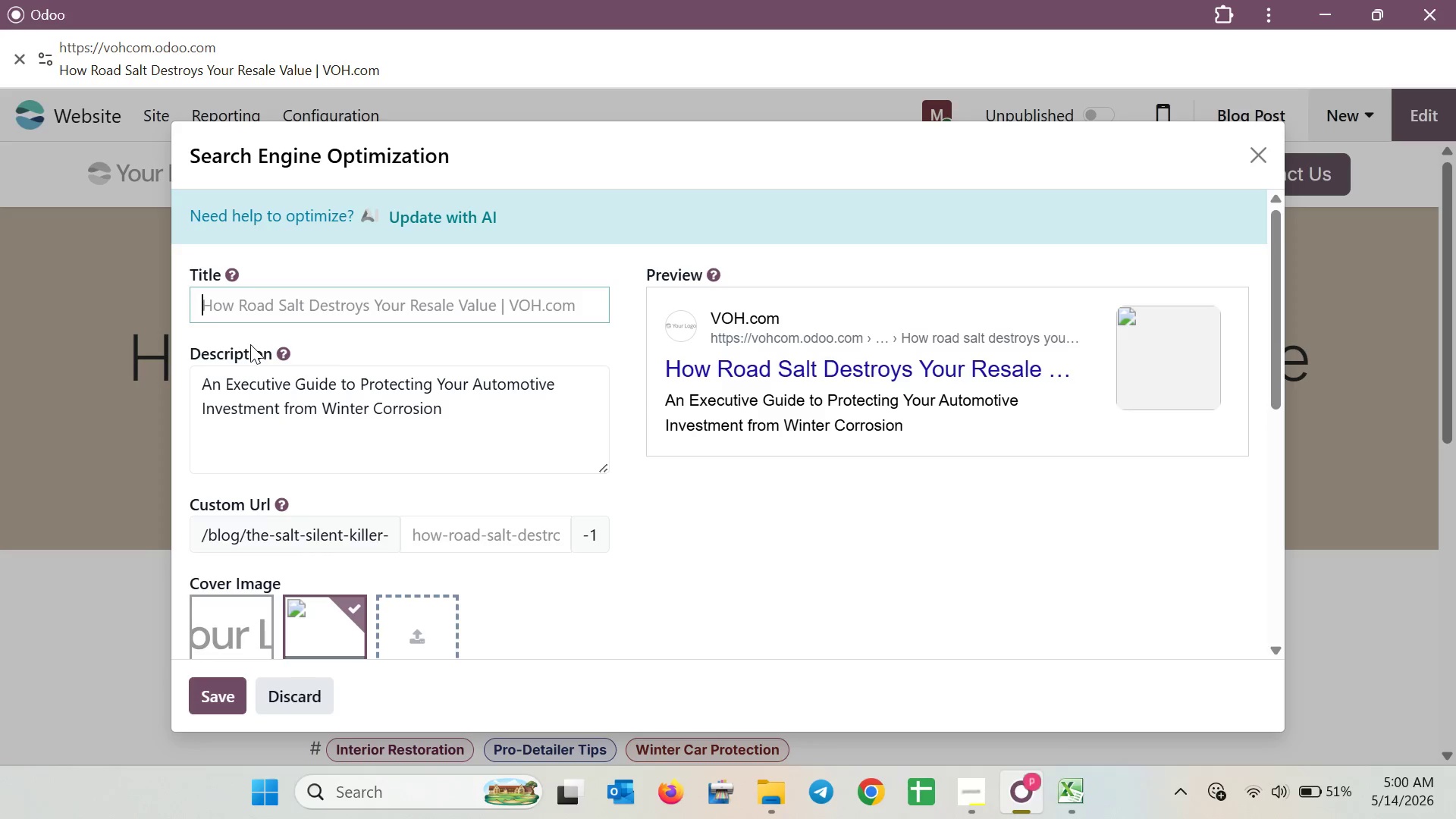 
type(hhhh)
 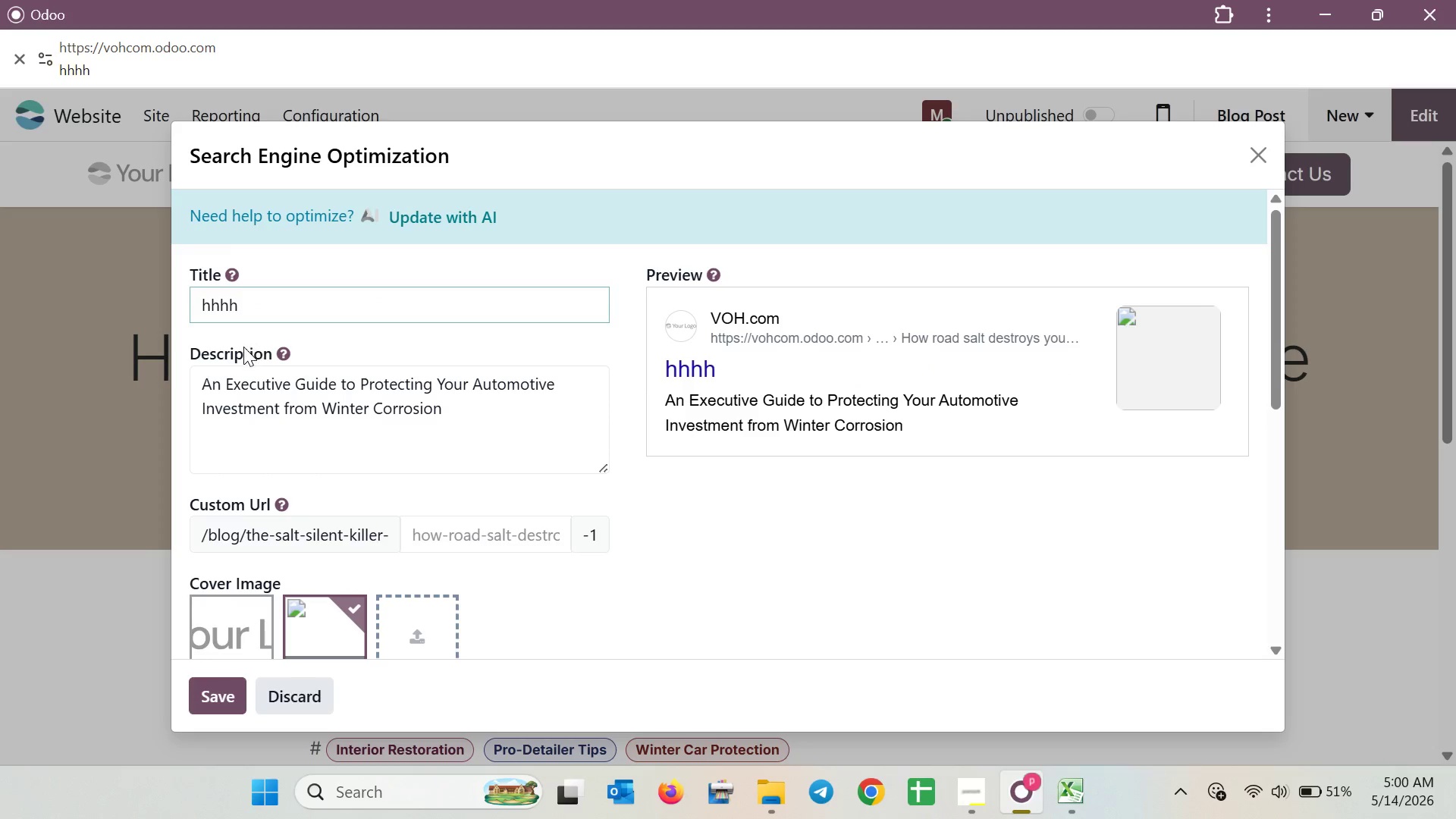 
hold_key(key=Backspace, duration=0.64)
 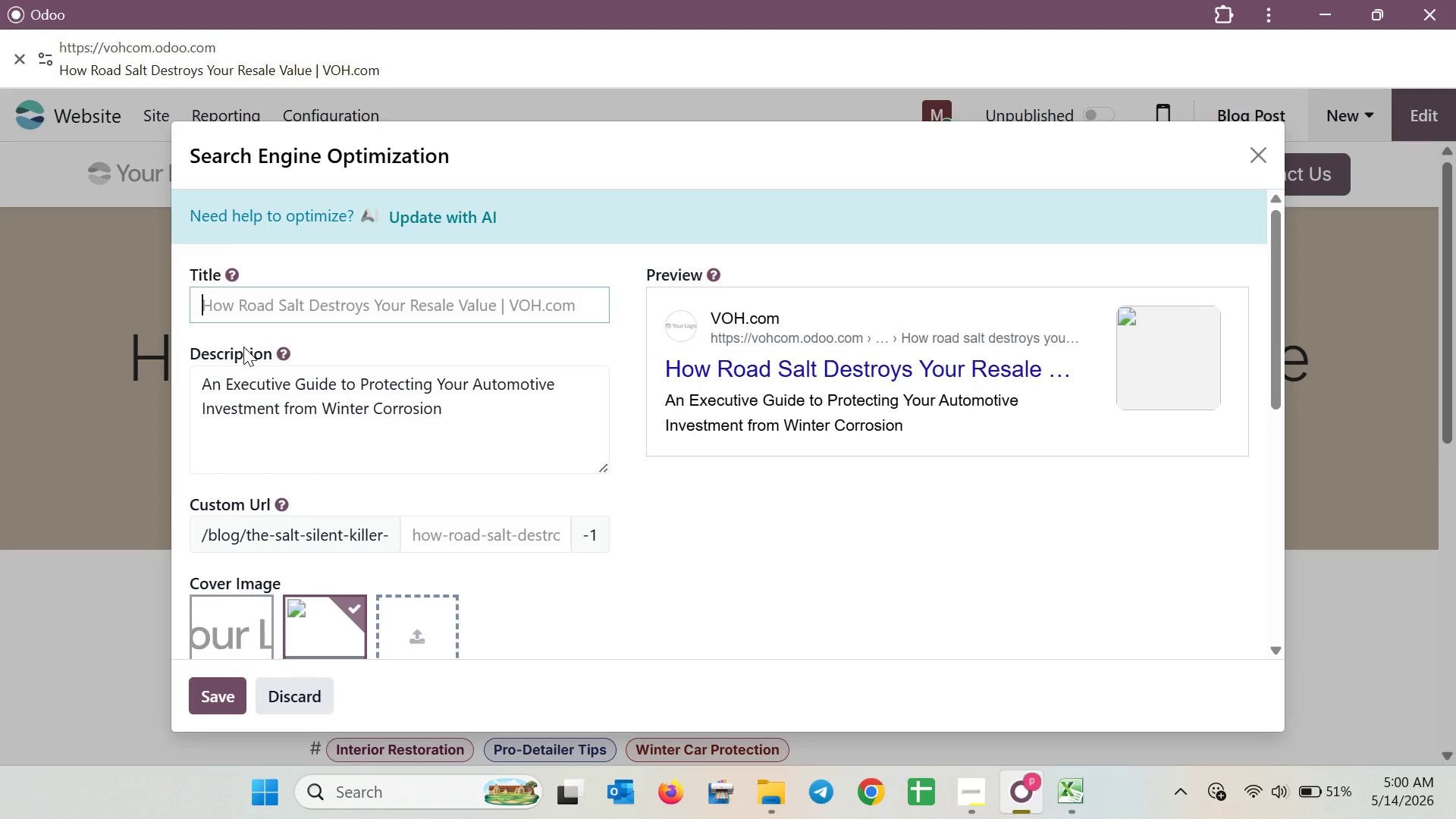 
hold_key(key=Backspace, duration=10.91)
 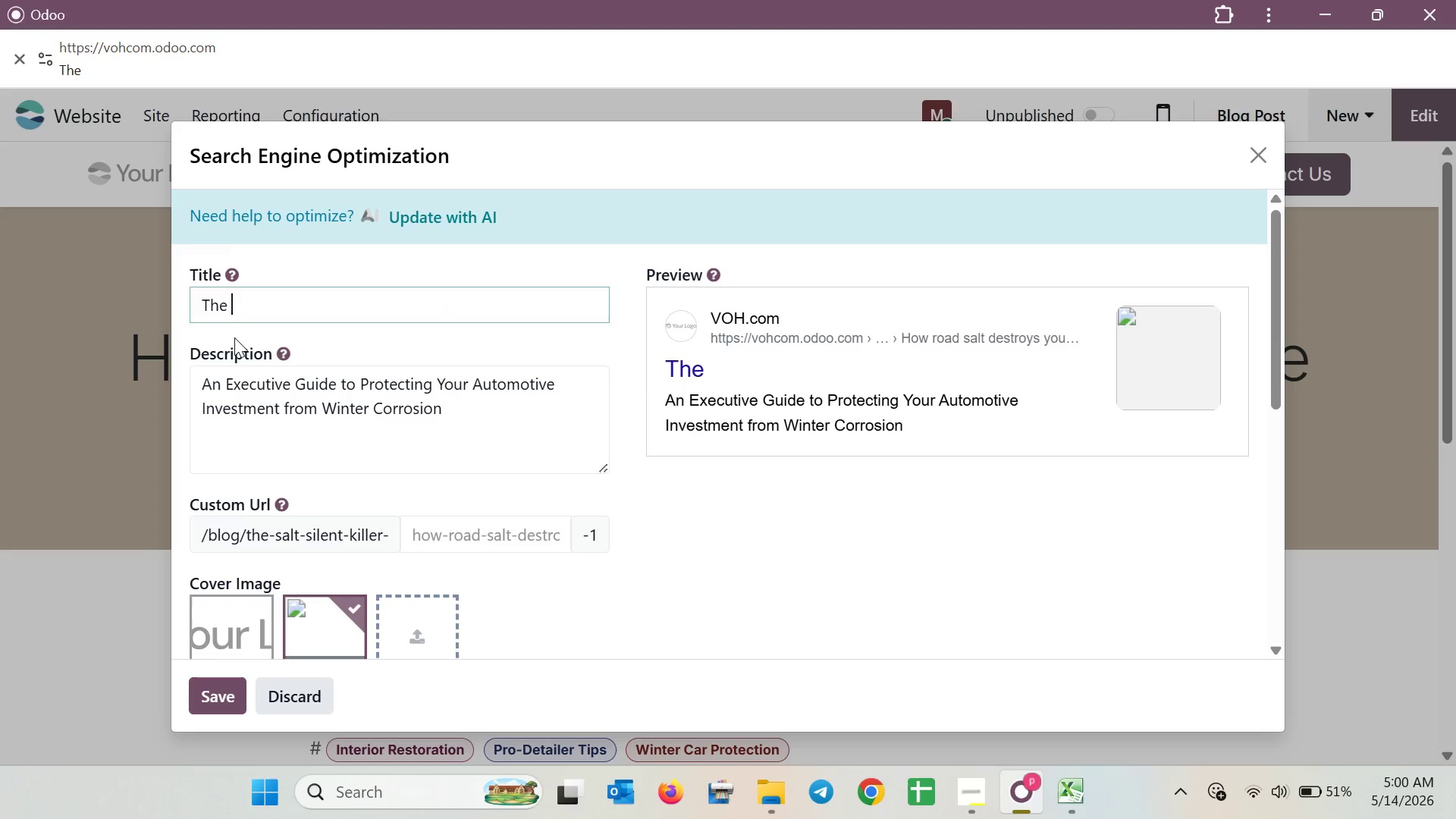 
type(Thee )
 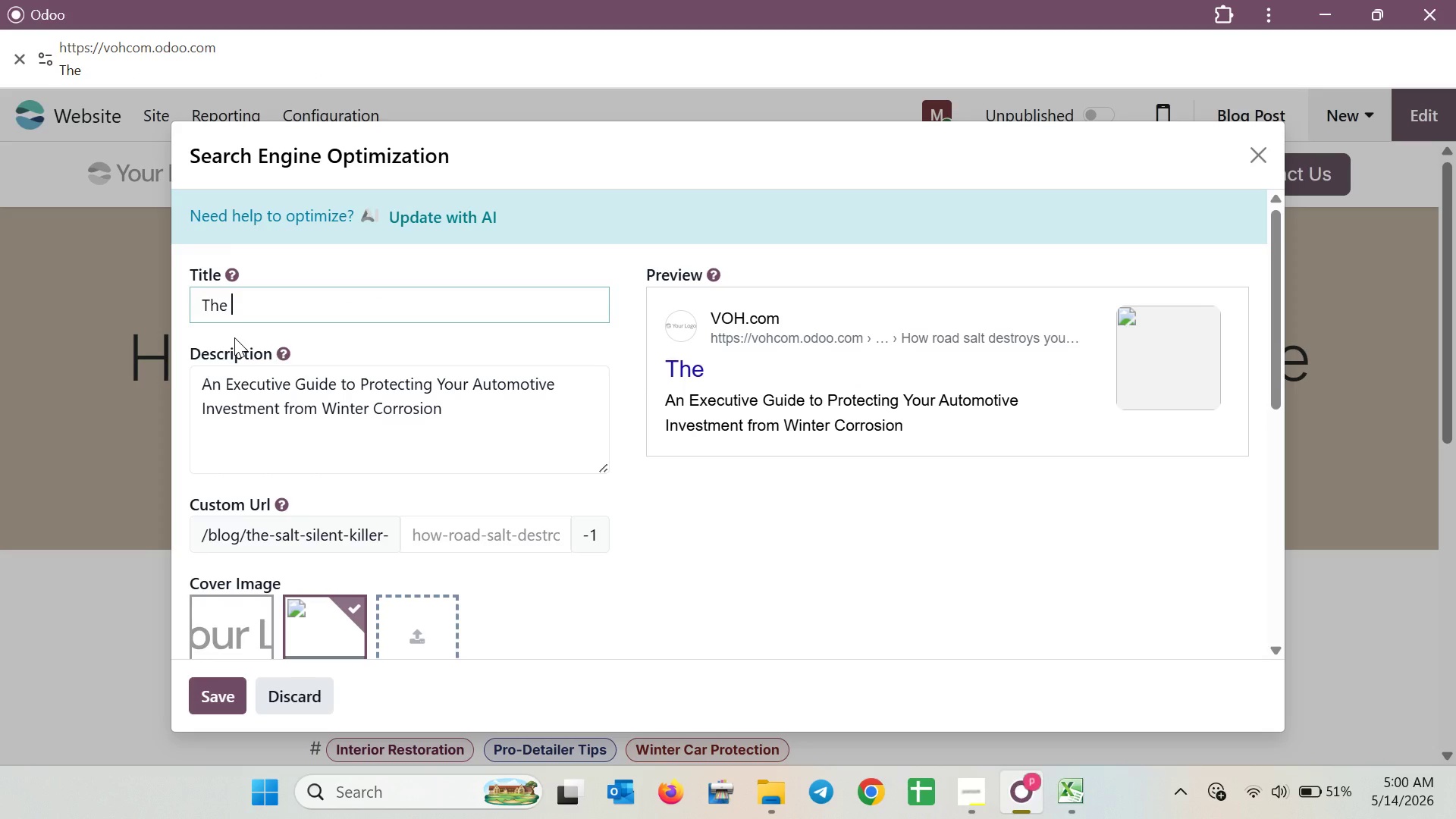 
wait(6.25)
 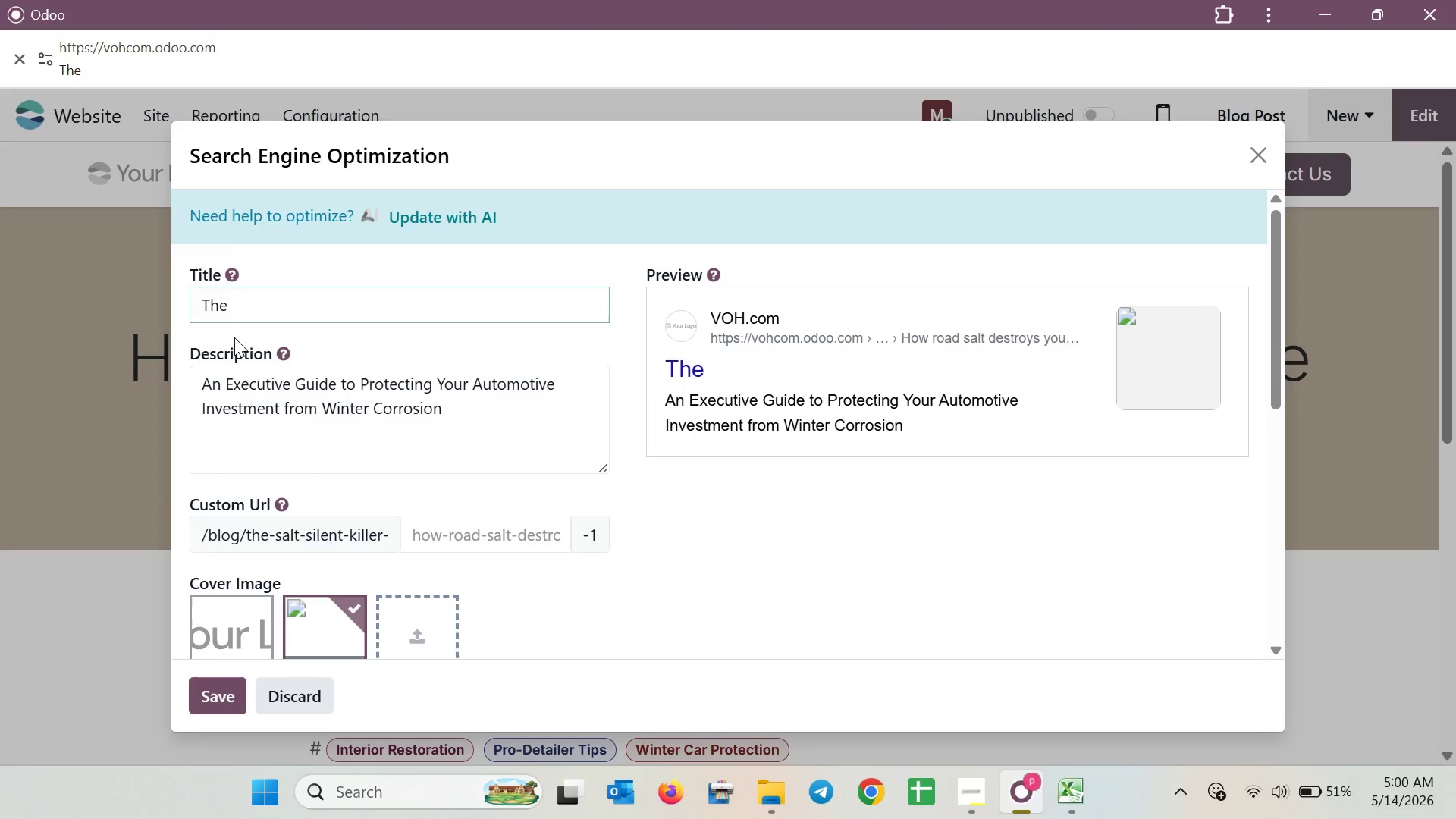 
type(Salt SIlent Killer )
 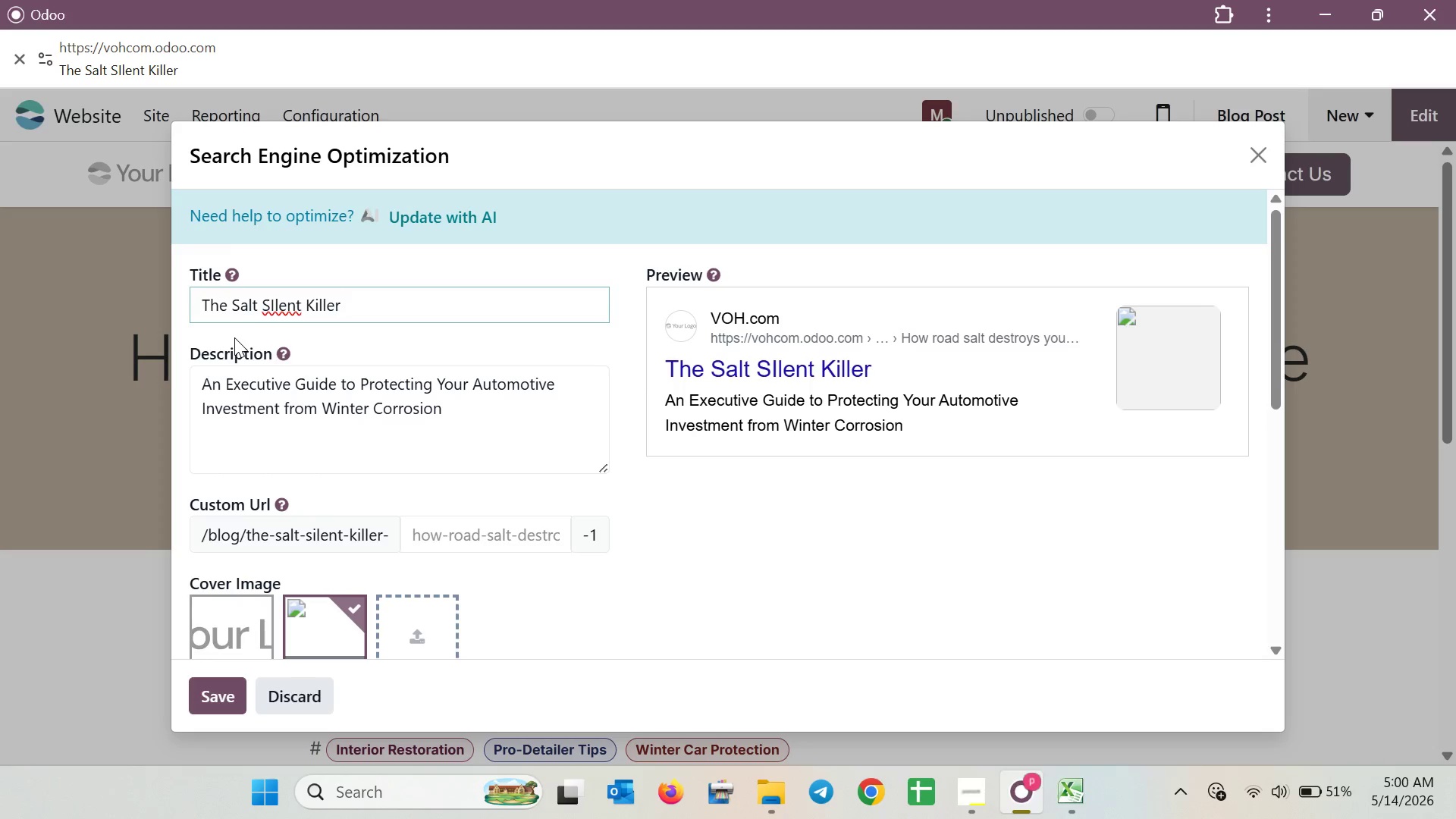 
hold_key(key=ArrowLeft, duration=0.72)
 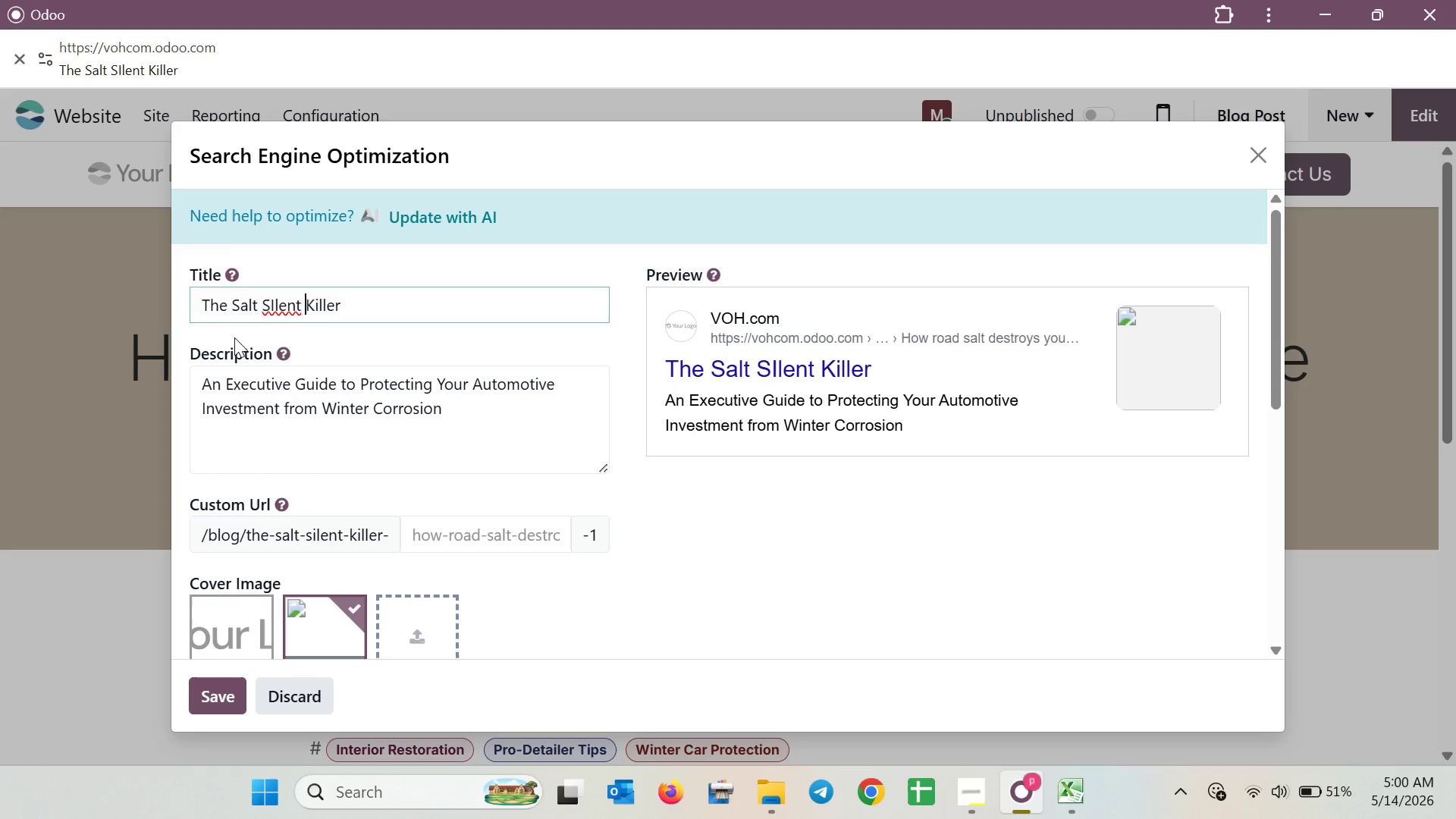 
key(ArrowLeft)
 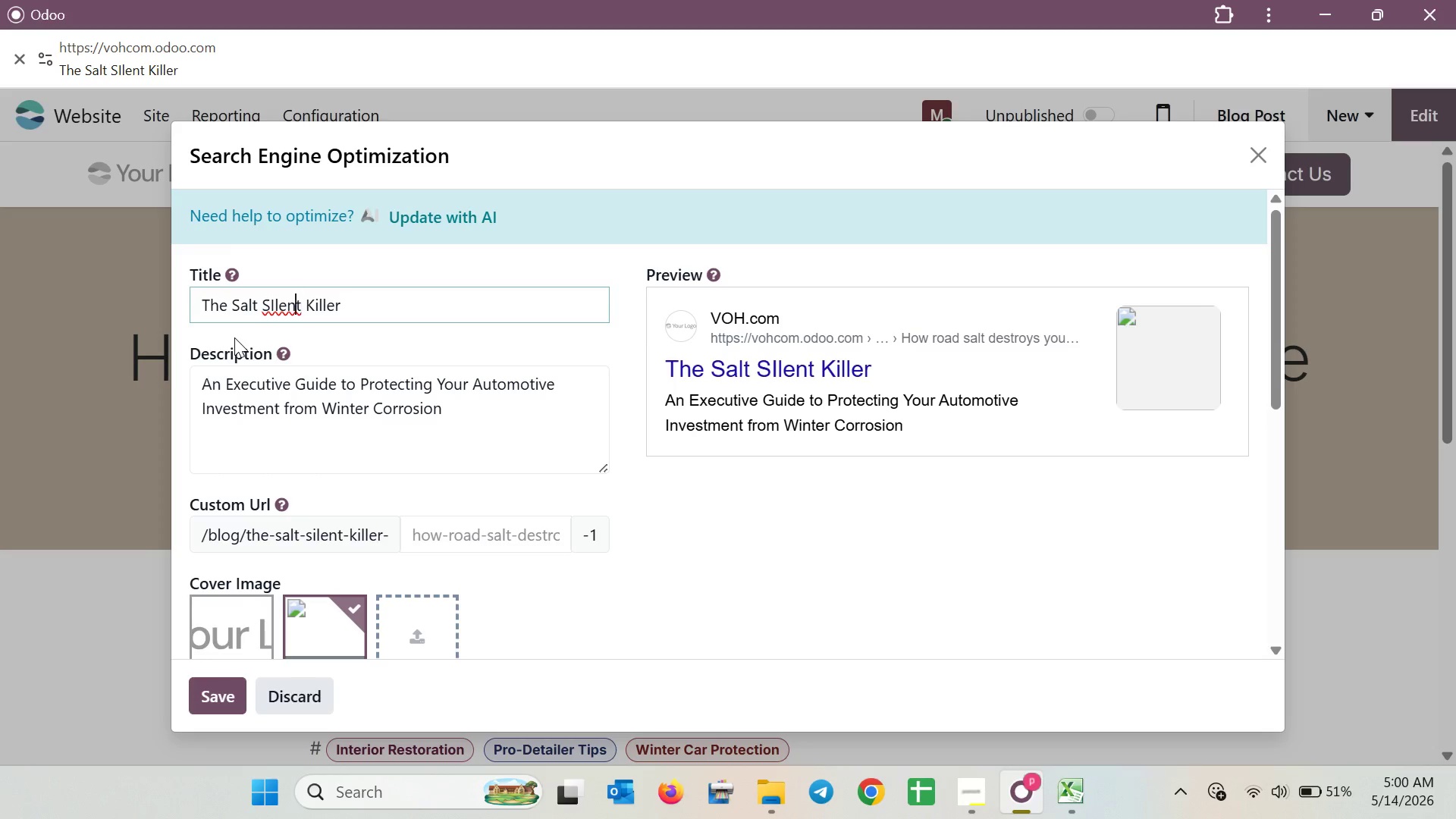 
hold_key(key=ArrowLeft, duration=0.52)
 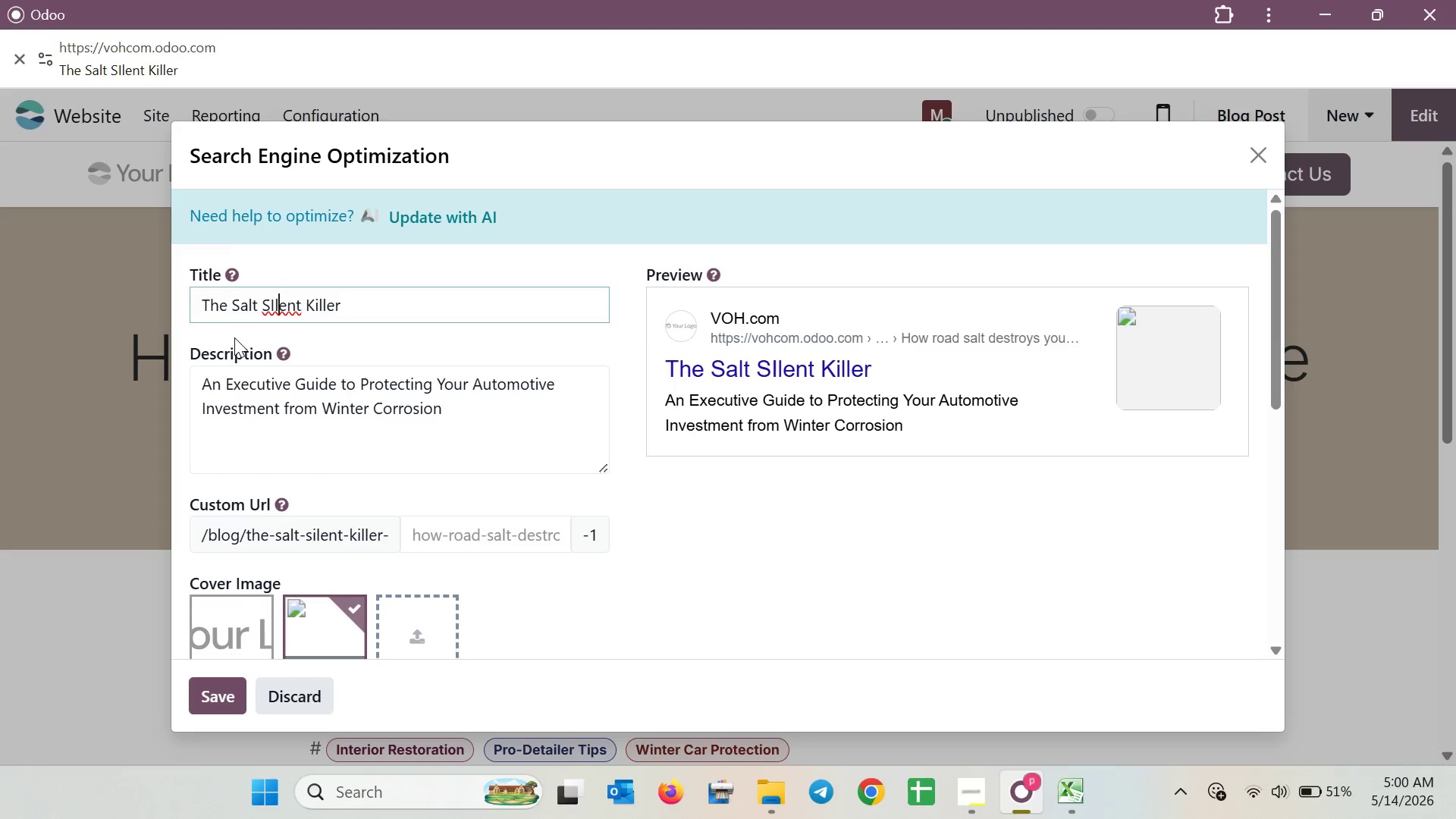 
key(ArrowLeft)
 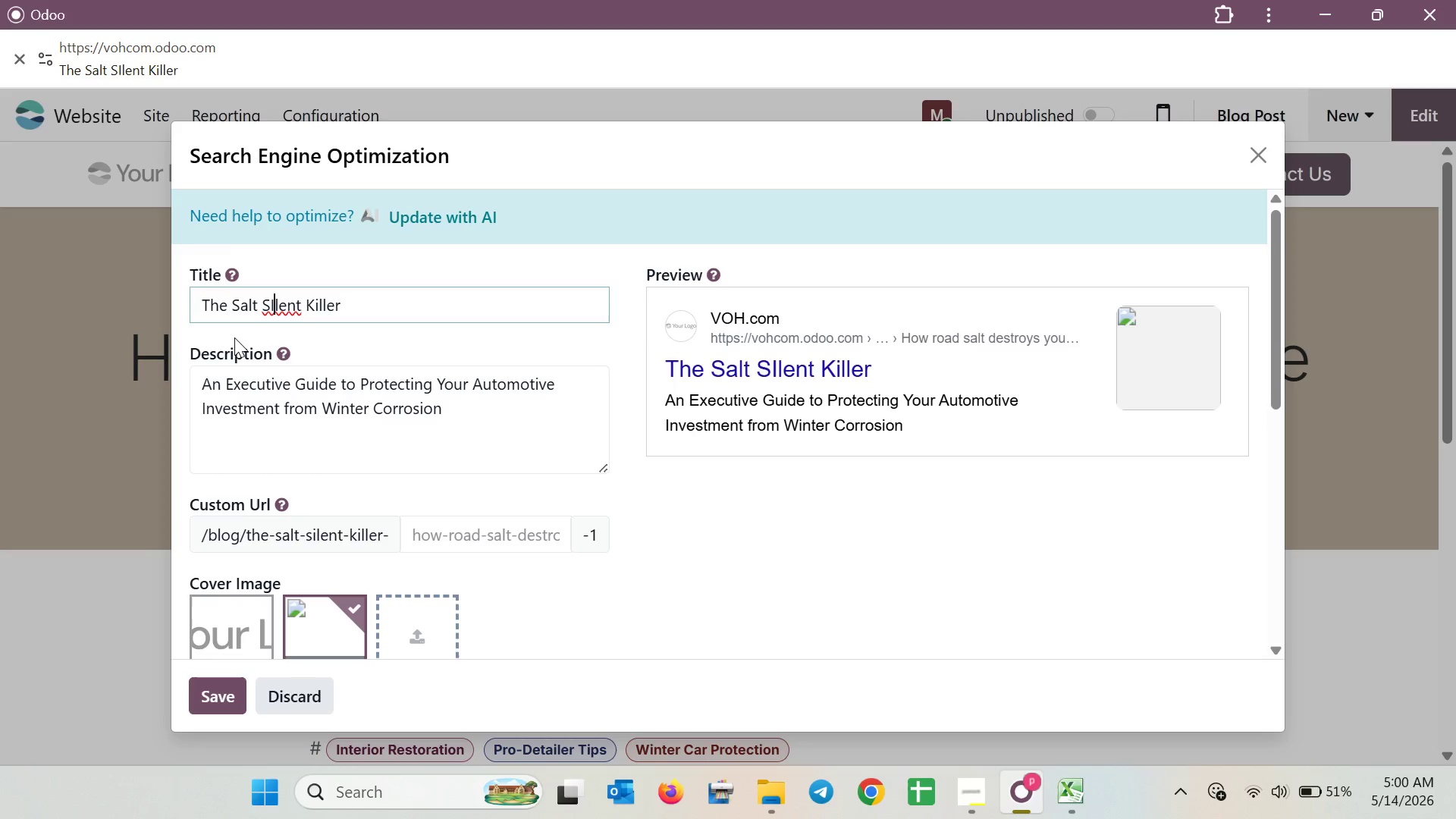 
key(ArrowLeft)
 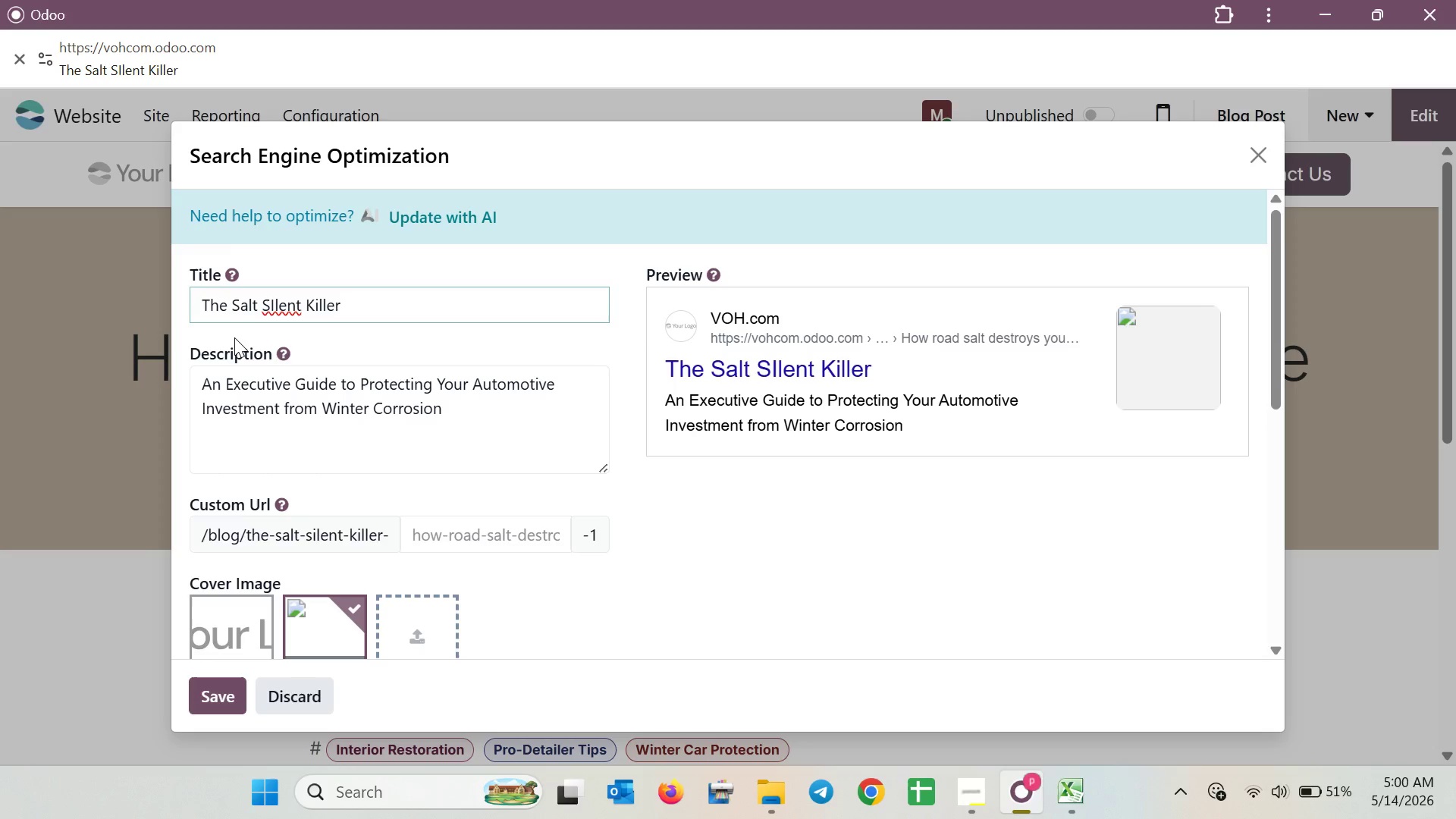 
key(Backspace)
 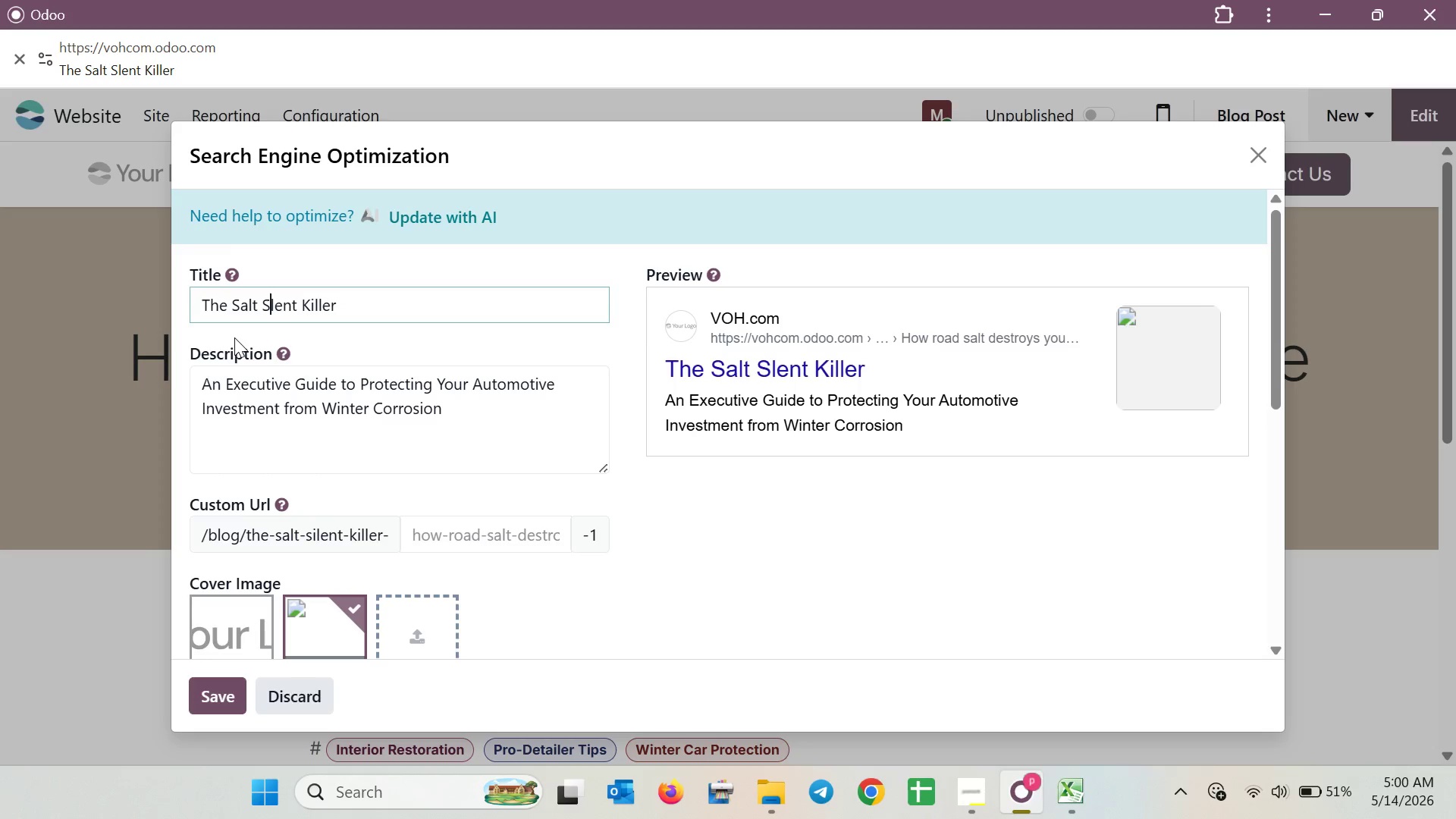 
key(I)
 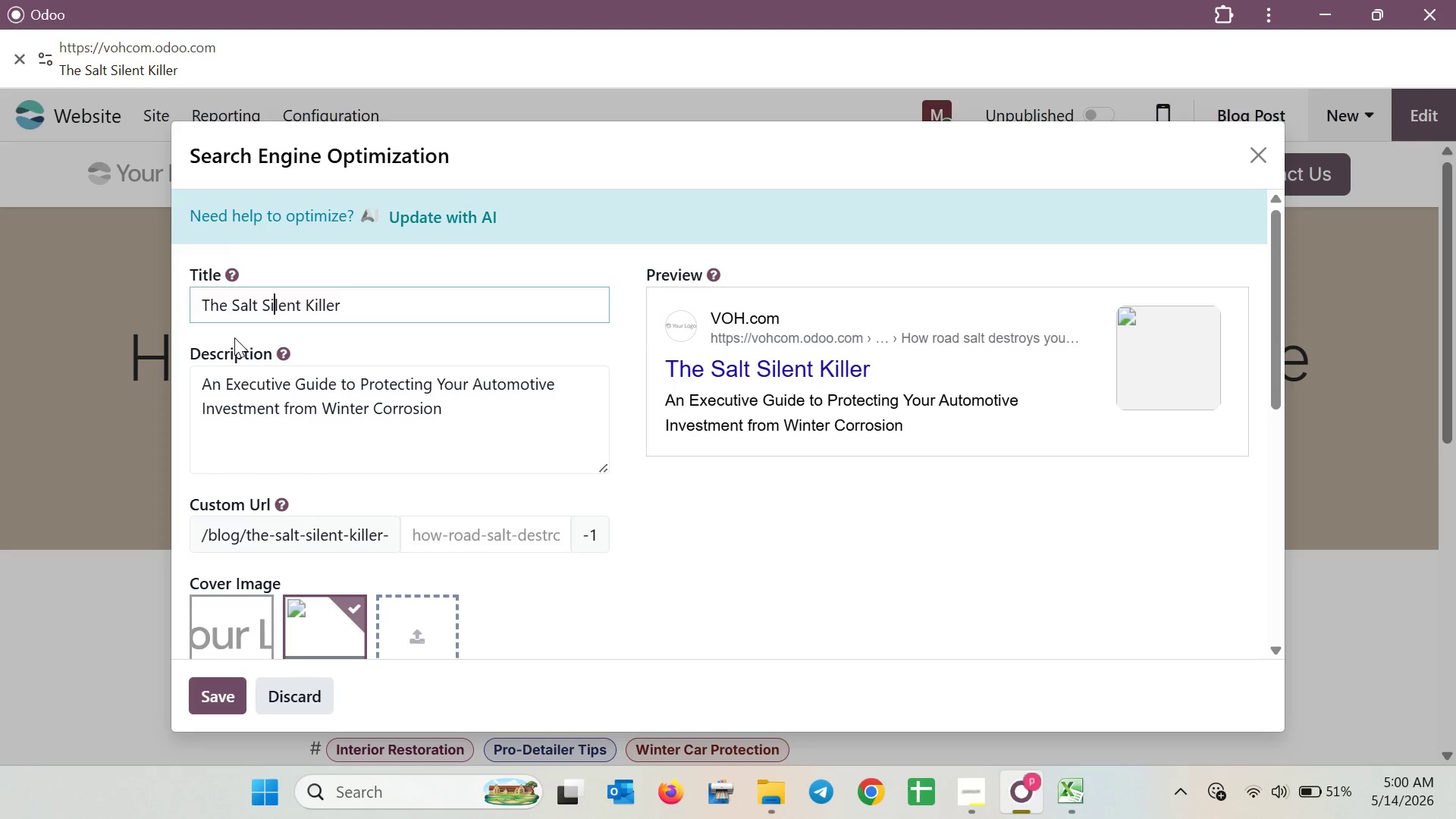 
hold_key(key=ArrowRight, duration=0.86)
 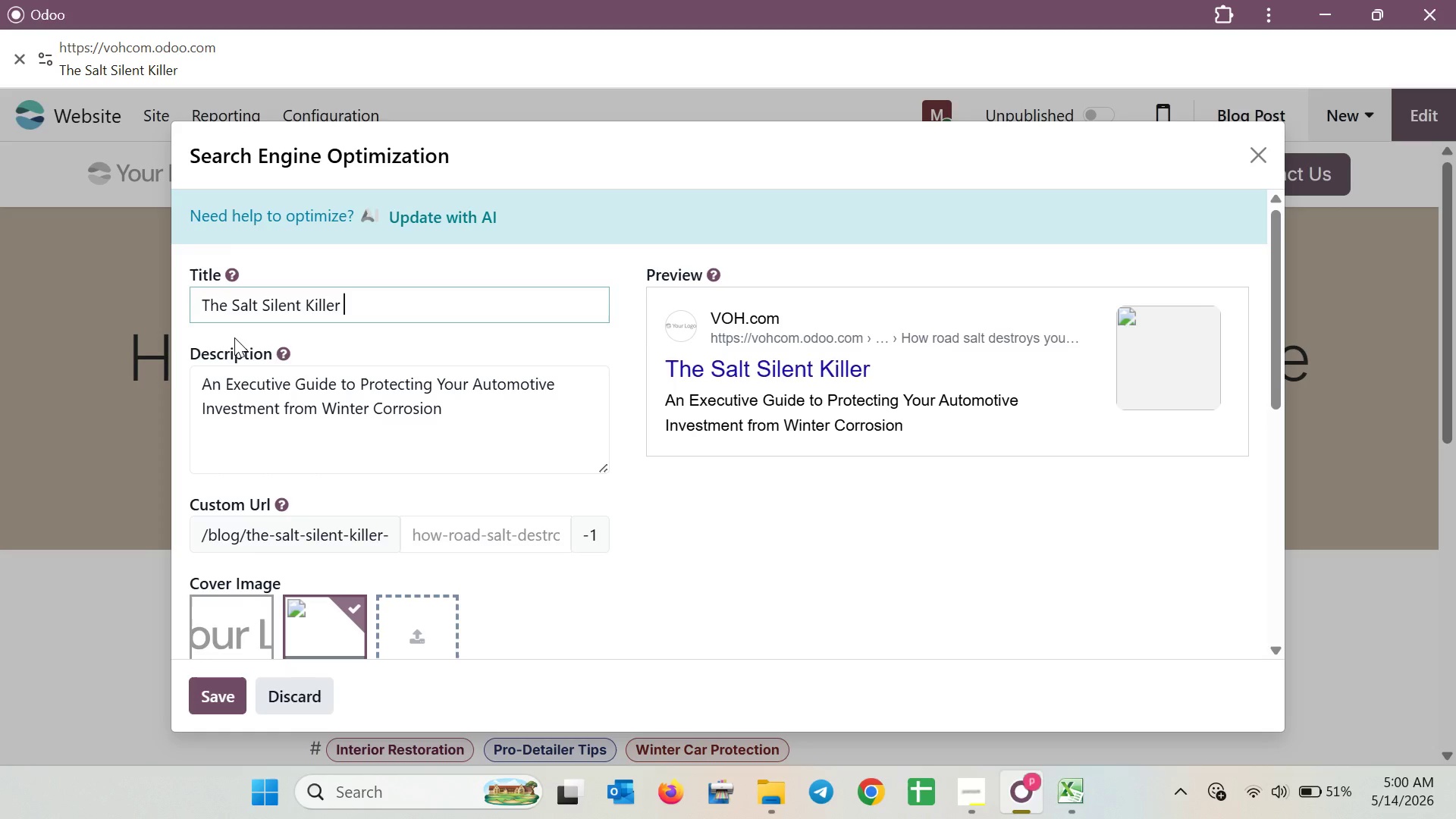 
wait(11.73)
 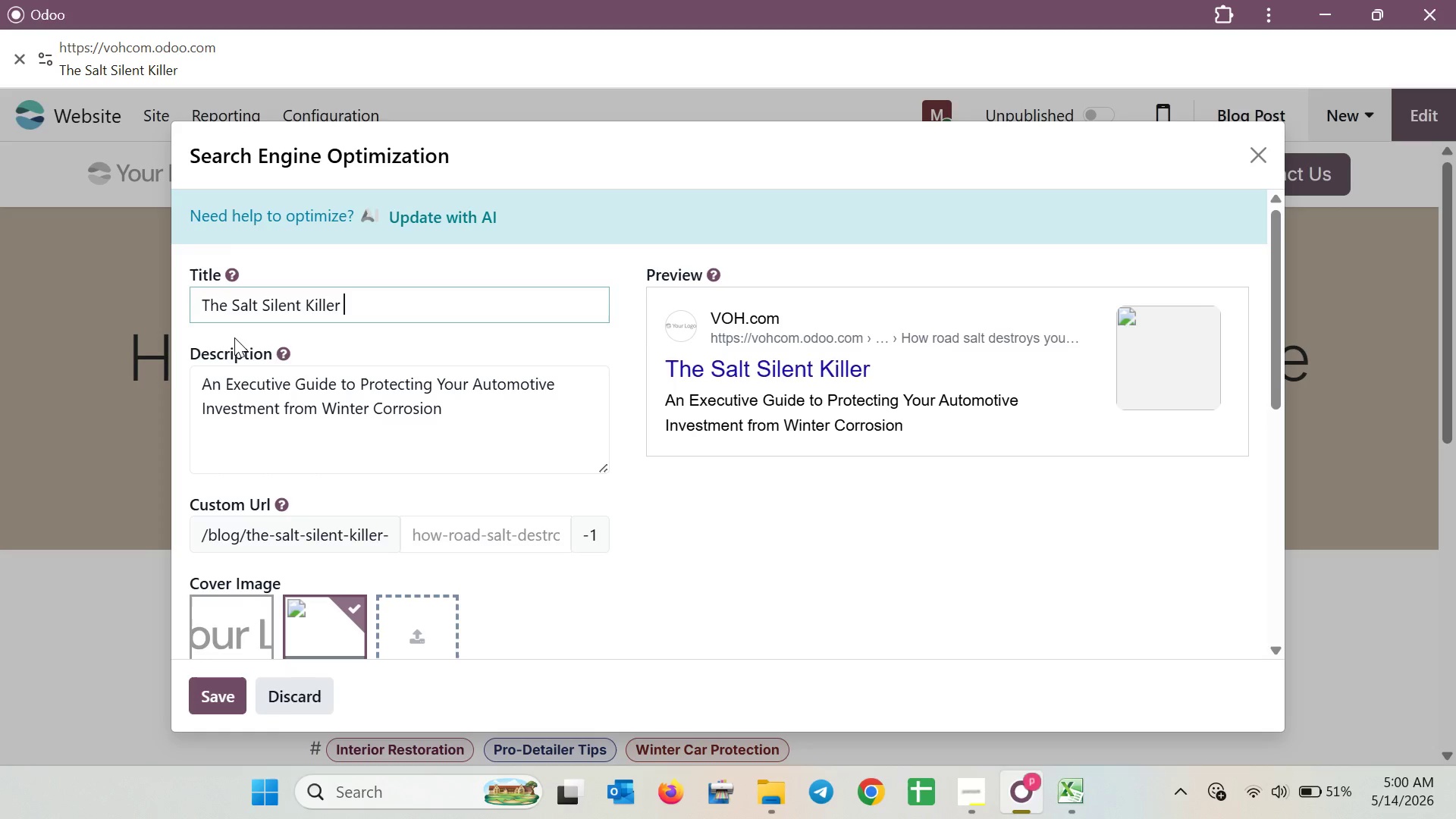 
type(:L)
key(Backspace)
type( Road )
 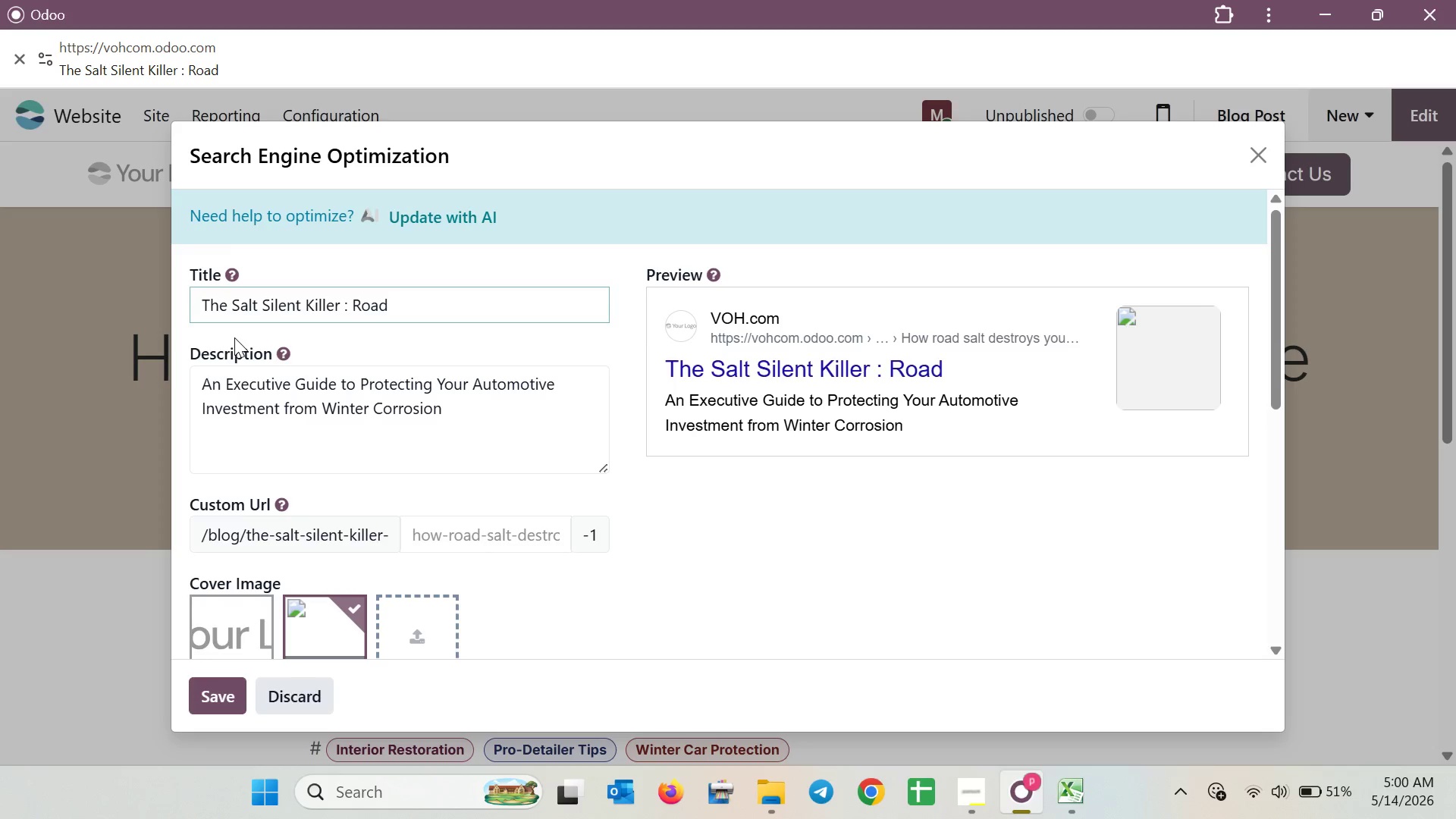 
wait(36.91)
 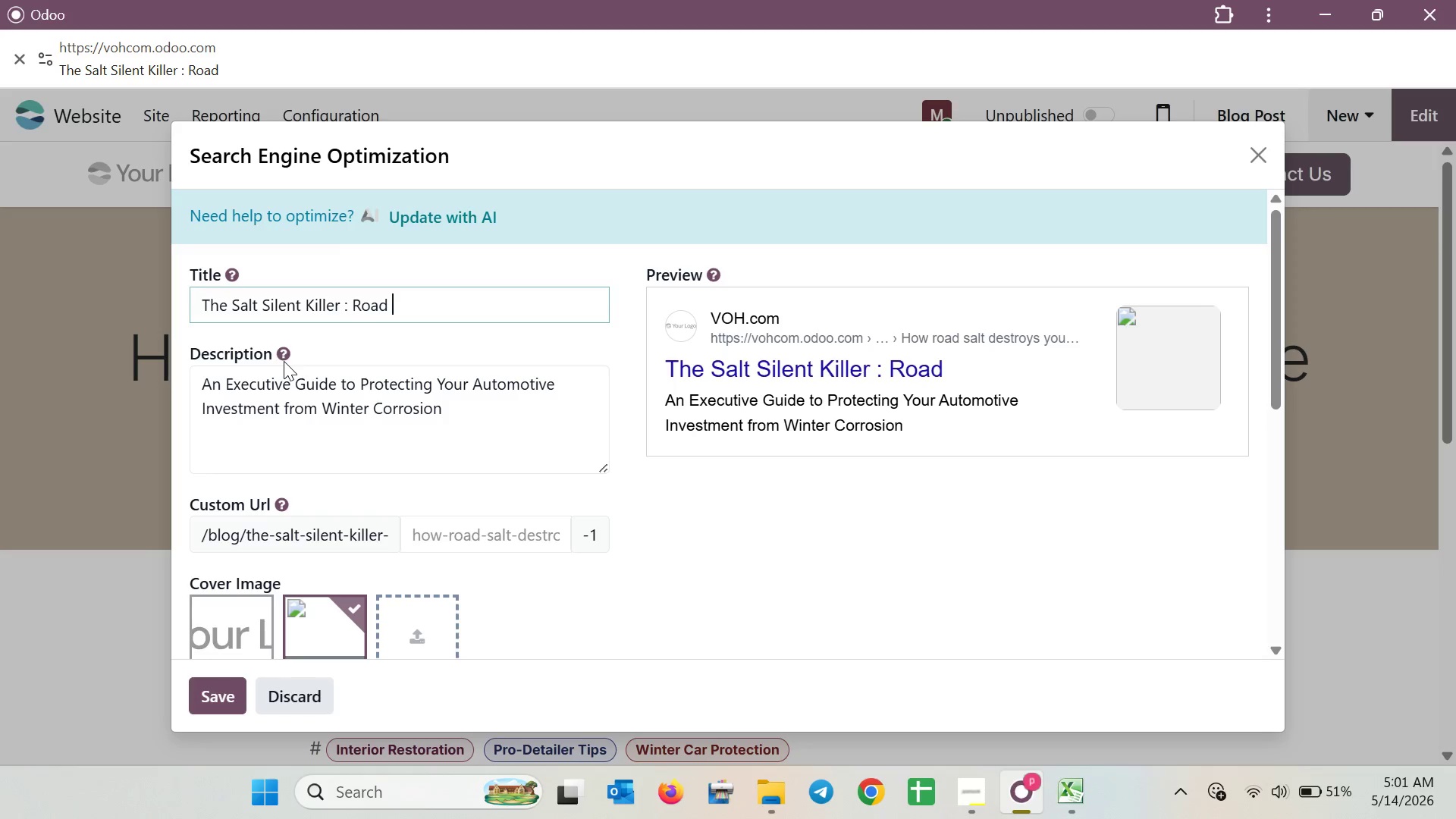 
type(salt )
 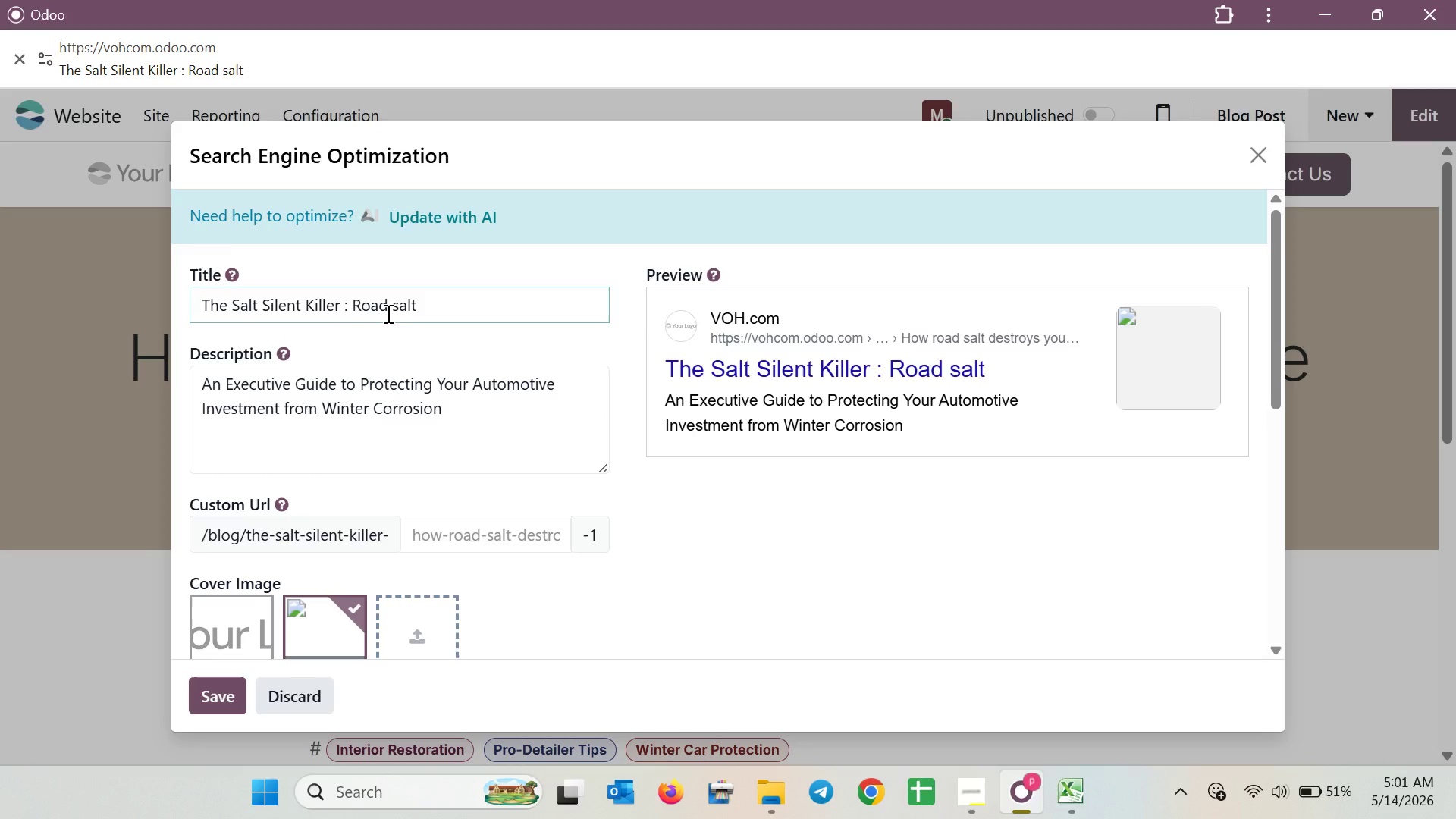 
type(Damage )
 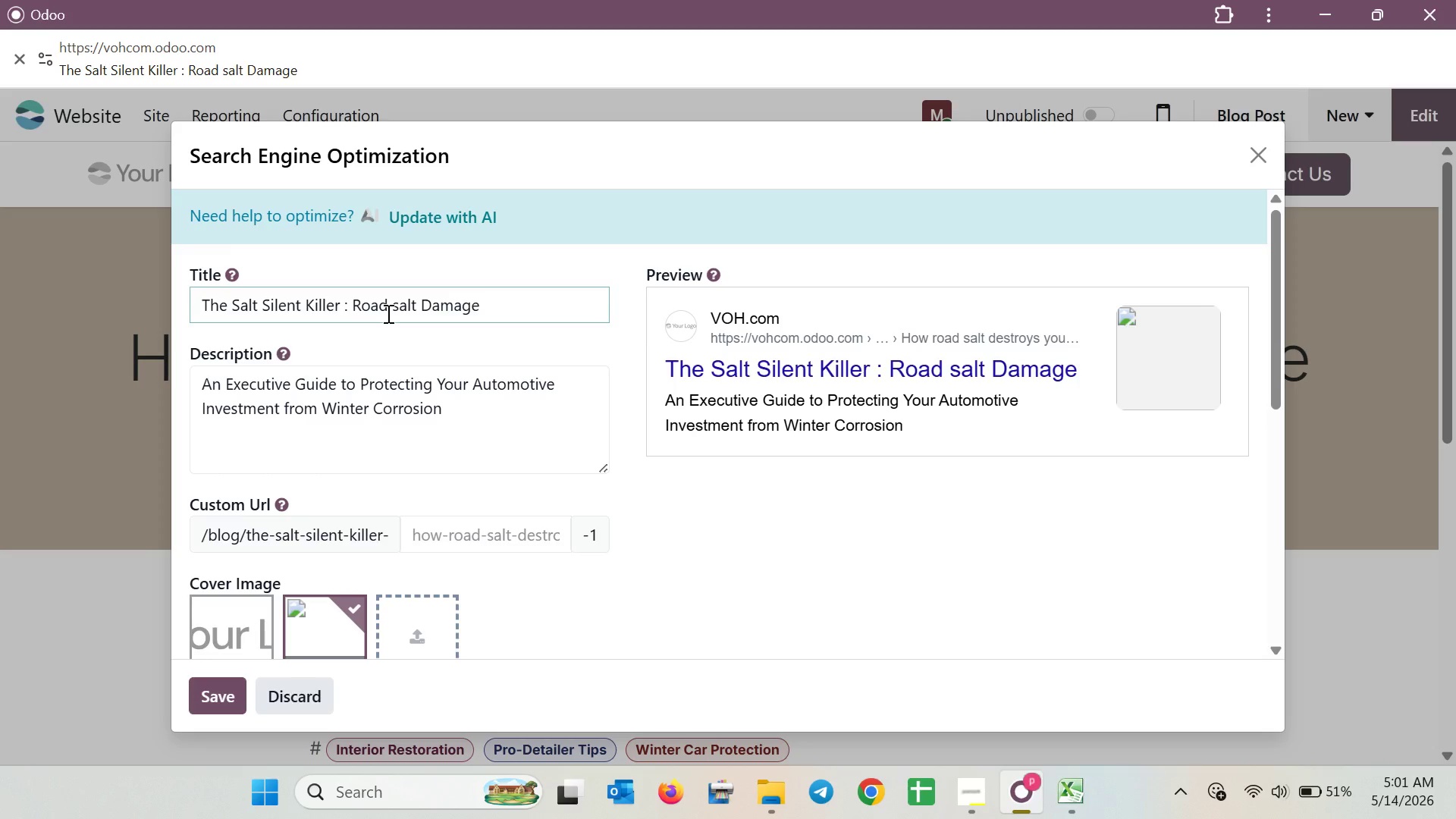 
key(Shift+7)
 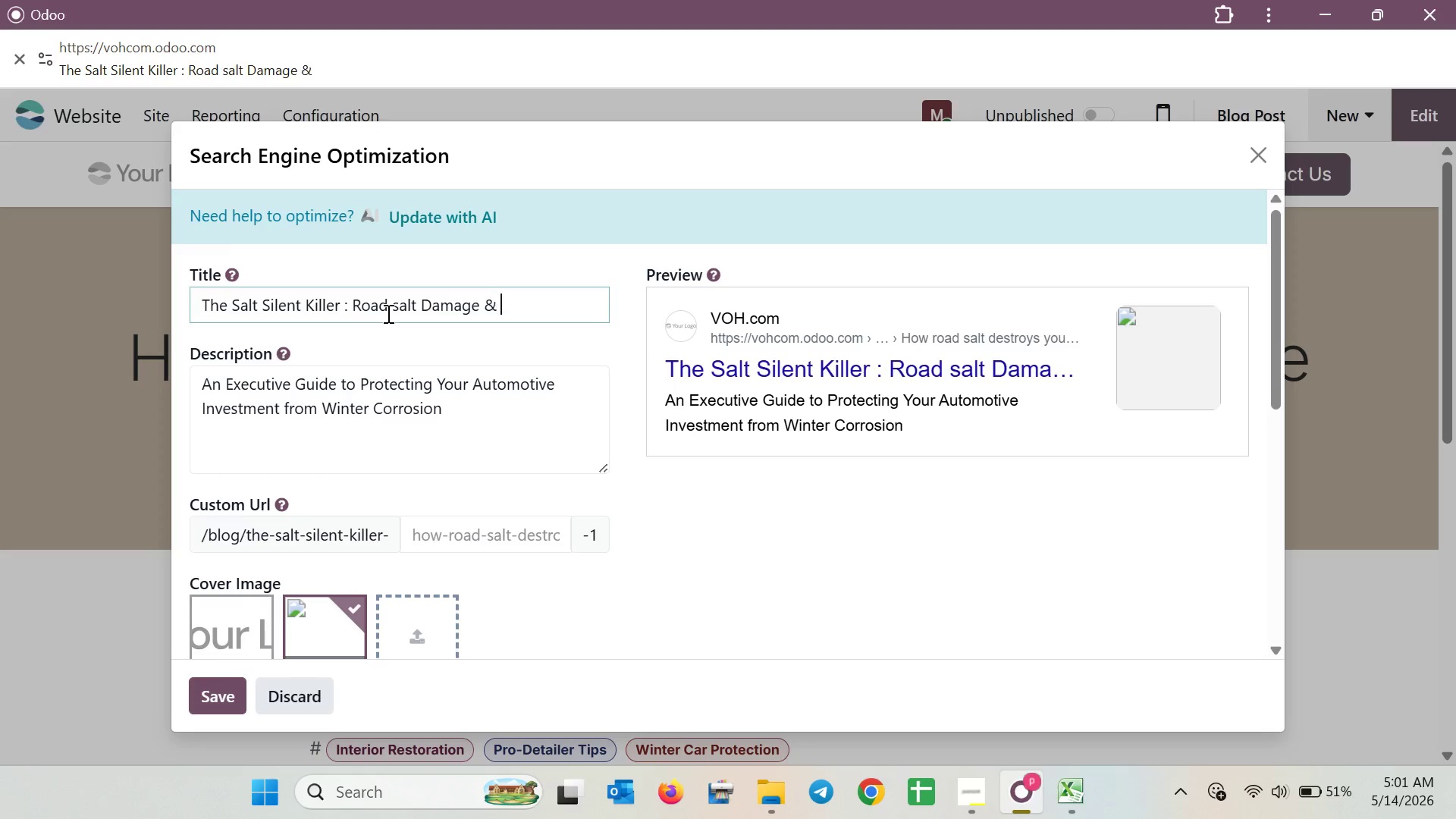 
key(Space)
 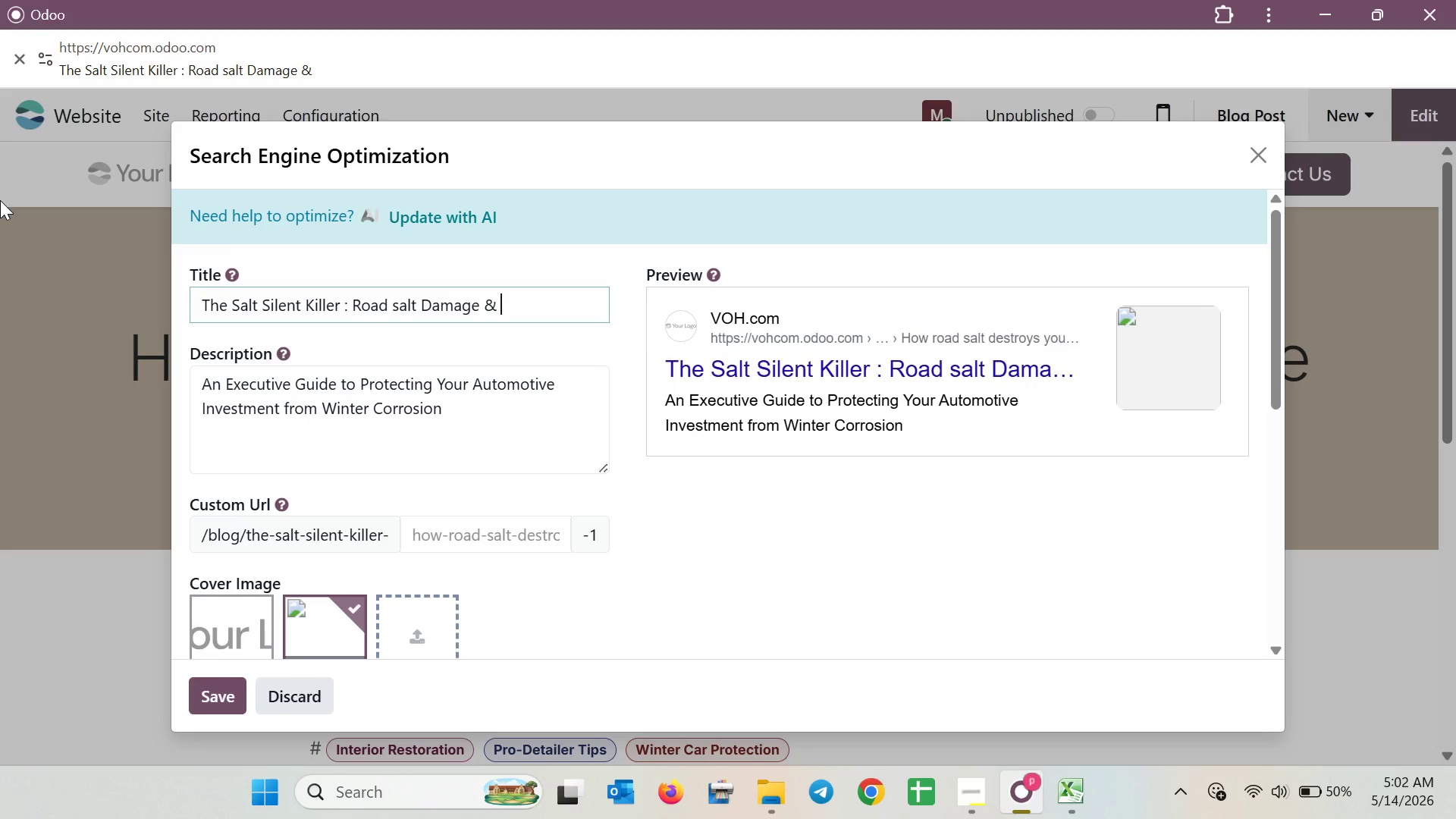 
wait(41.59)
 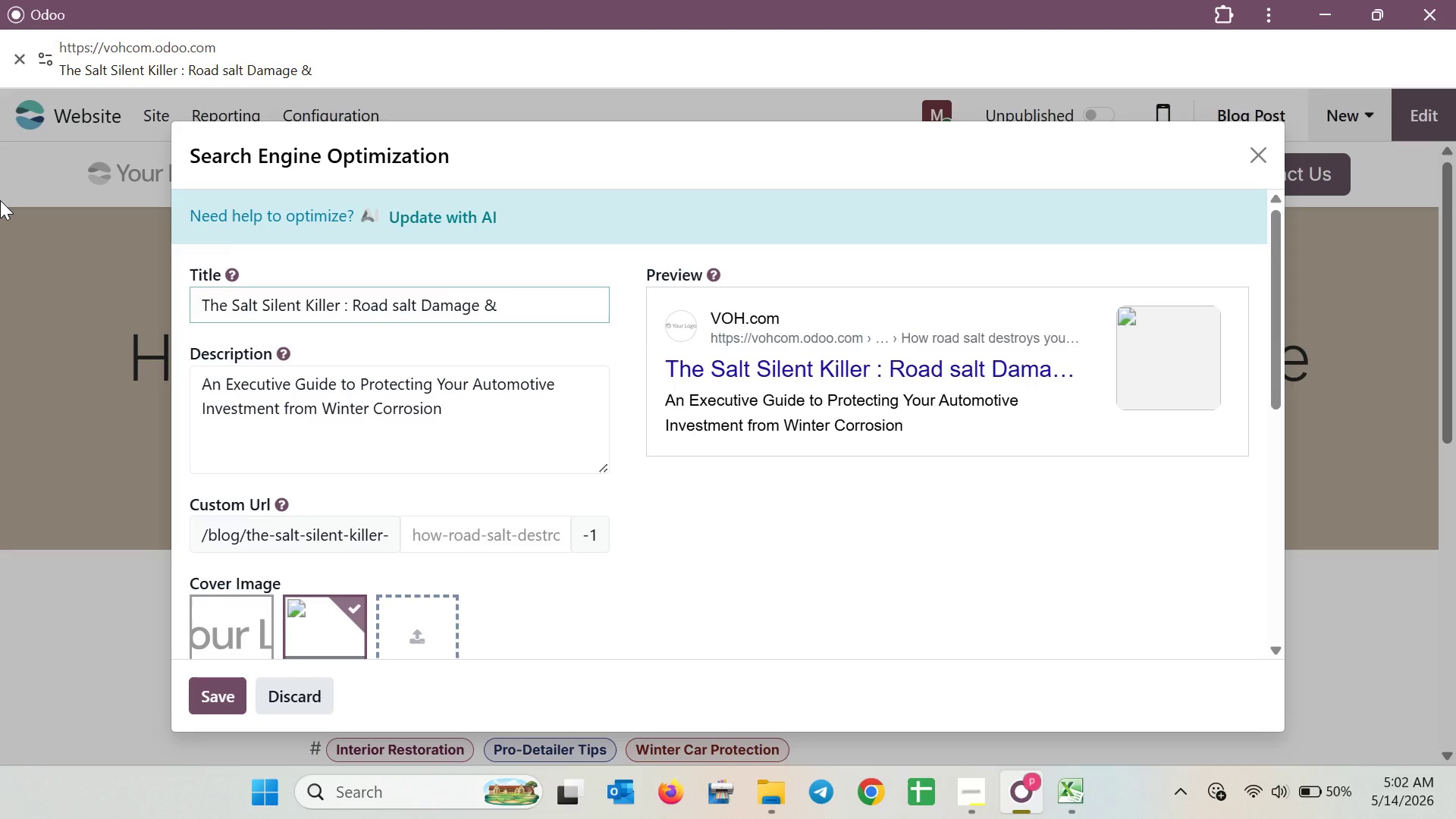 
type(Car Resale Value )
 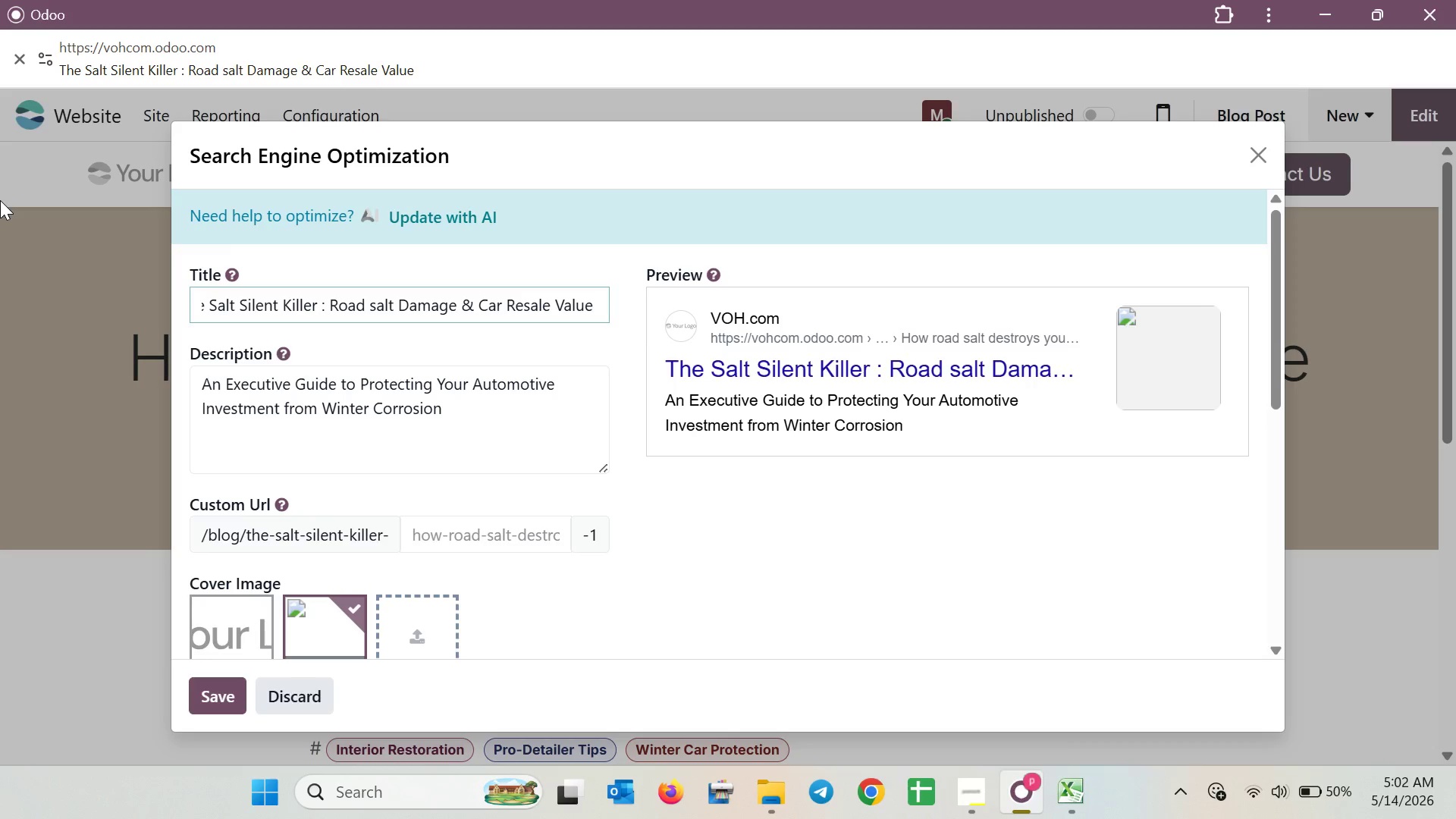 
left_click_drag(start_coordinate=[447, 413], to_coordinate=[187, 375])
 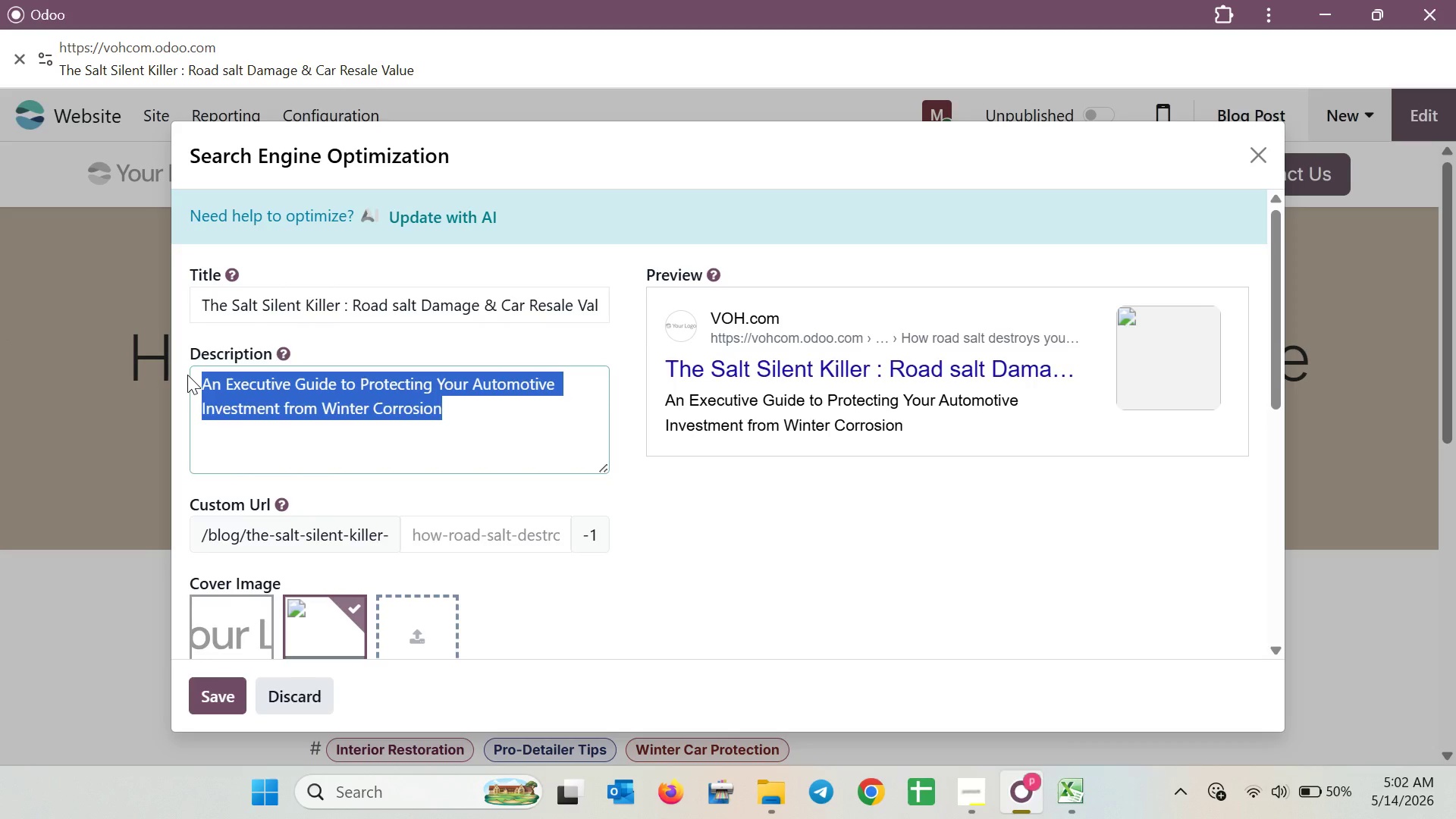 
key(Backspace)
 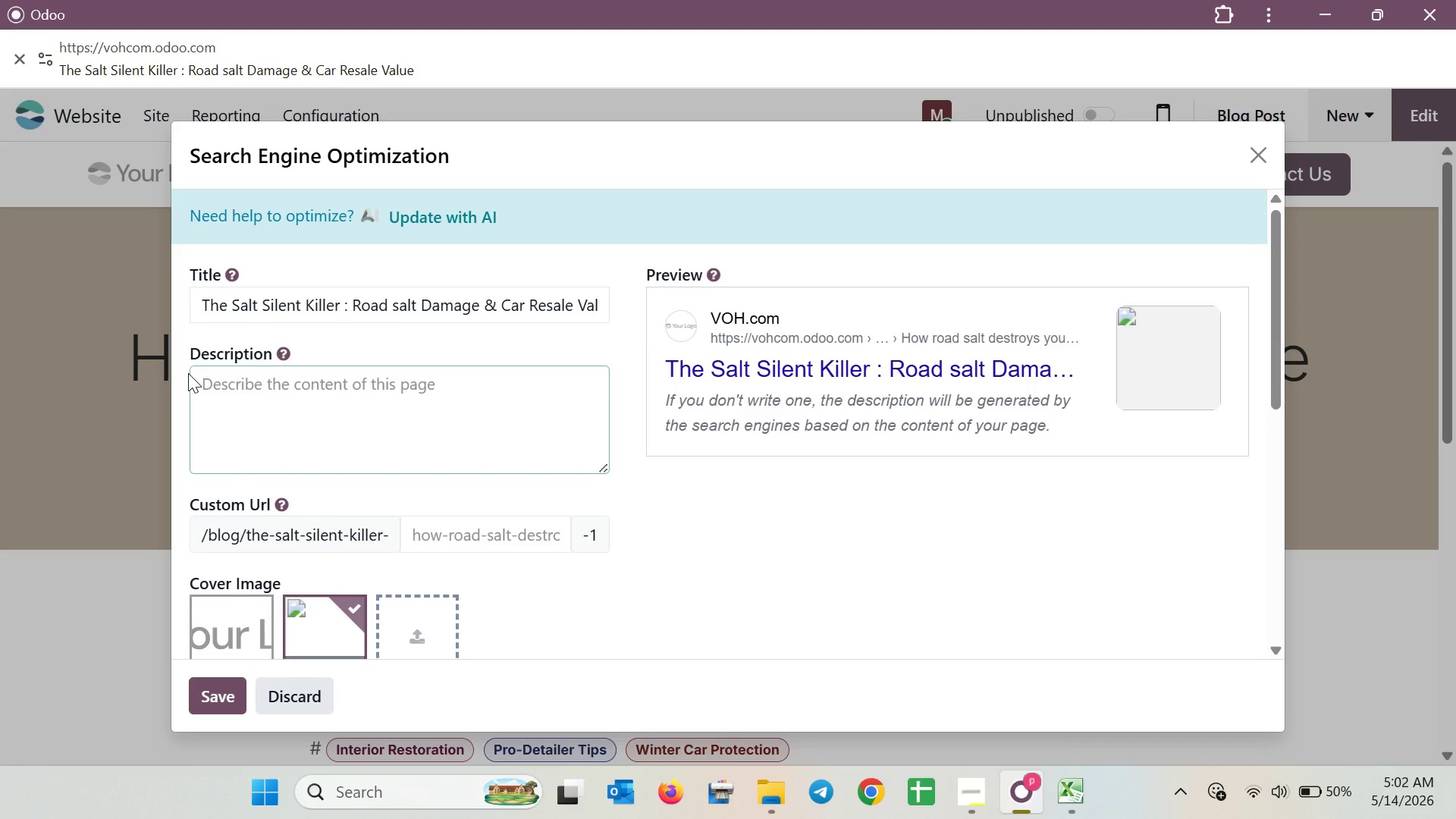 
key(Shift+P)
 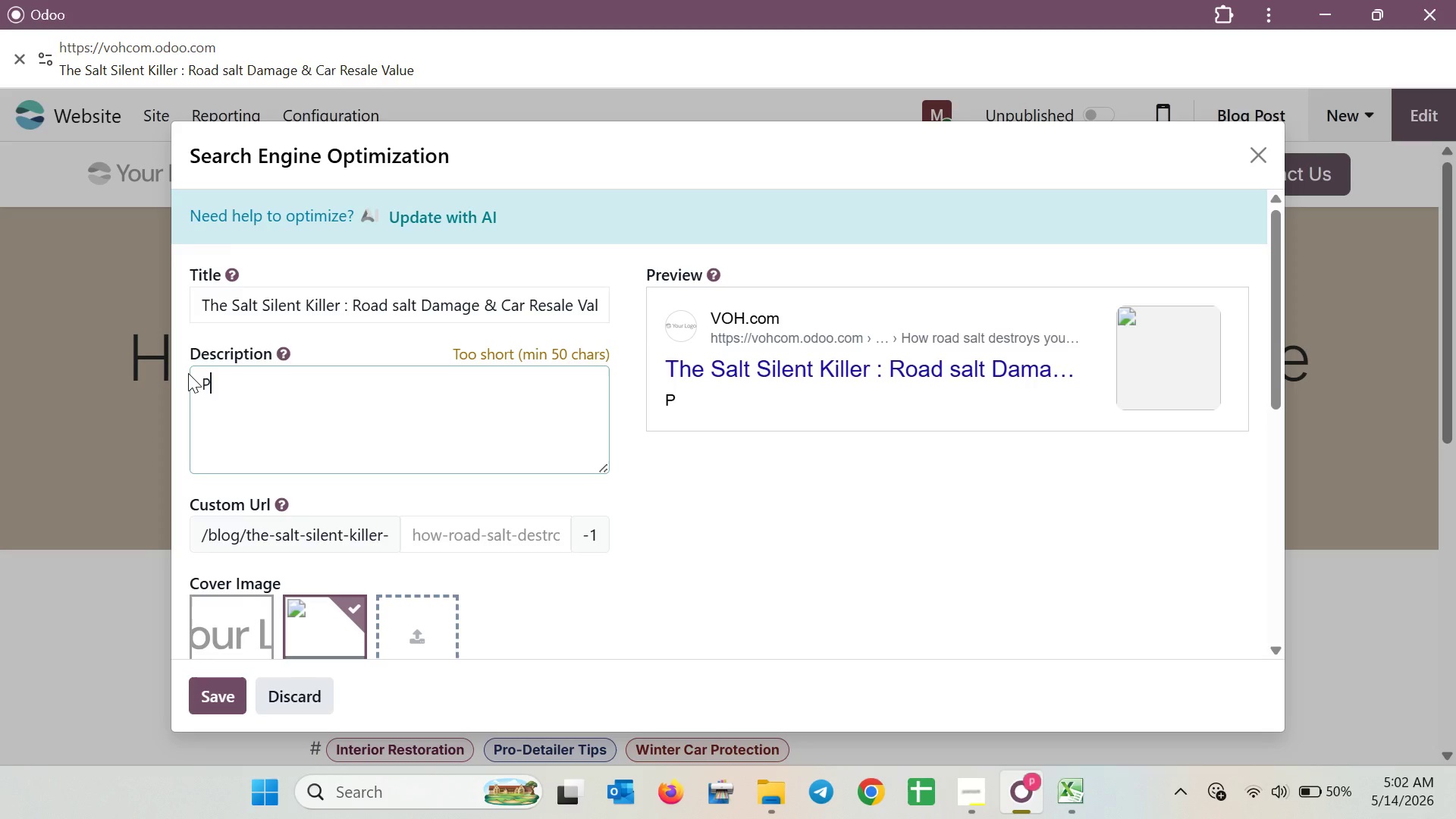 
type(rotect )
 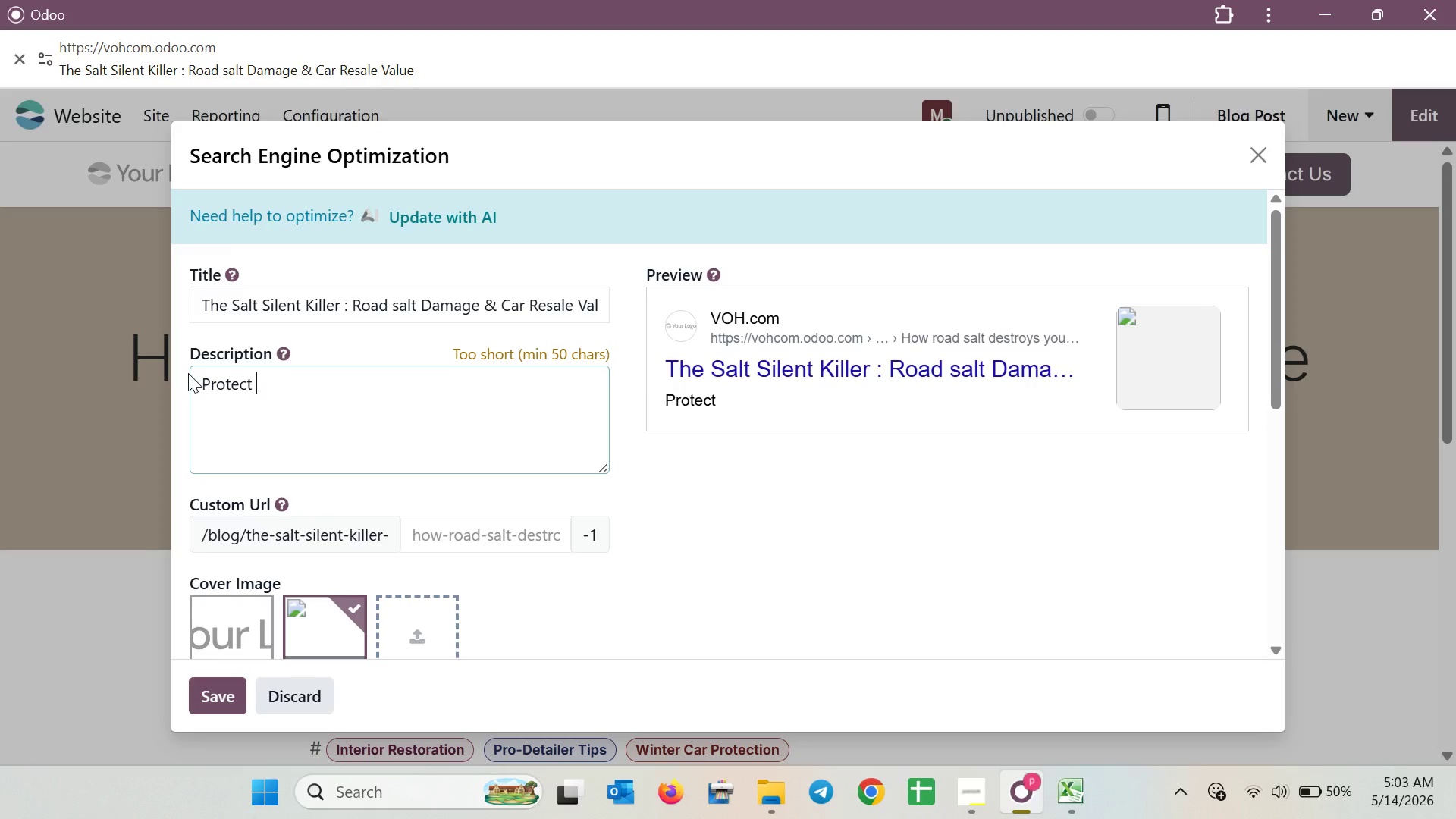 
wait(19.12)
 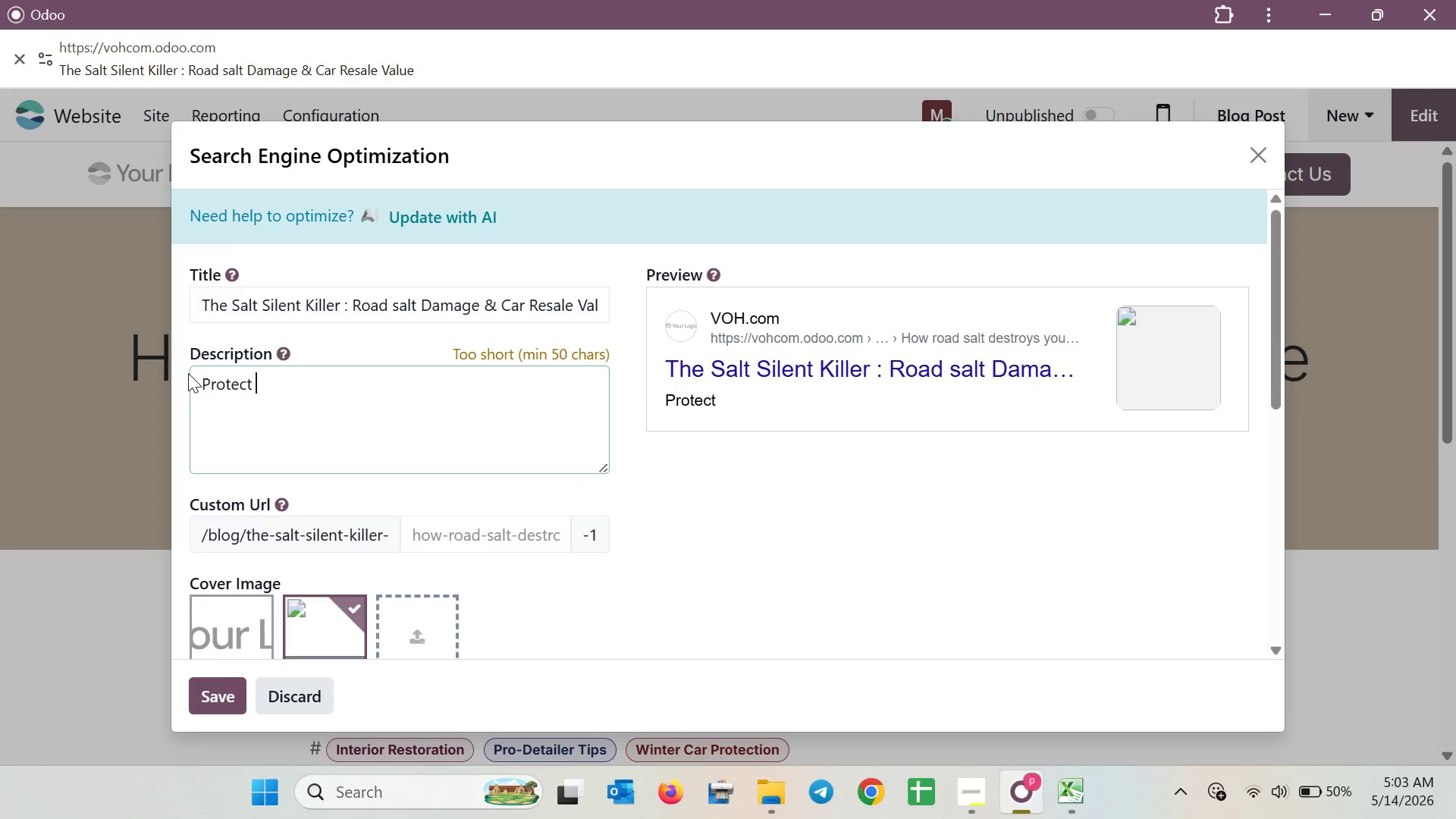 
type(your )
 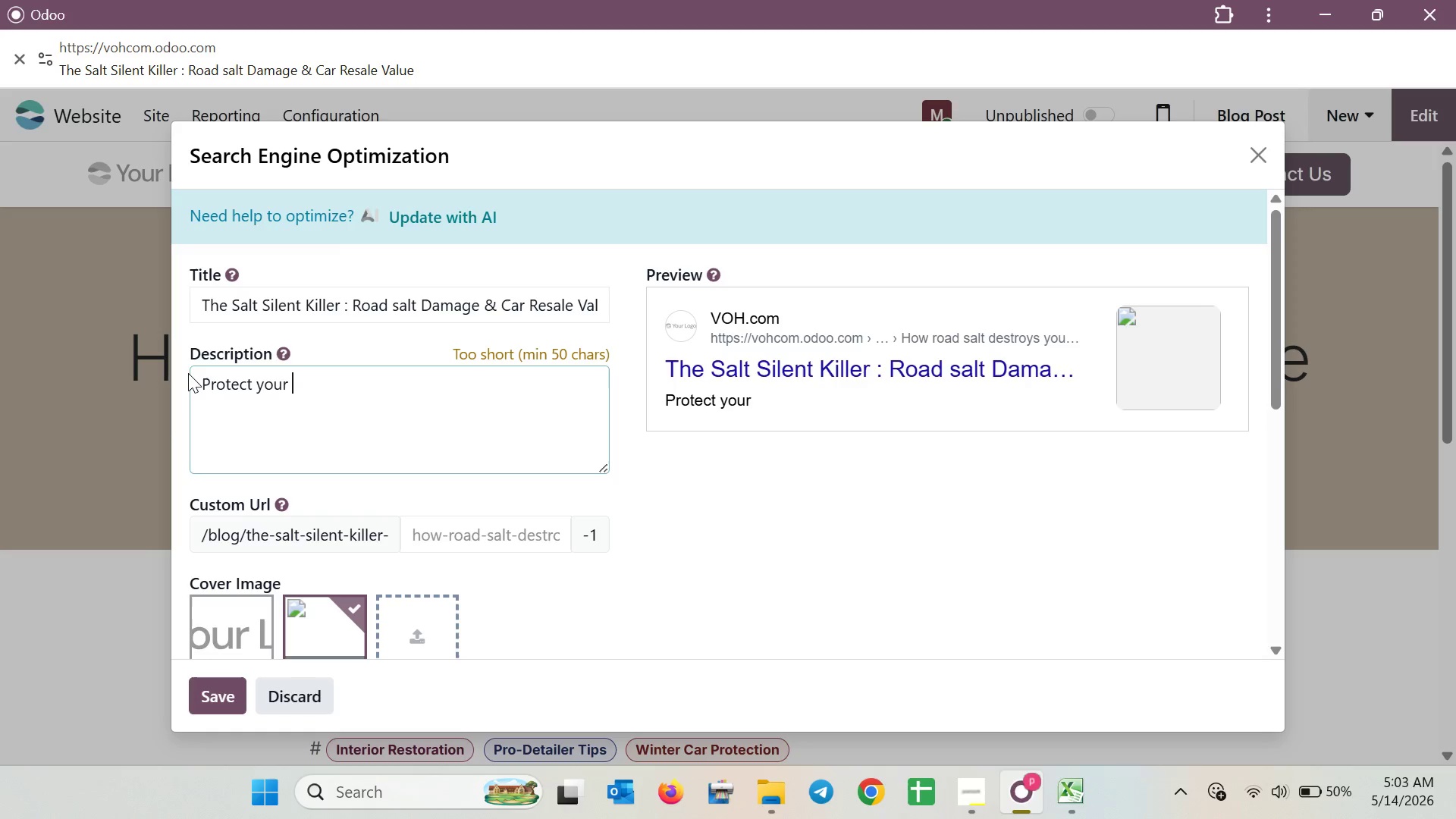 
wait(10.17)
 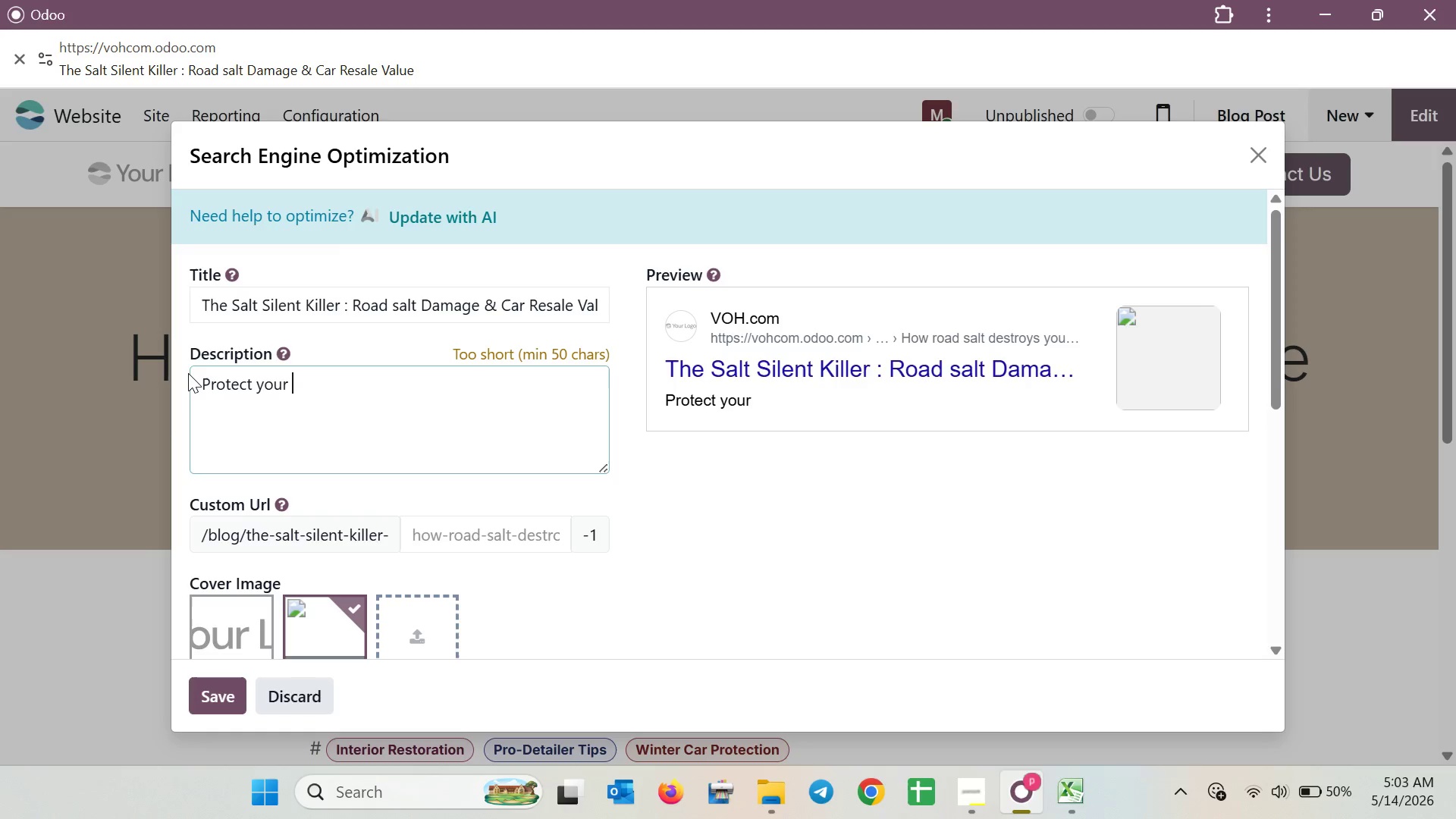 
type(c)
key(Backspace)
type(investment )
 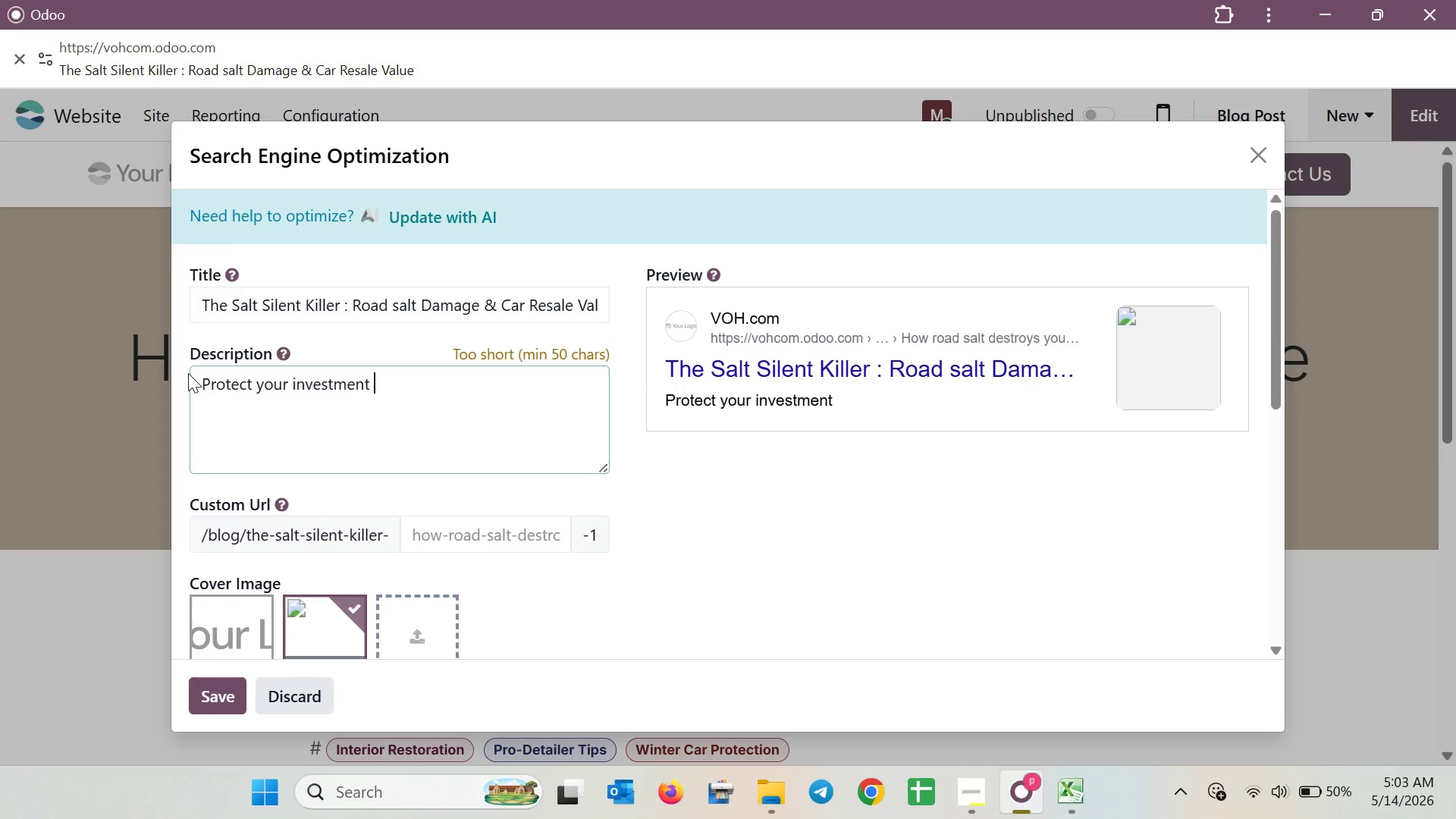 
type(this )
 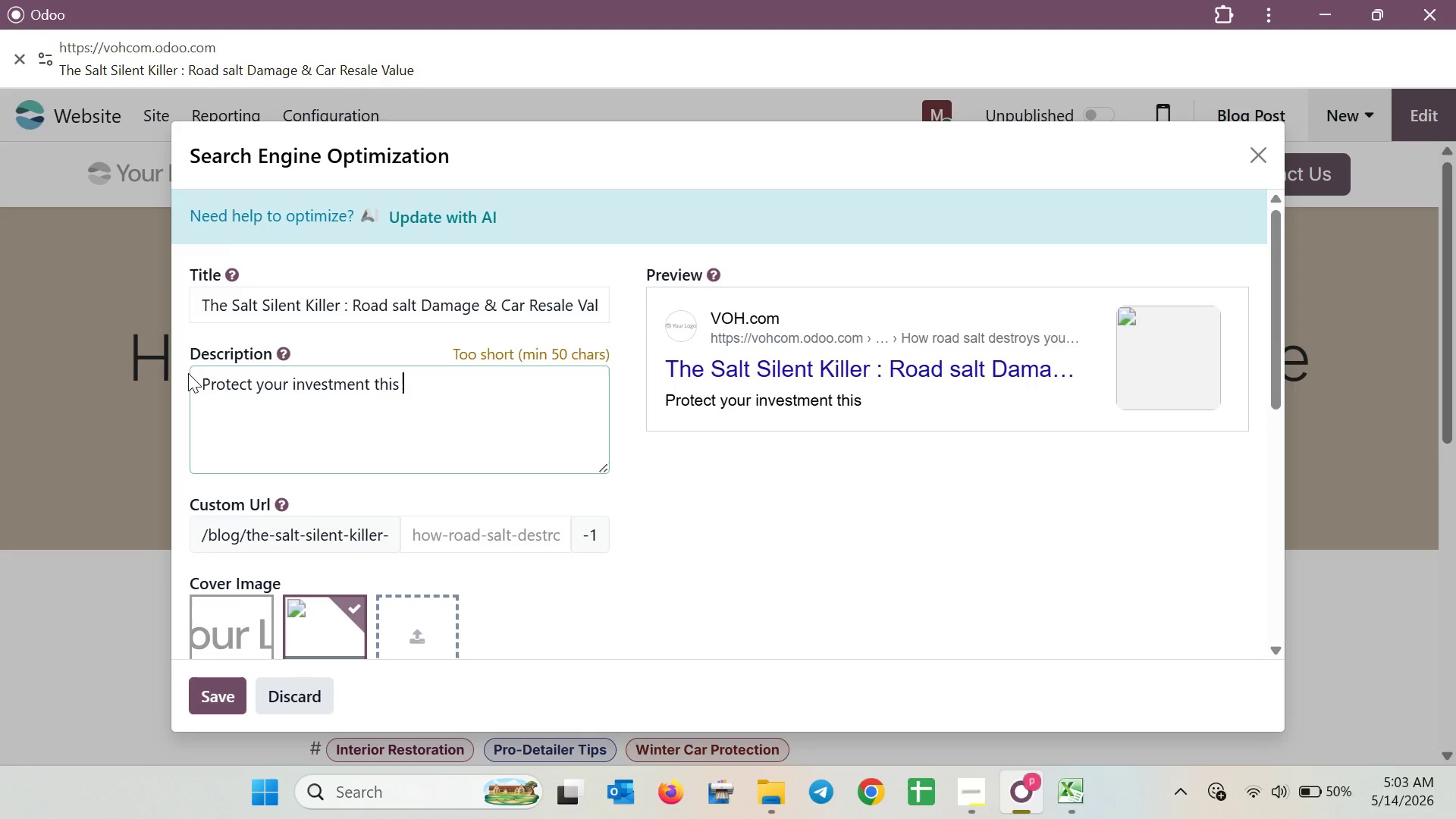 
type(winterr )
key(Backspace)
key(Backspace)
type( )
key(Backspace)
type(. Learn )
 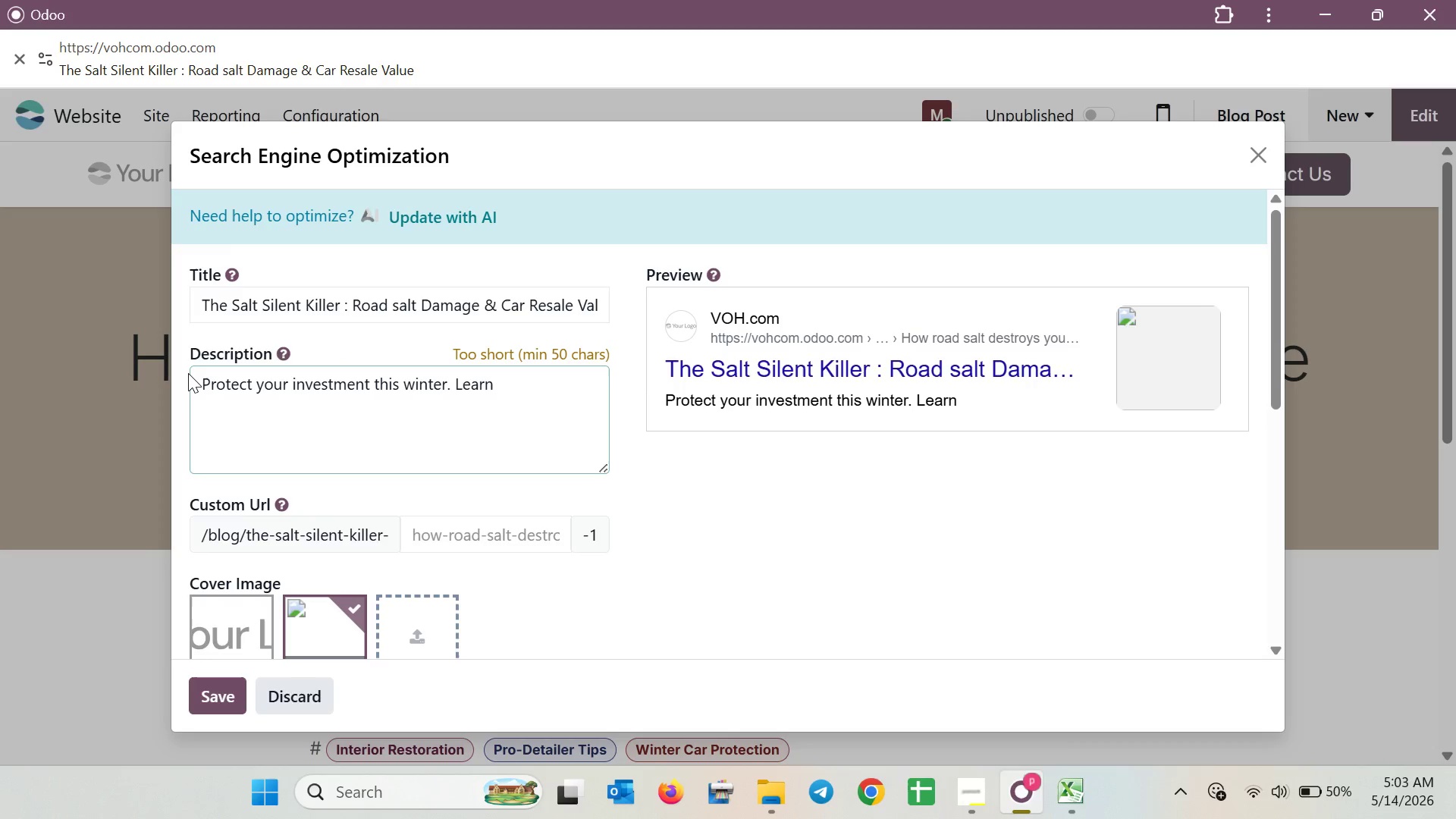 
wait(44.52)
 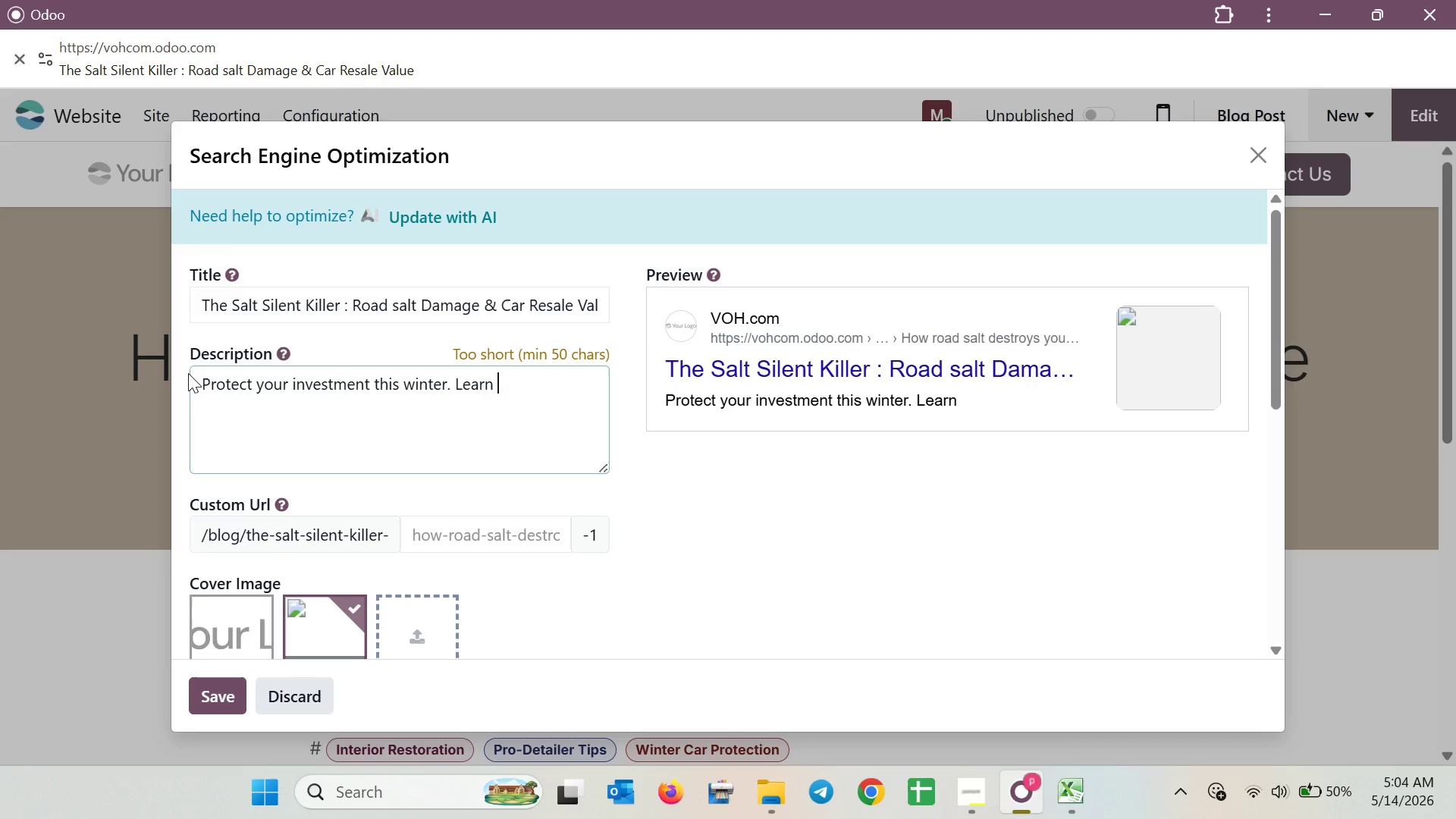 
type(how road salt damage )
 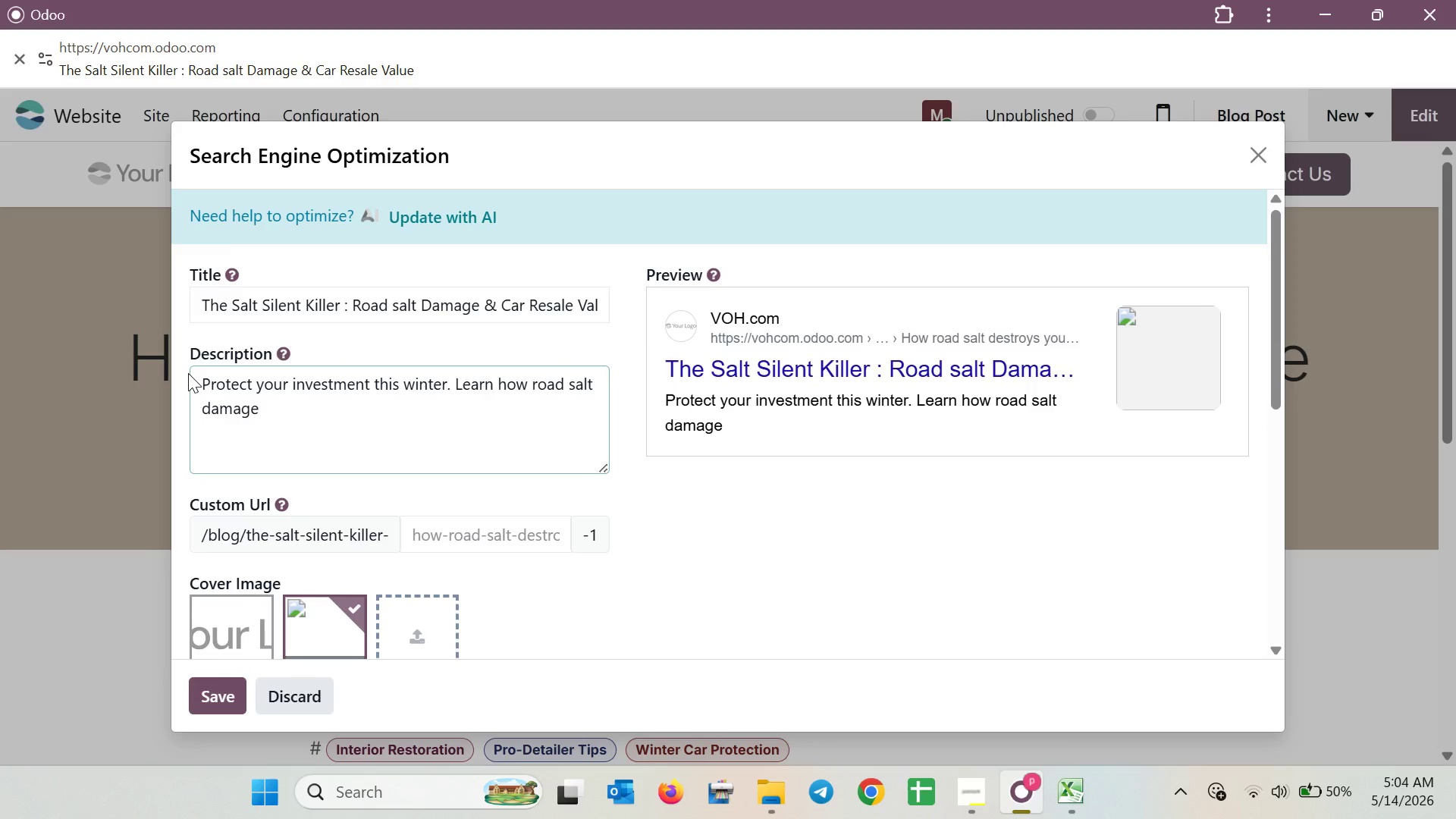 
type(affects your )
 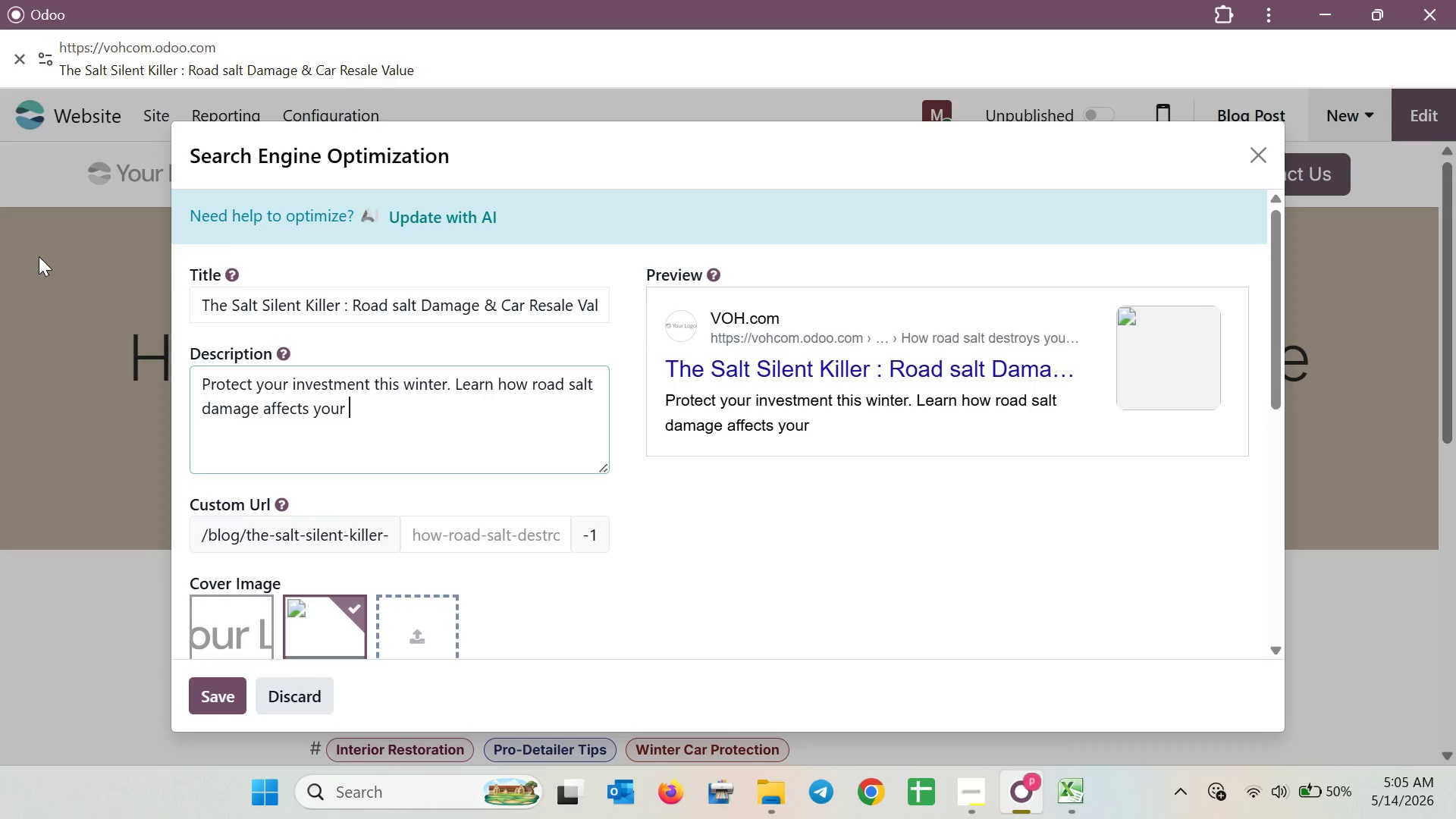 
wait(25.3)
 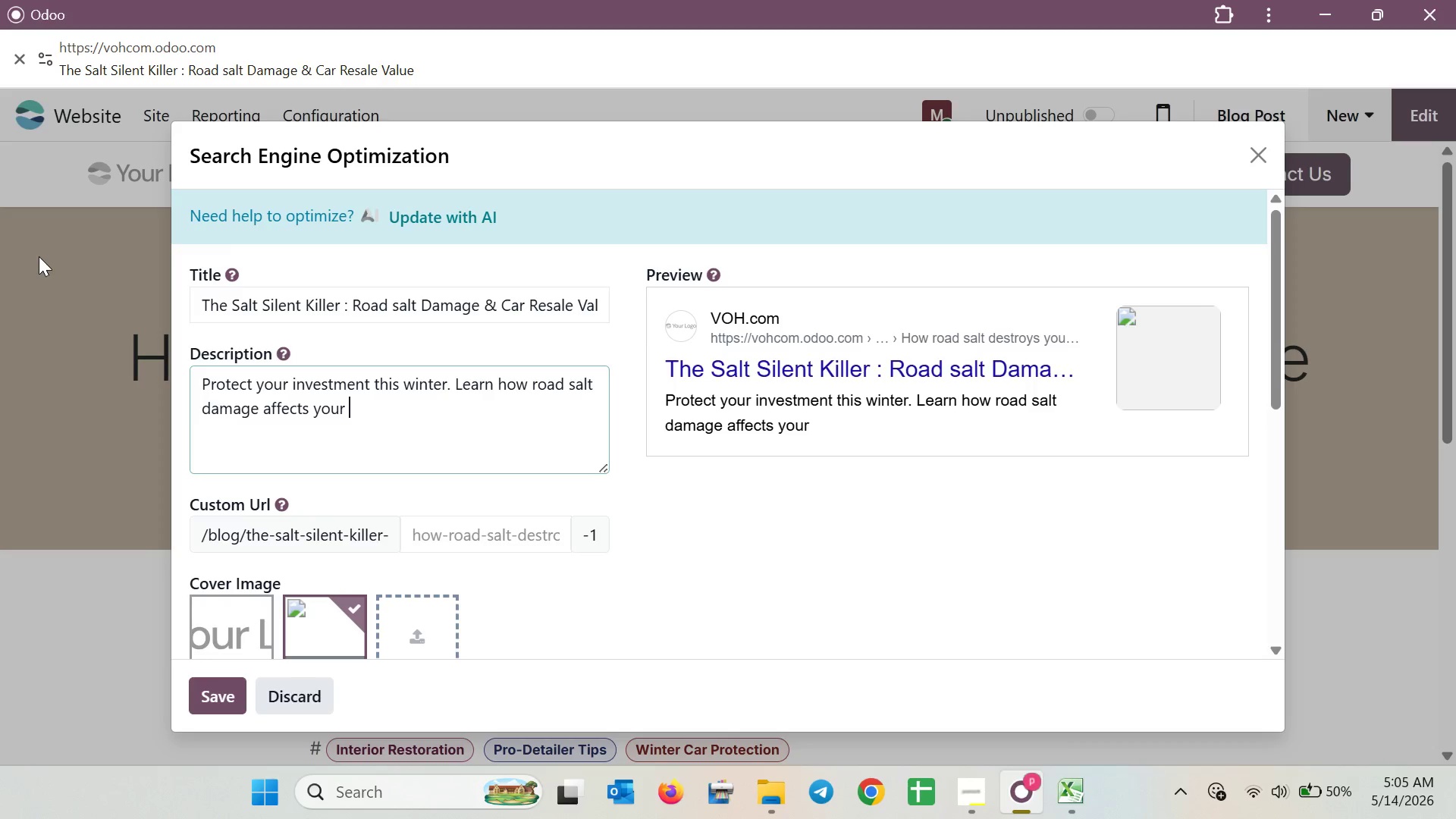 
type(car's )
 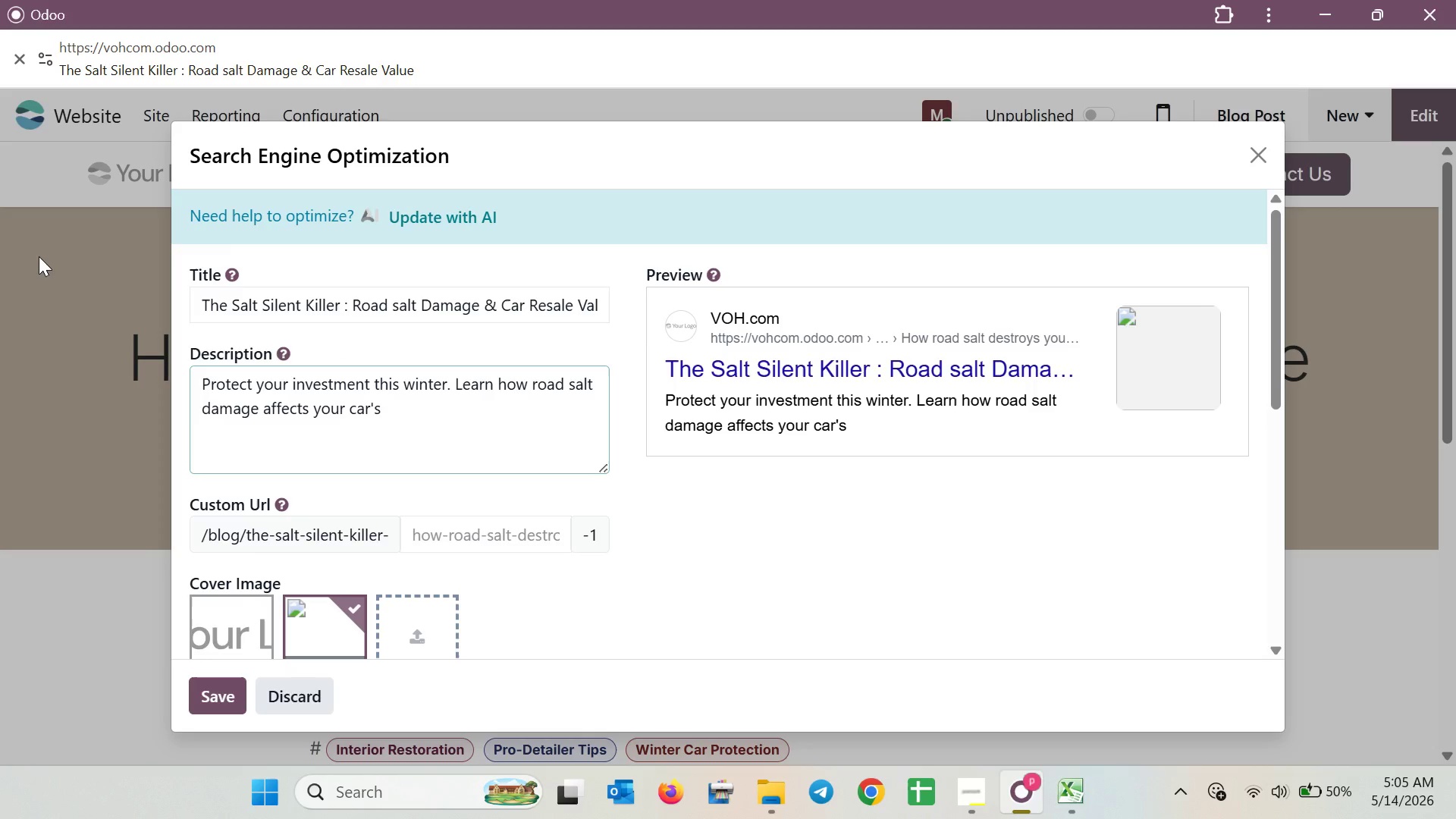 
wait(5.12)
 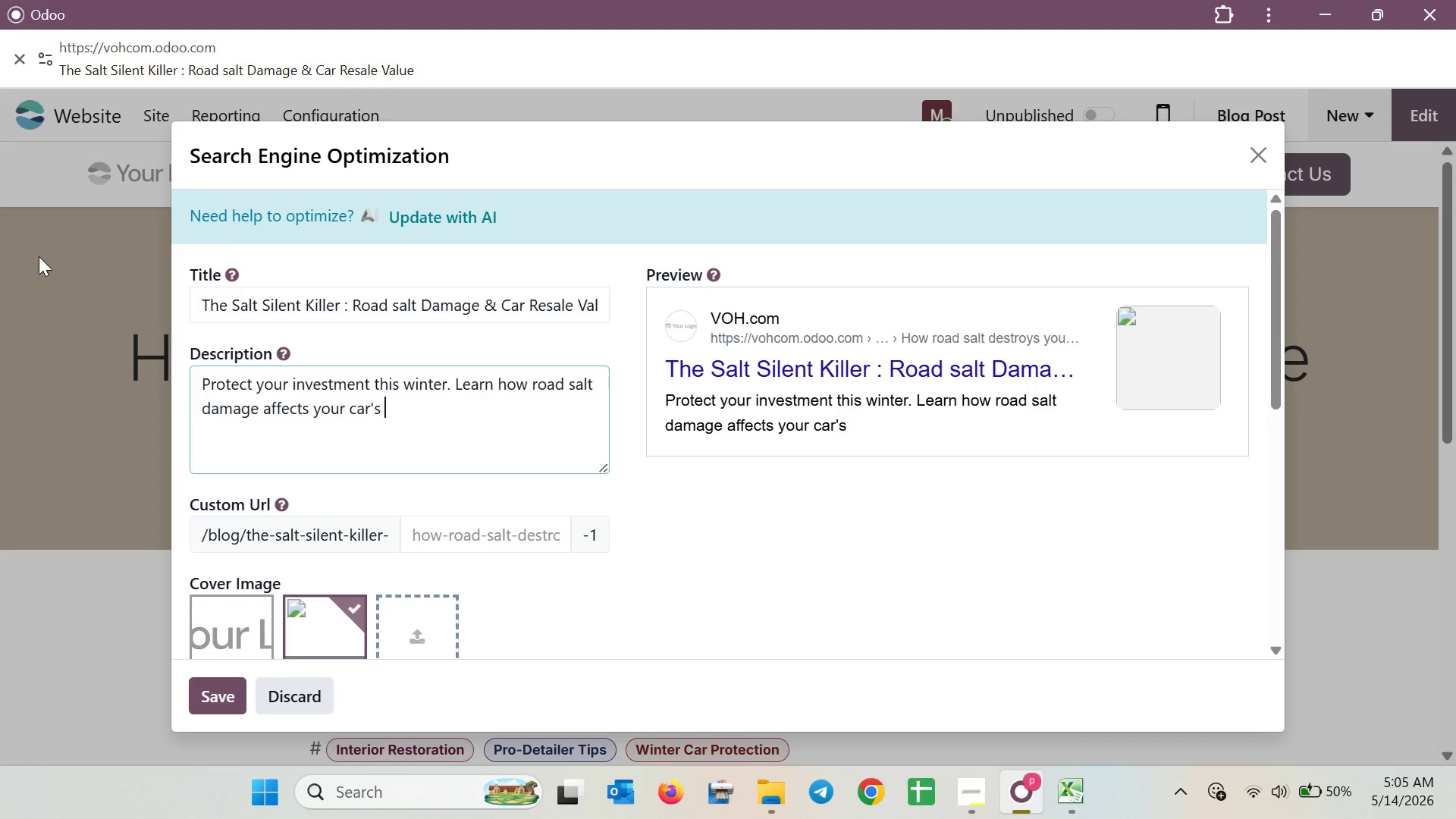 
type(reasale valu)
 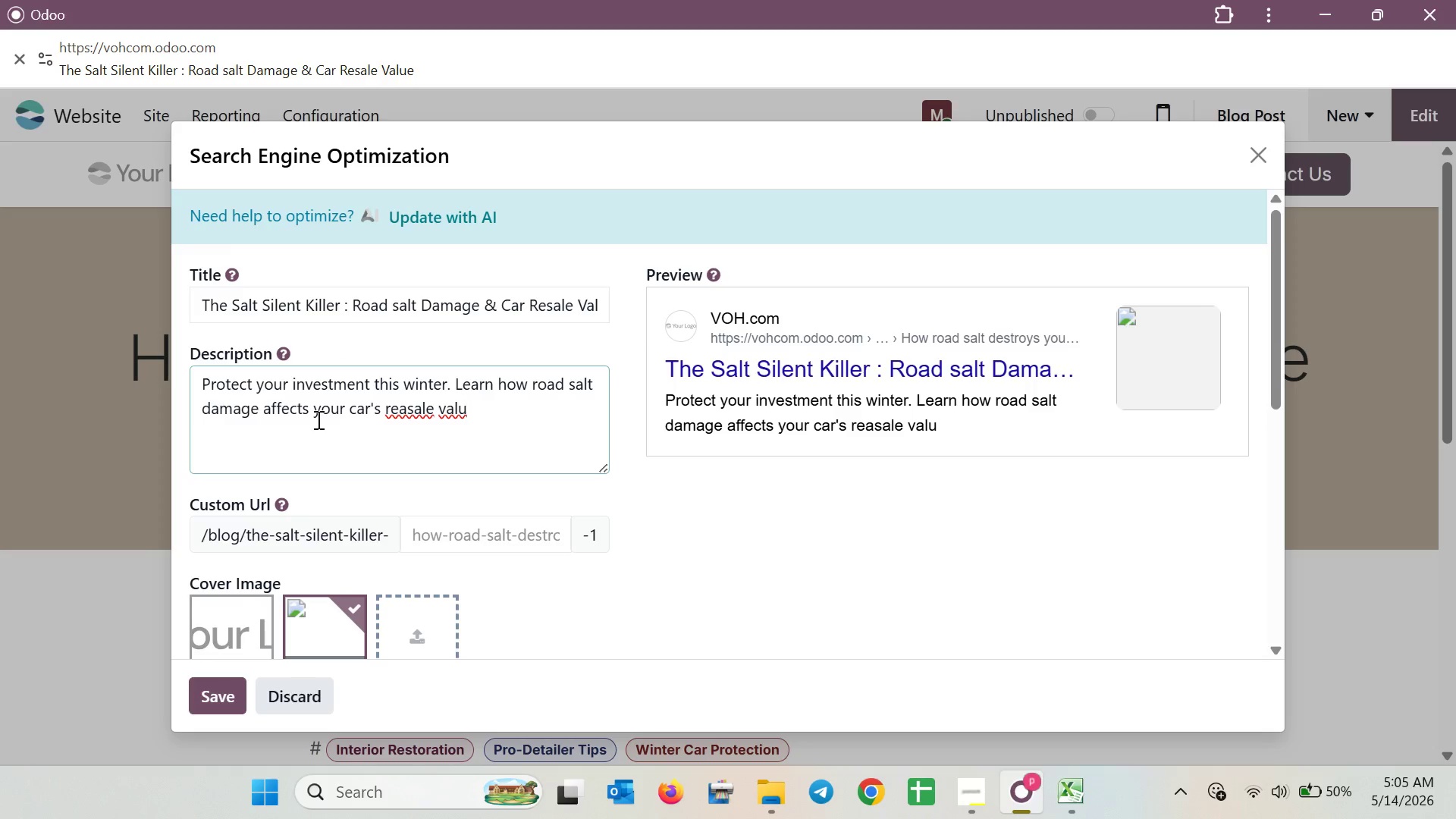 
key(E)
 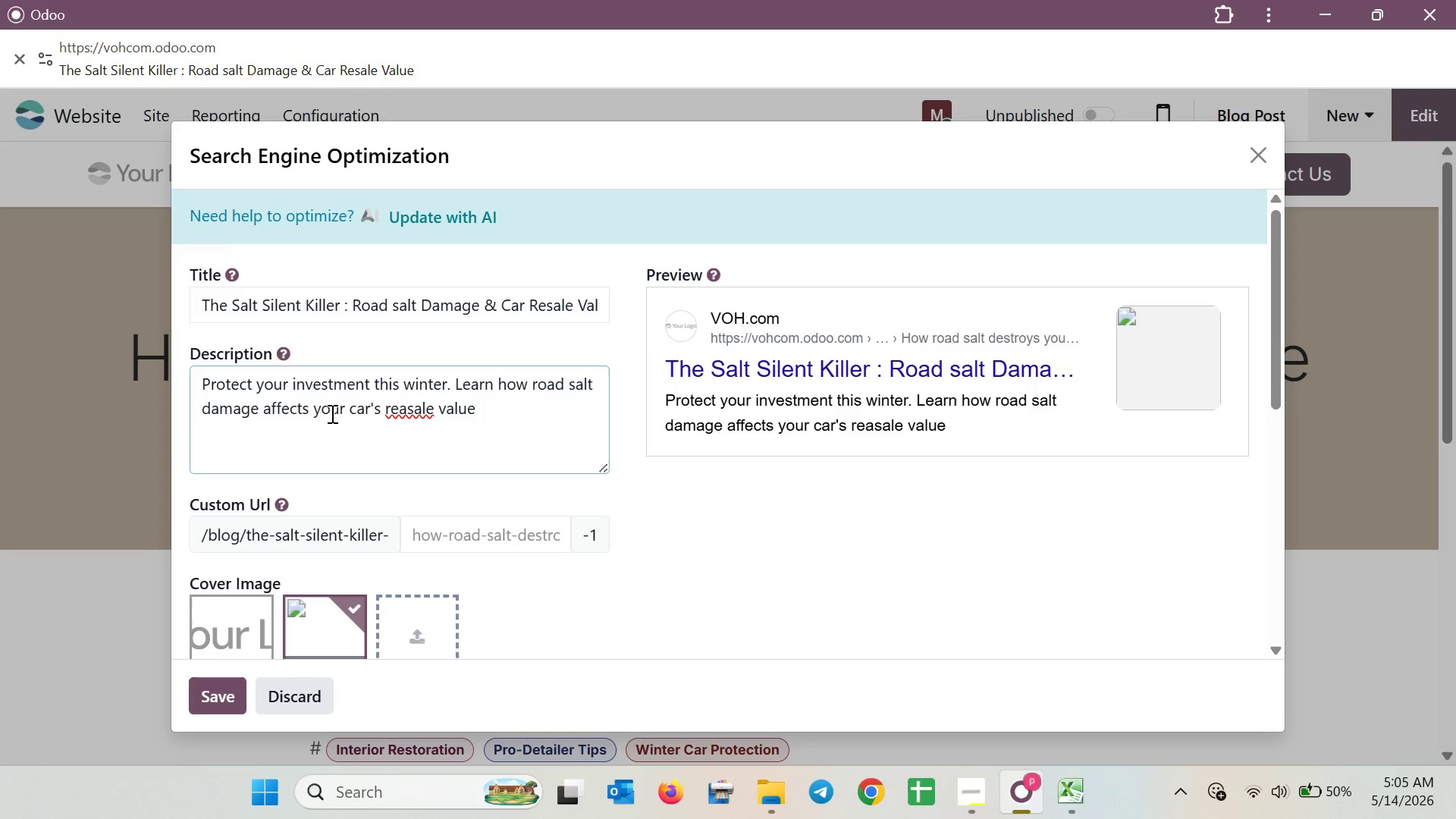 
key(ArrowLeft)
 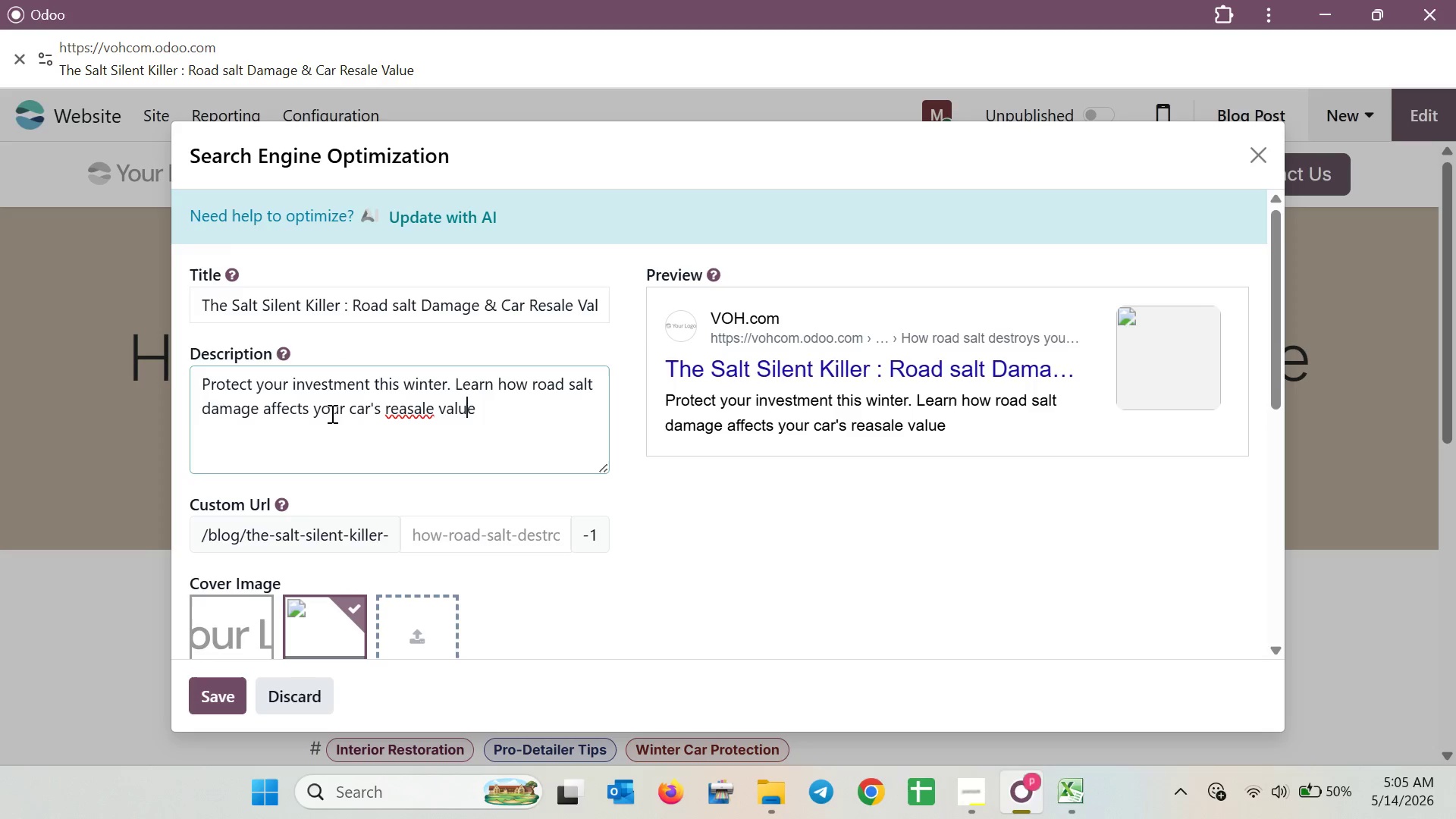 
key(ArrowLeft)
 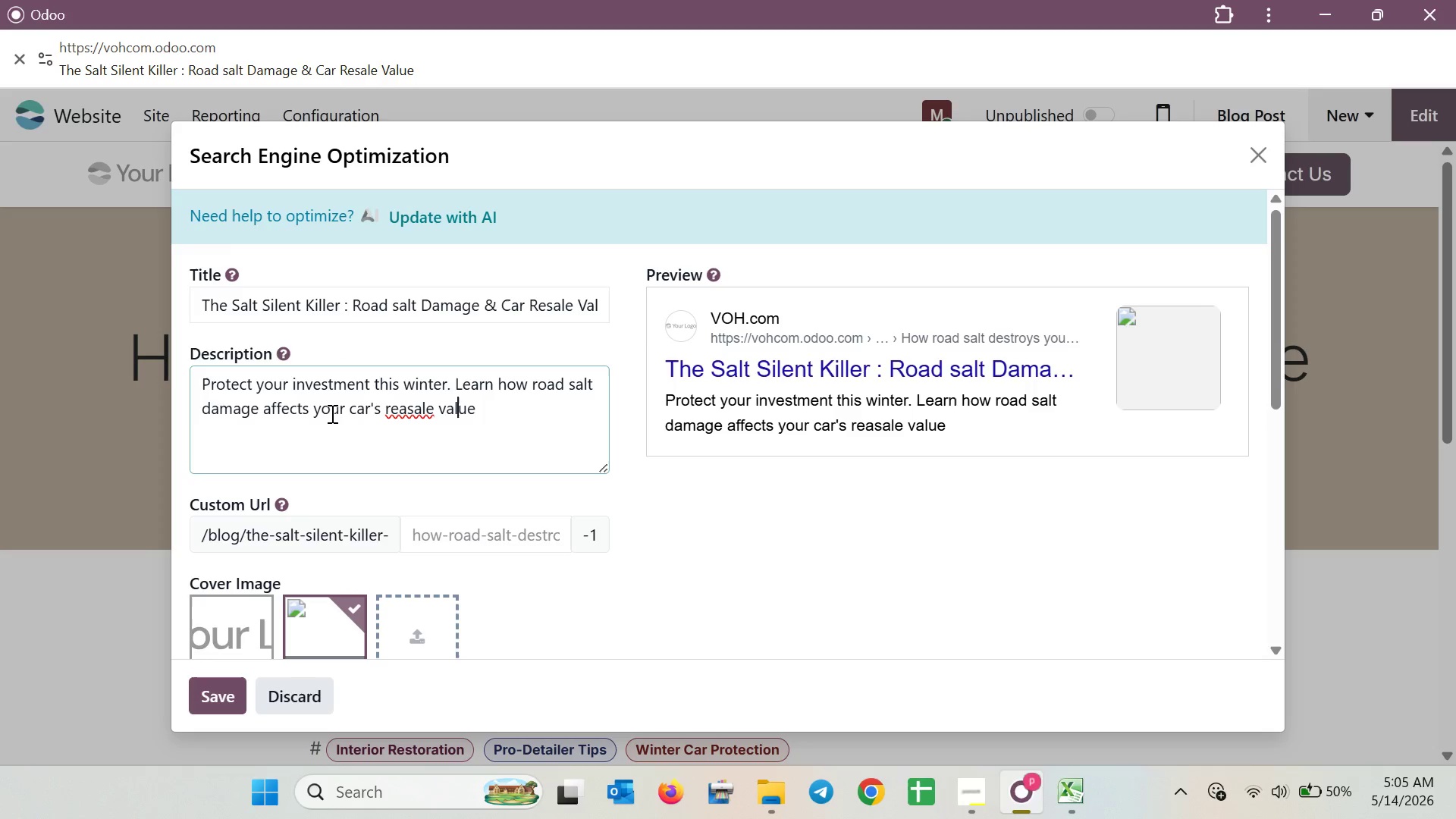 
key(ArrowLeft)
 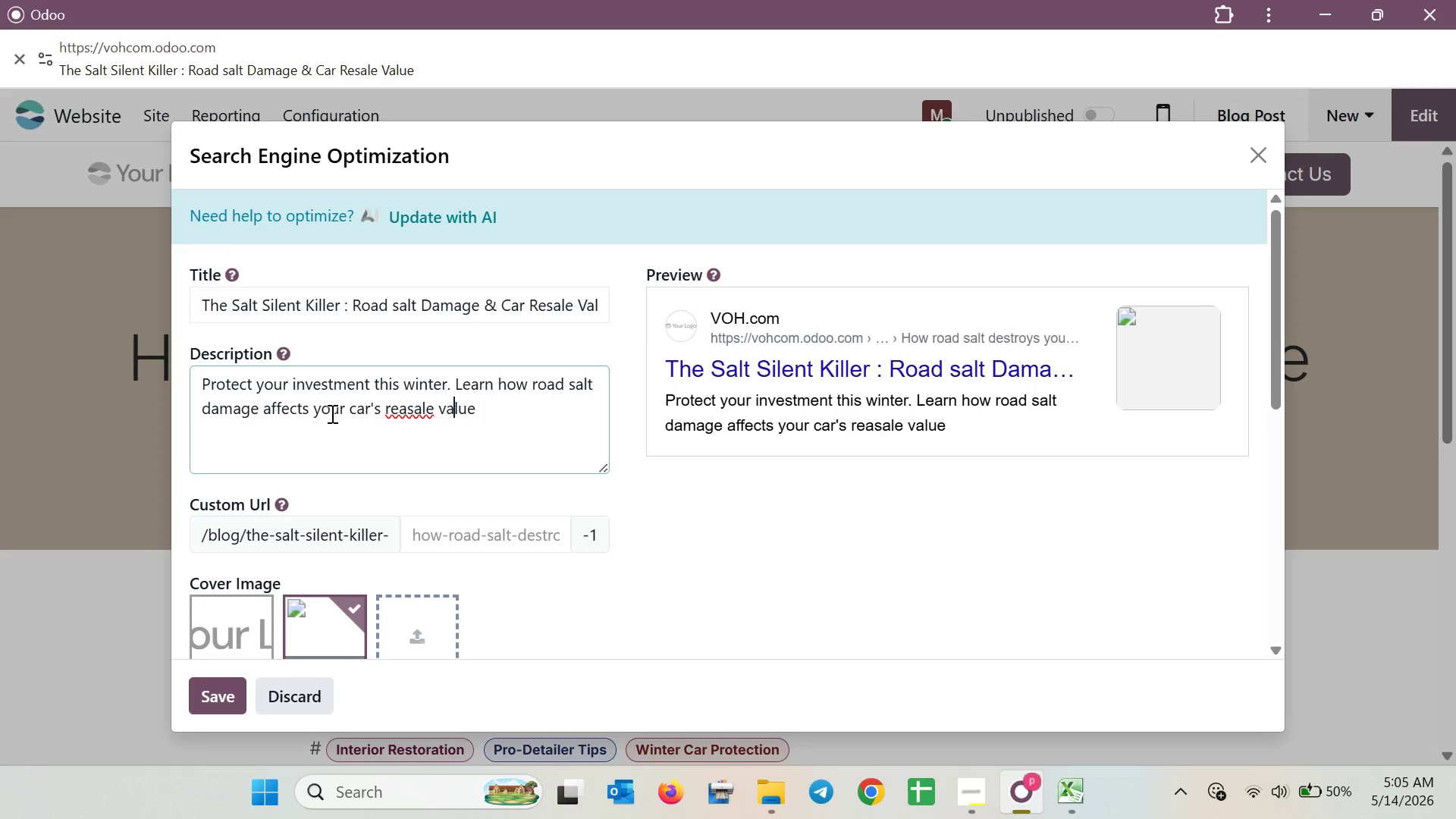 
key(ArrowLeft)
 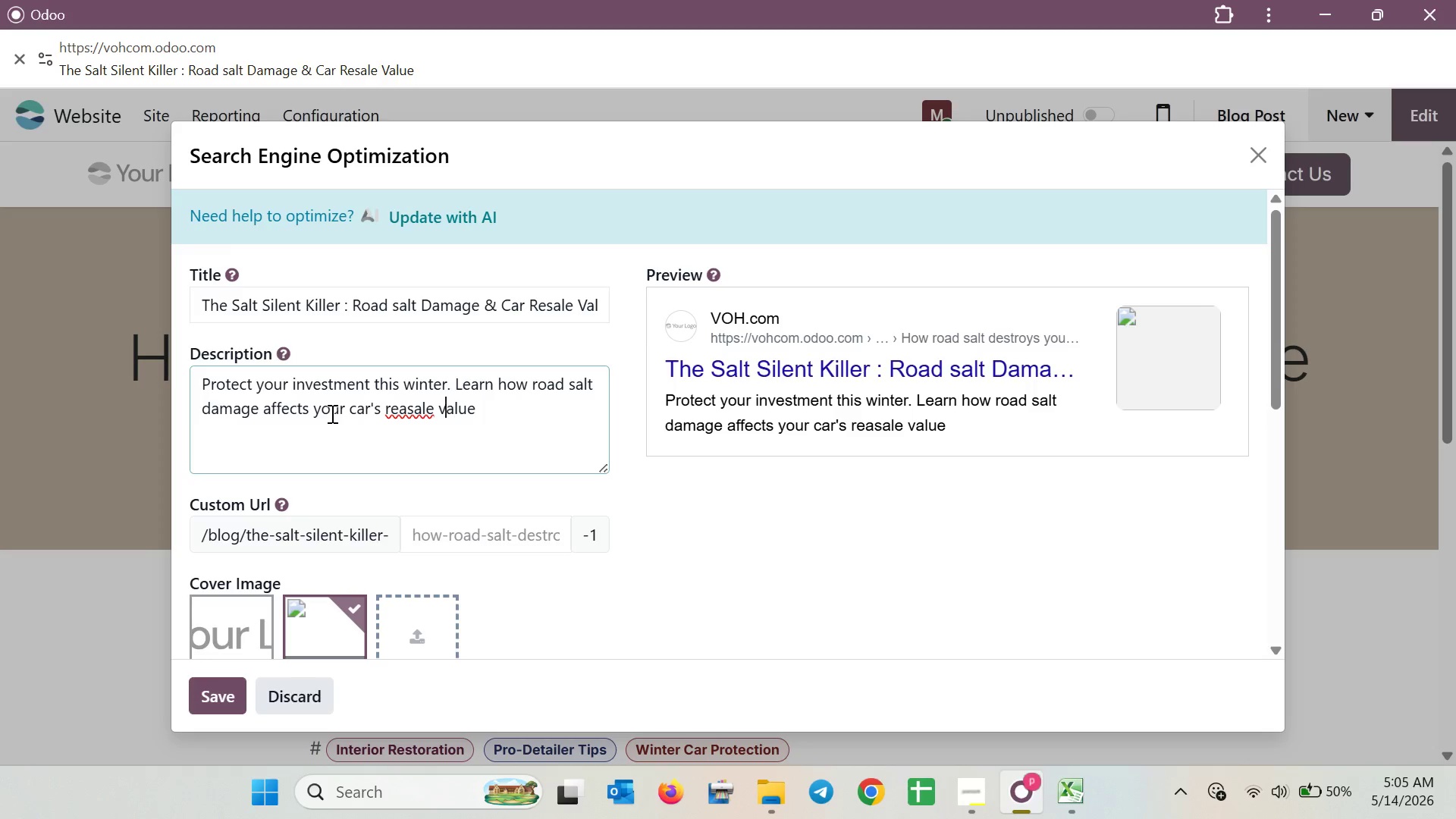 
key(ArrowLeft)
 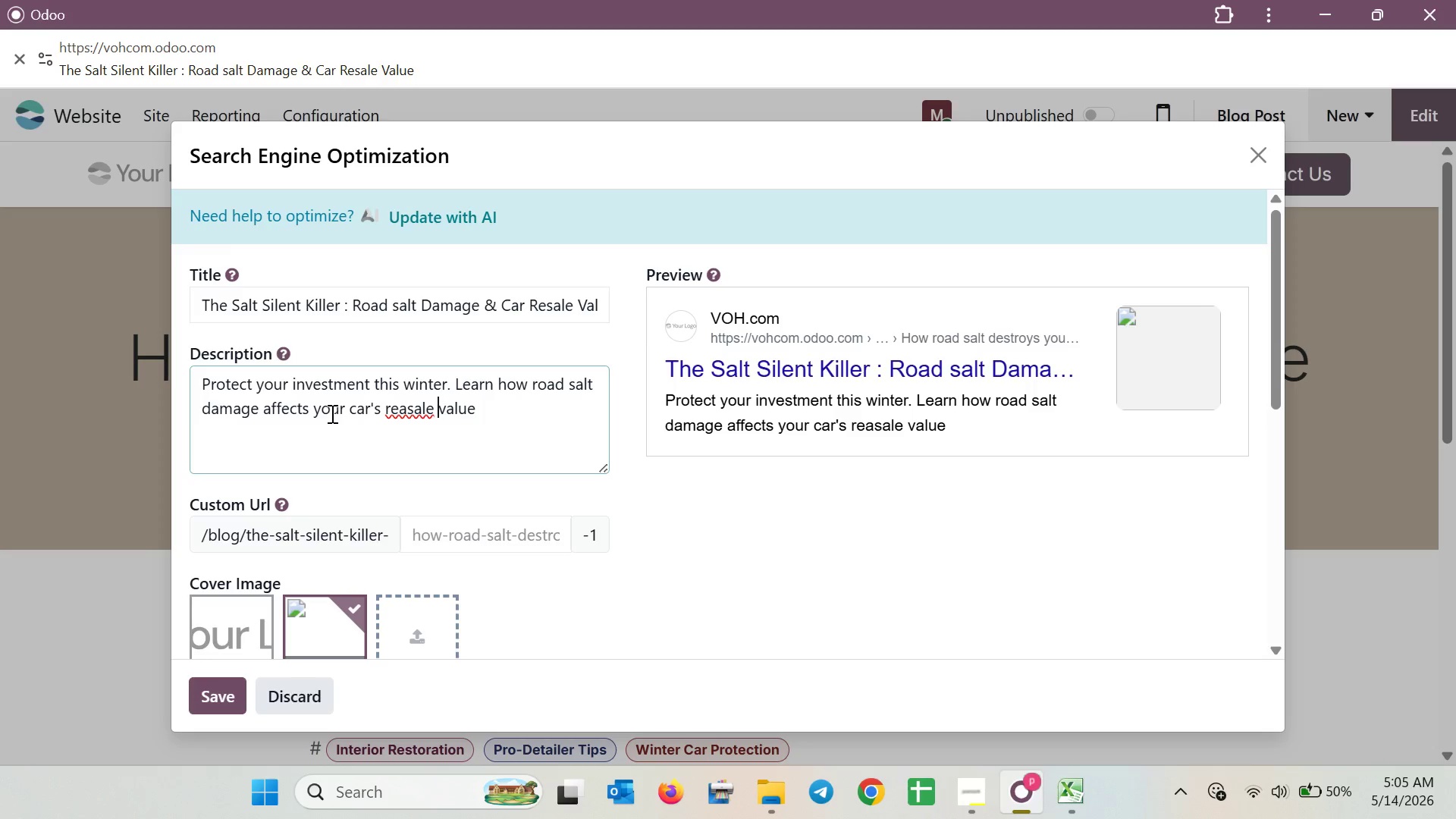 
key(ArrowLeft)
 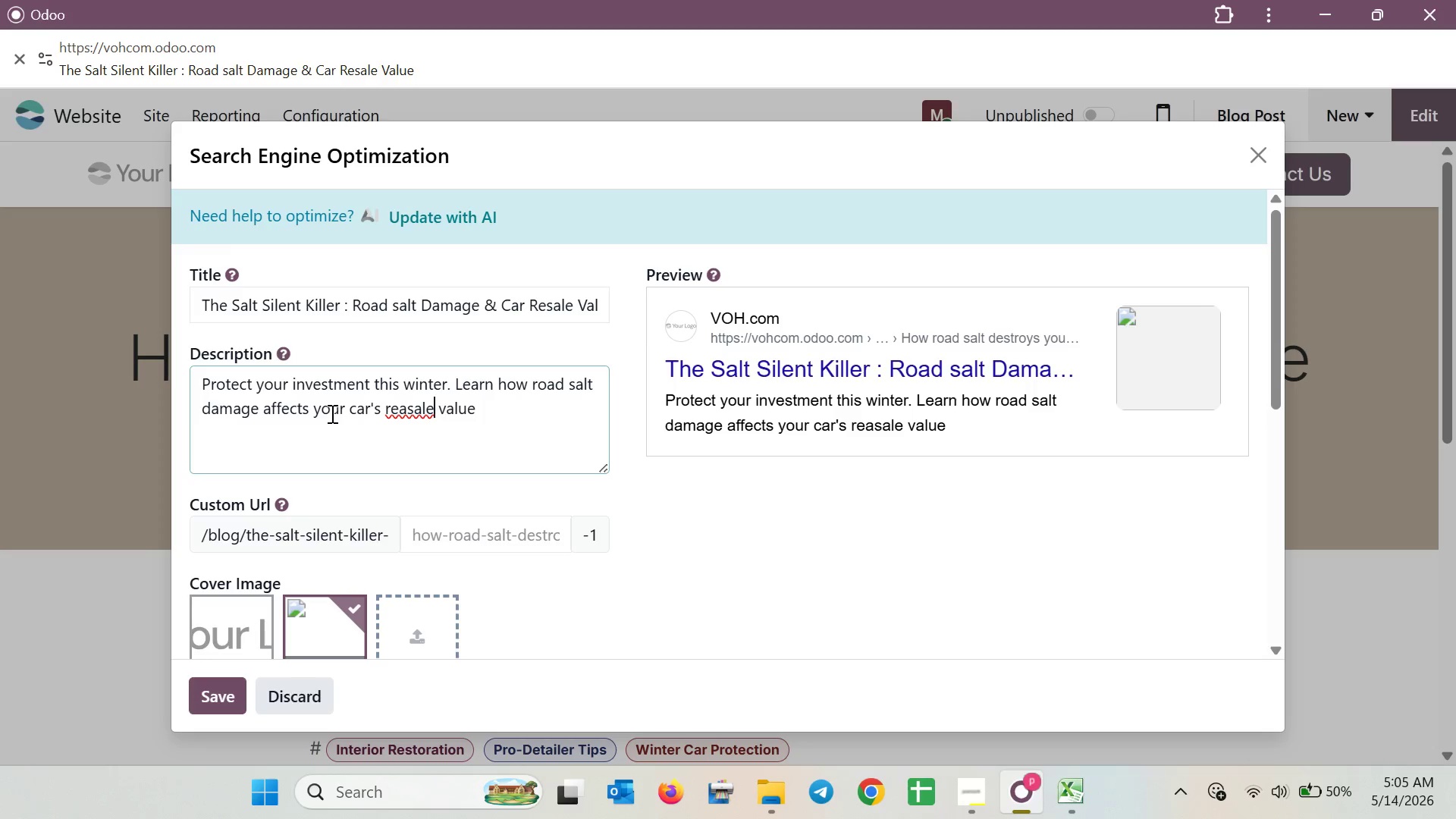 
key(ArrowLeft)
 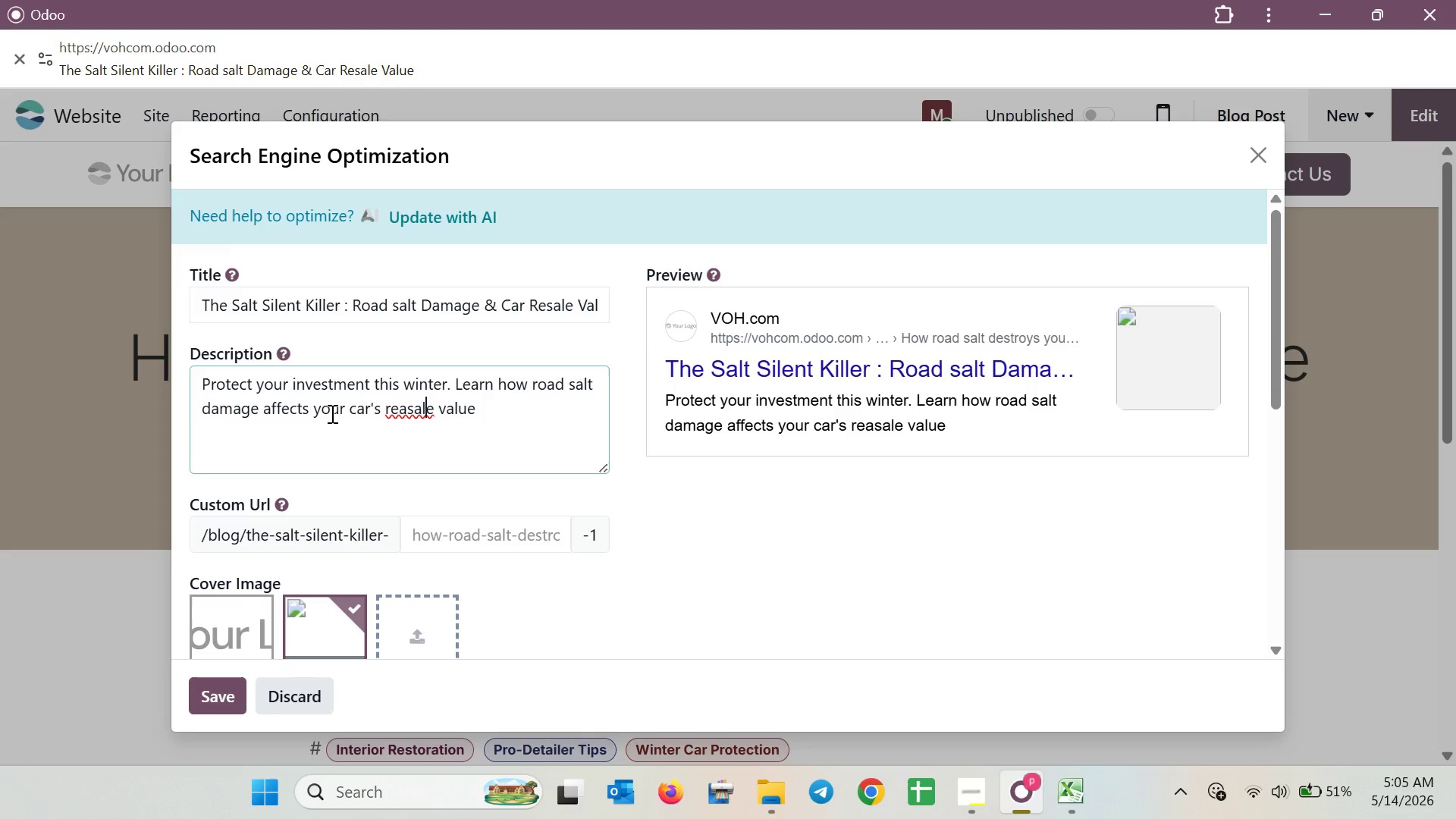 
wait(7.52)
 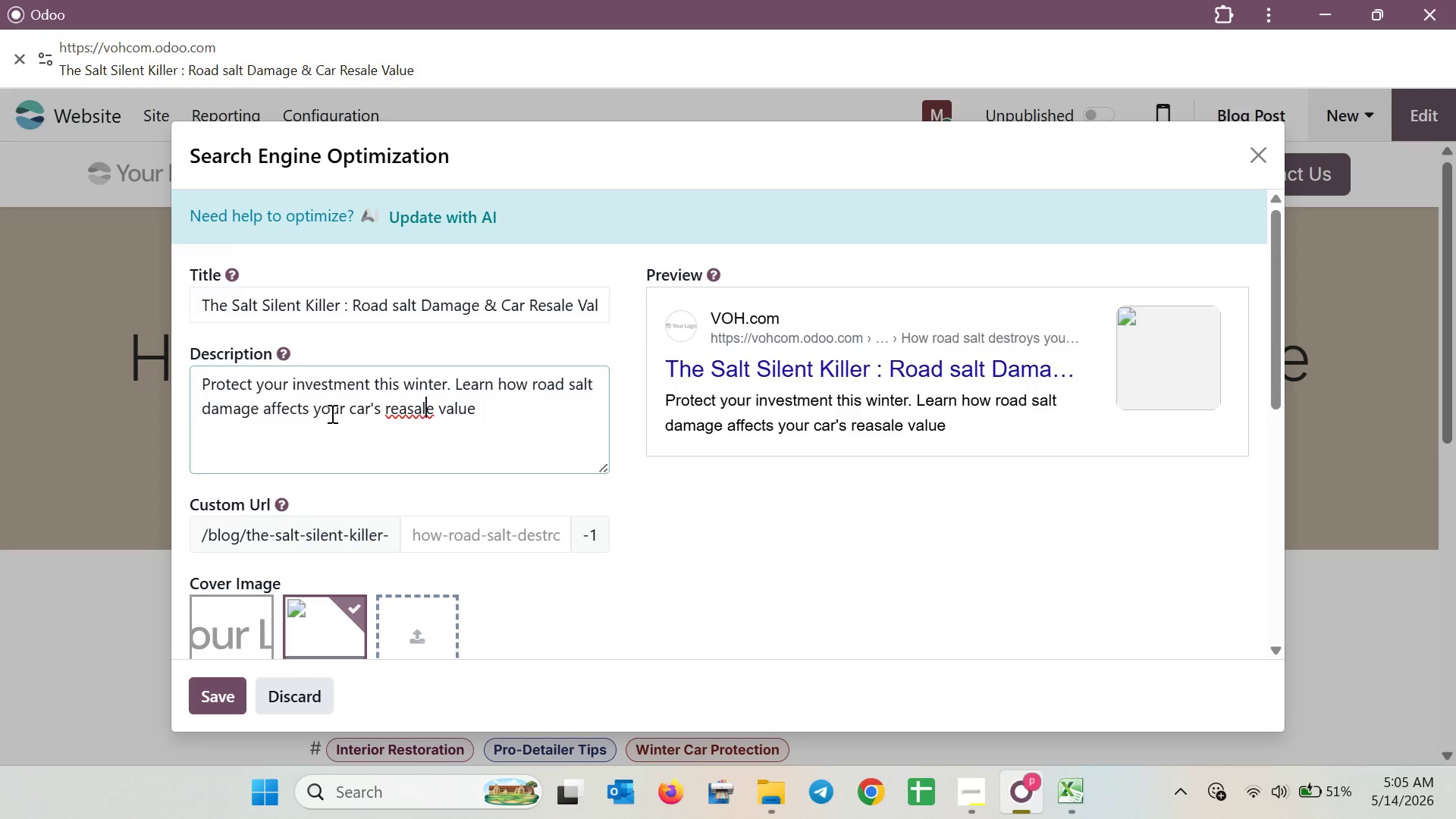 
key(ArrowLeft)
 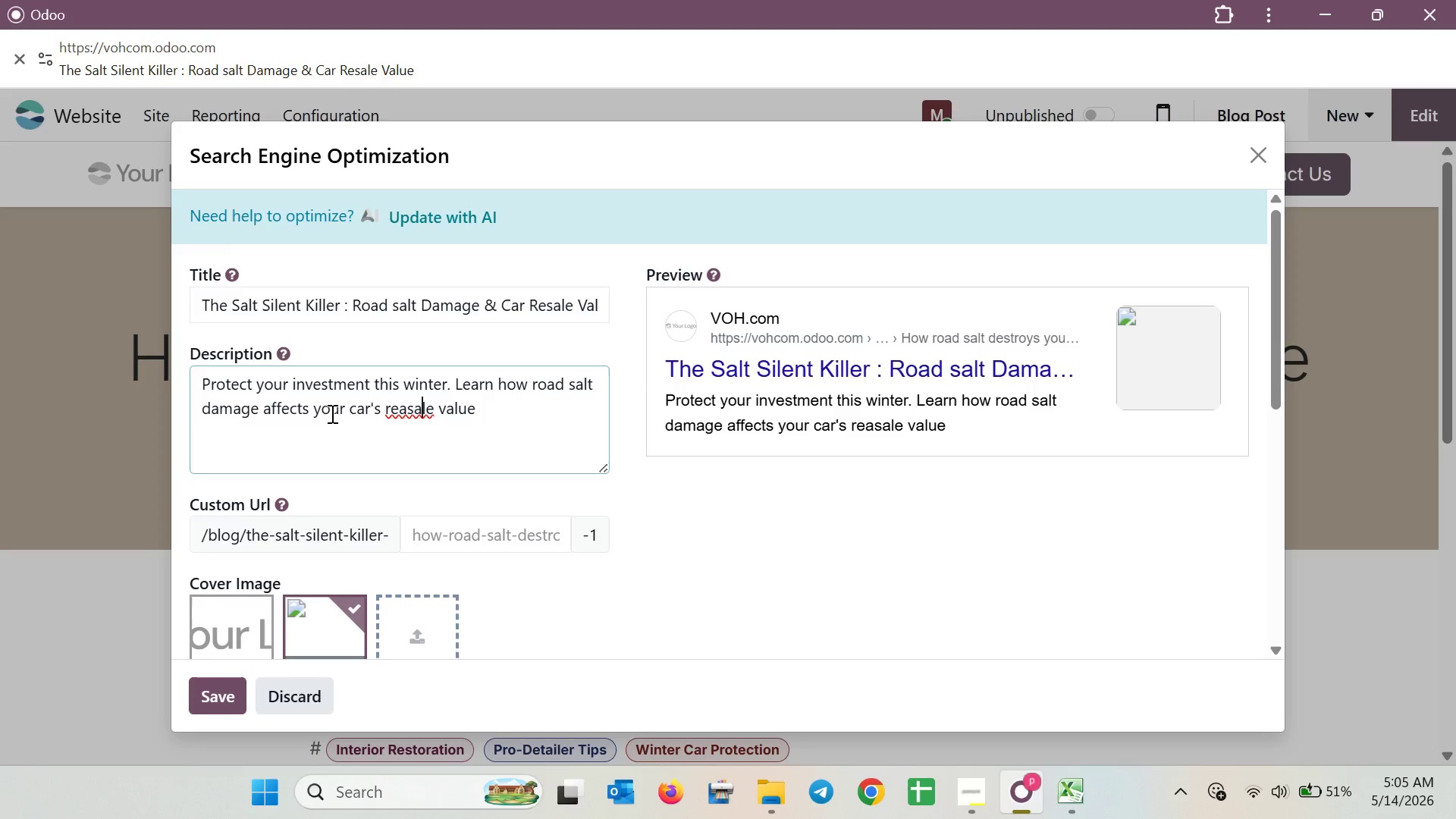 
key(ArrowLeft)
 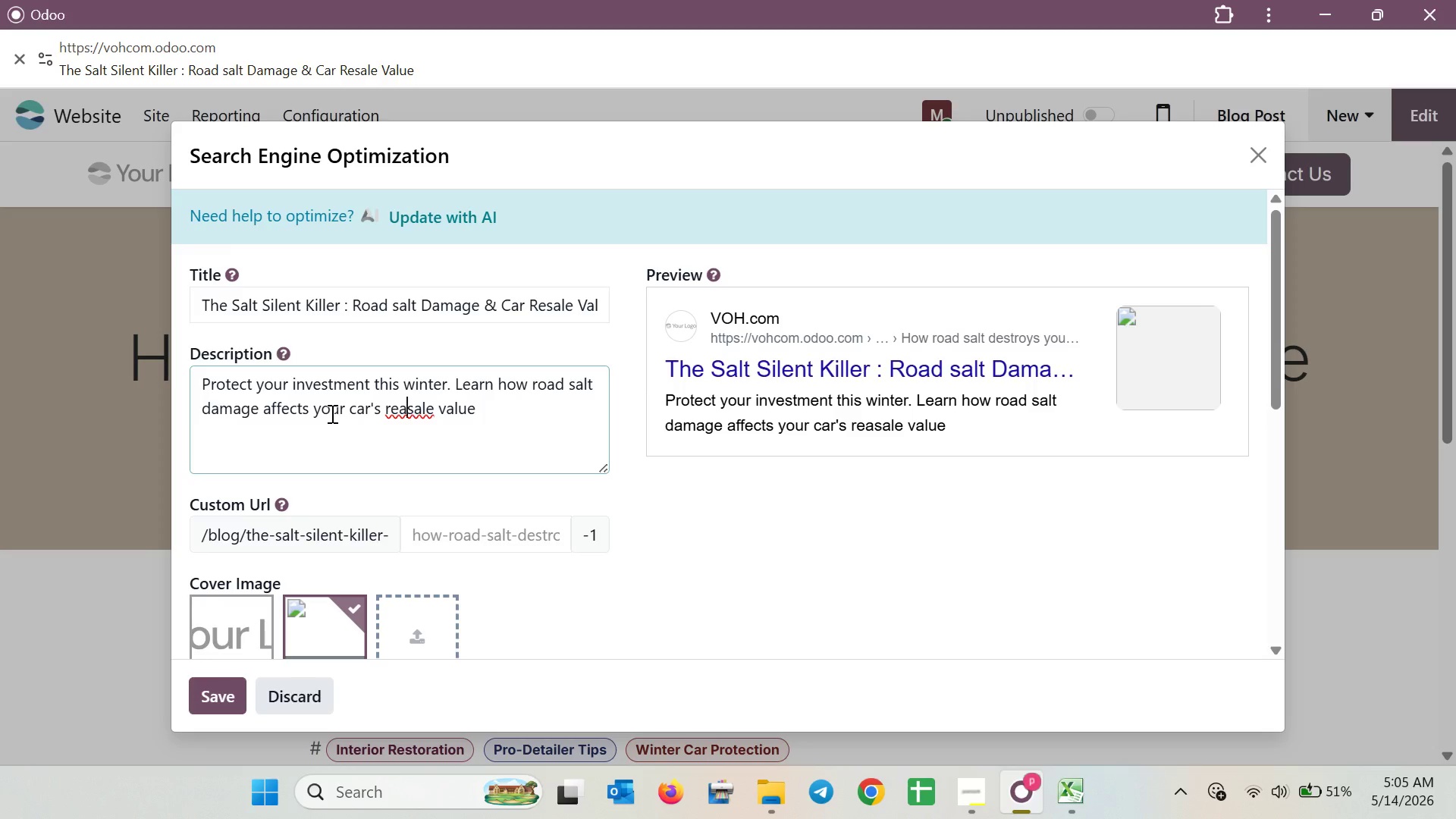 
key(ArrowLeft)
 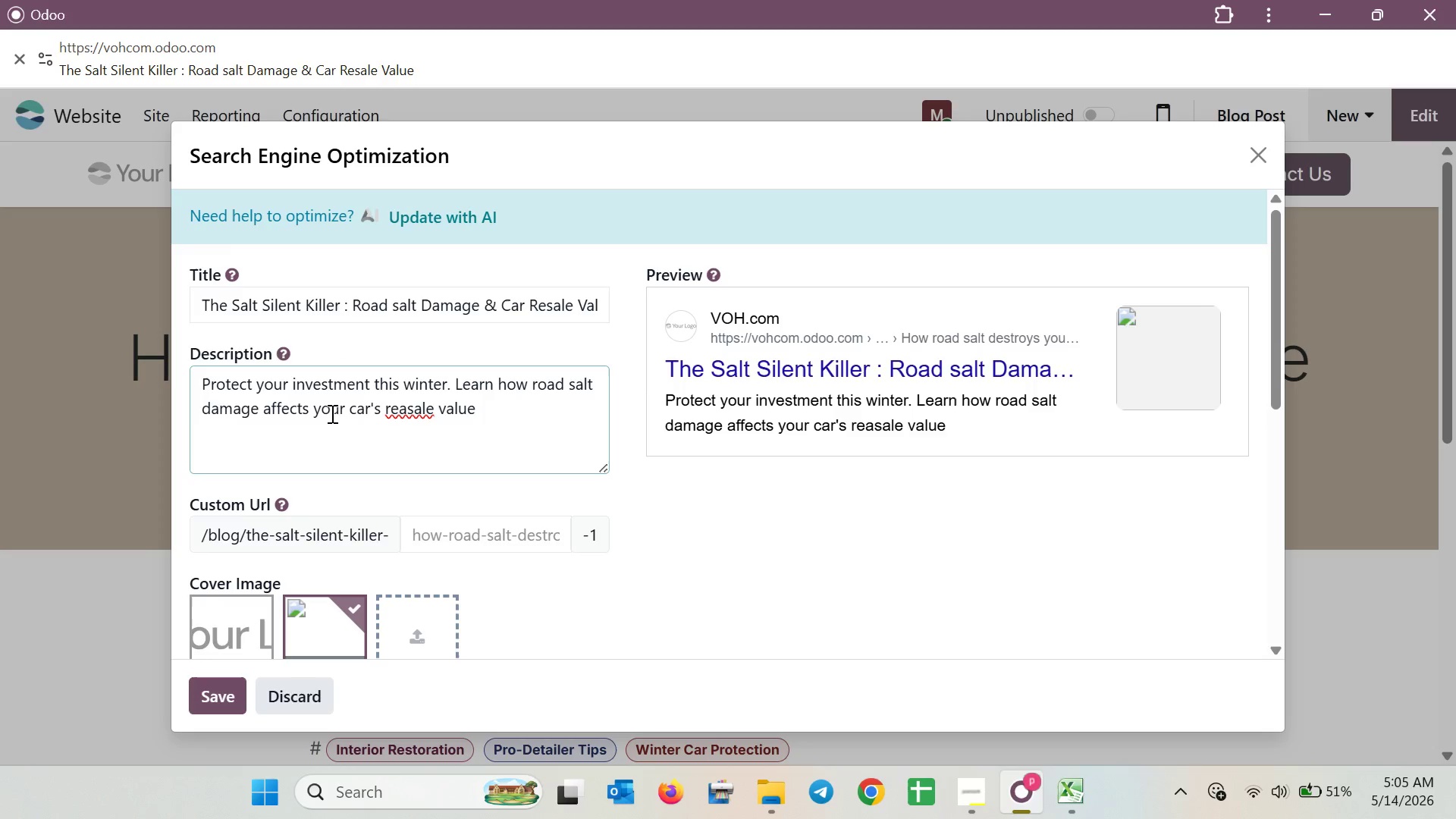 
key(Backspace)
 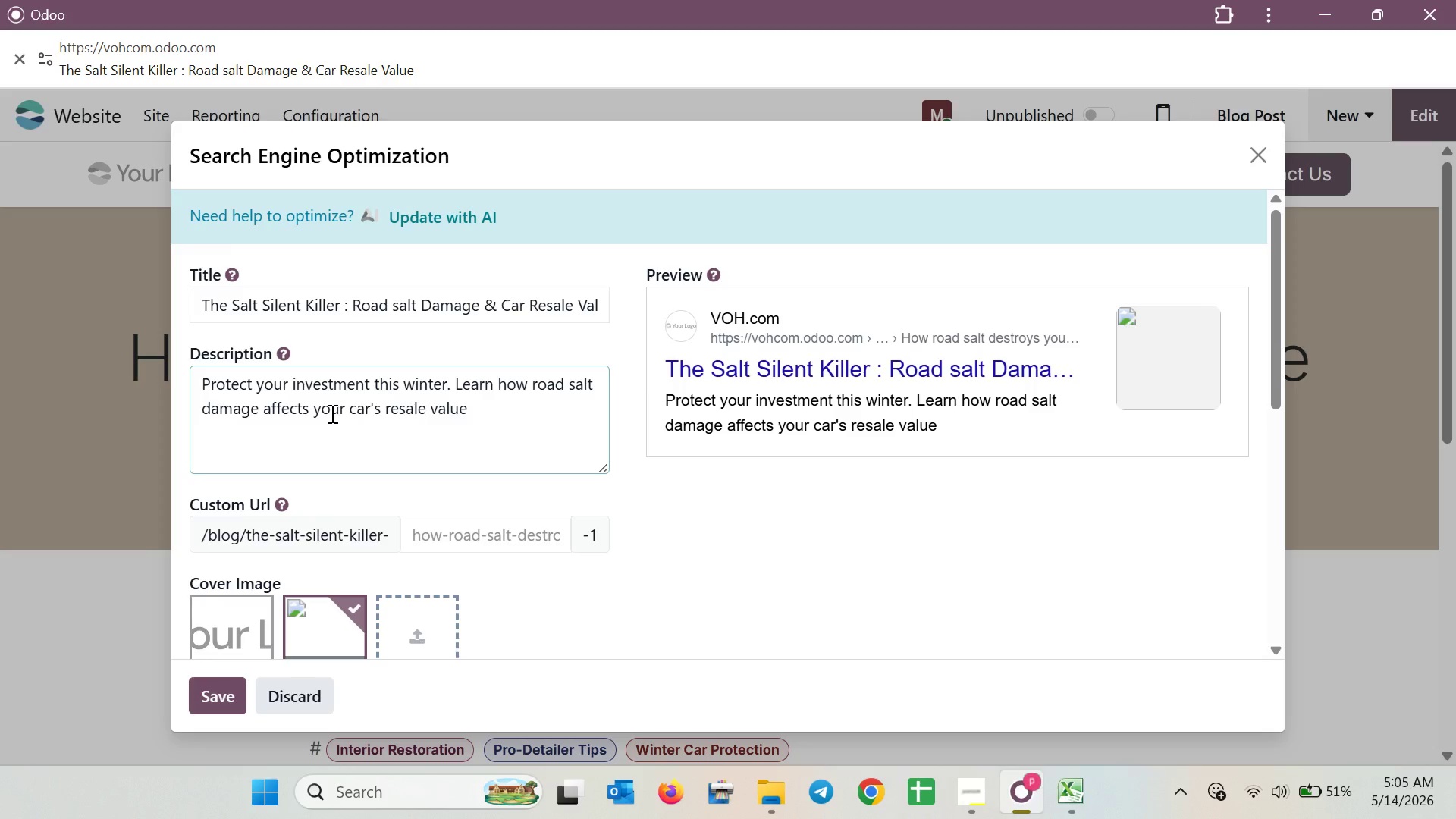 
key(ArrowDown)
 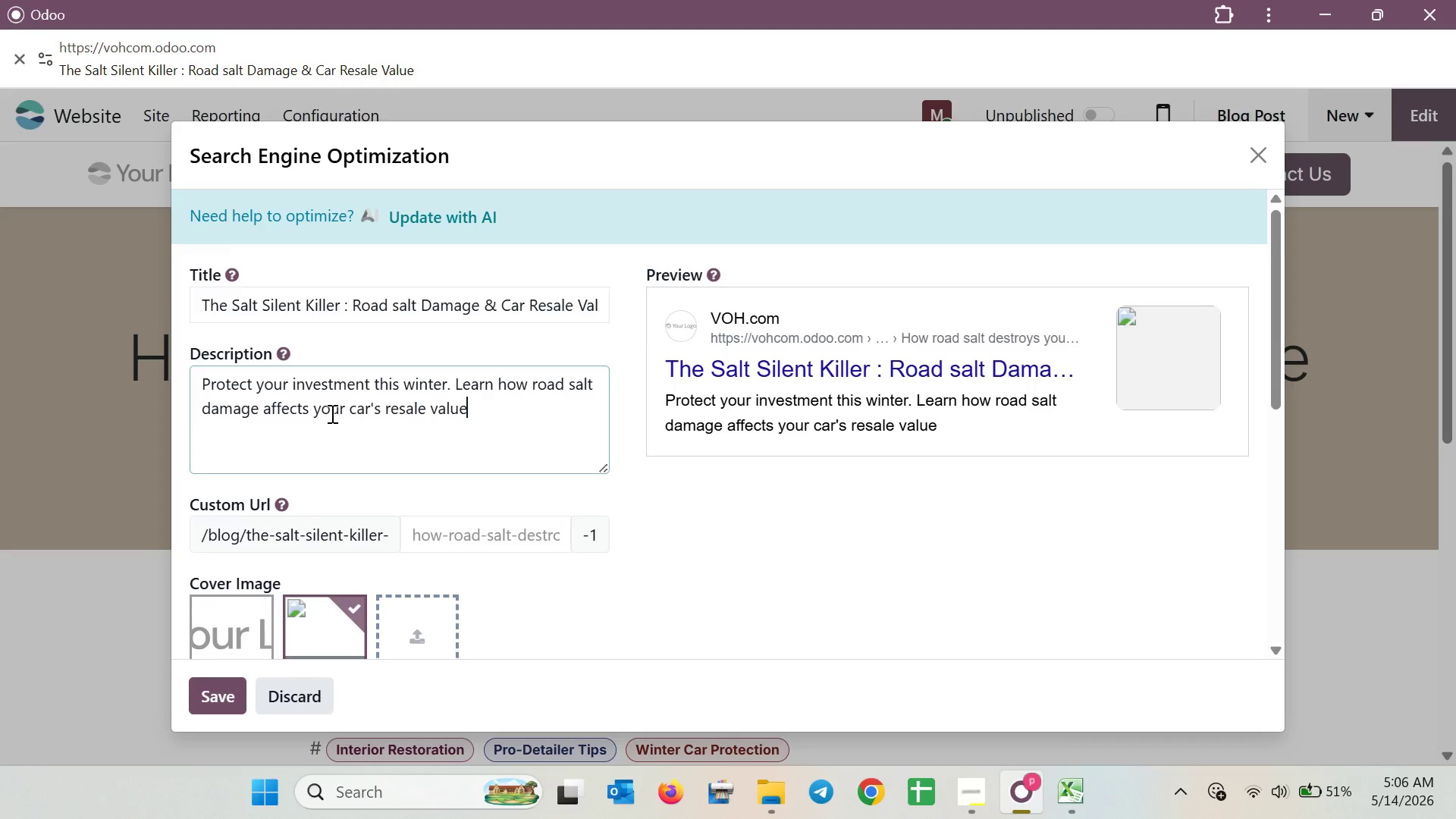 
wait(18.05)
 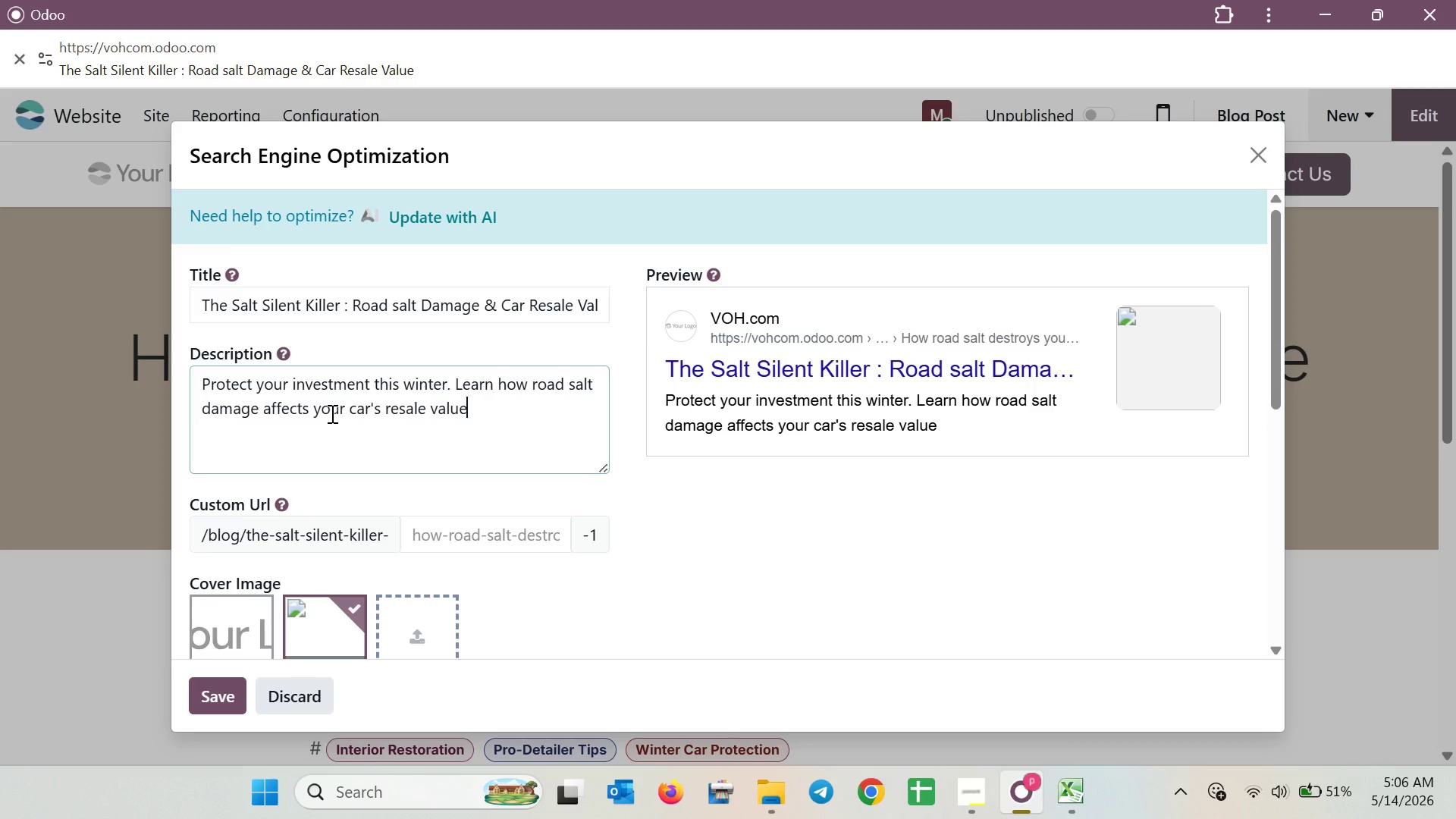 
key(Space)
 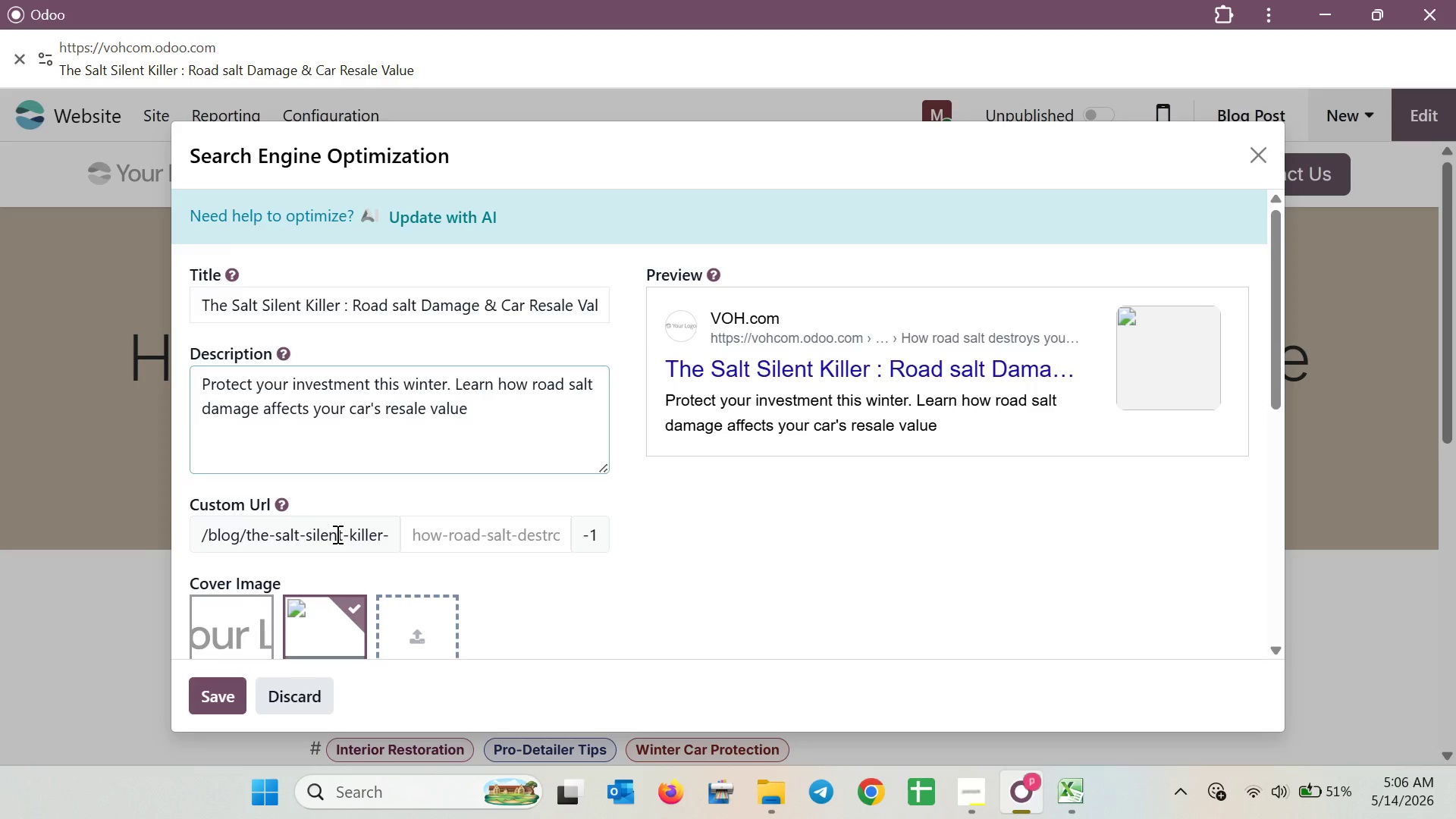 
wait(37.5)
 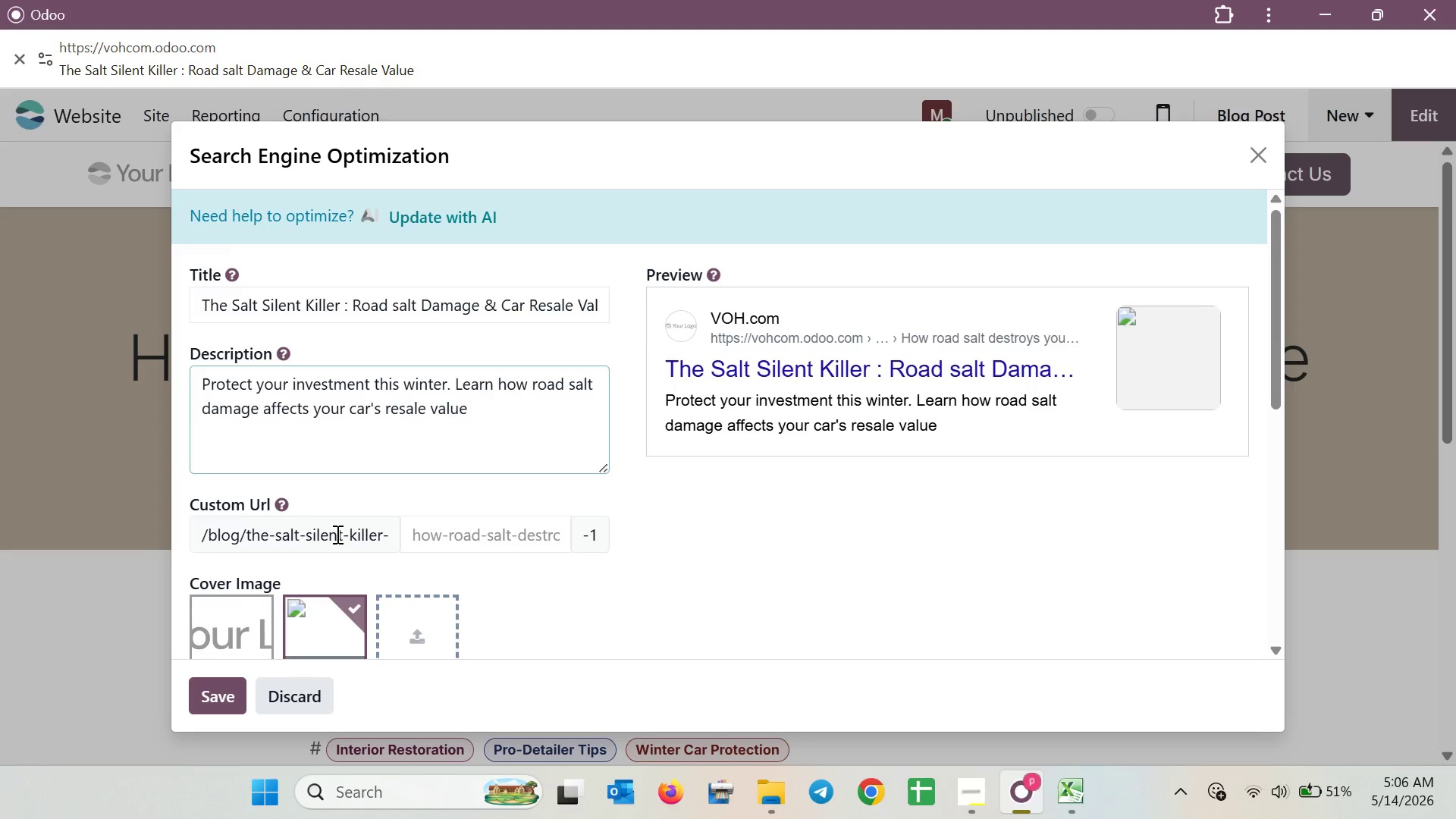 
type(ans )
key(Backspace)
key(Backspace)
type(d )
 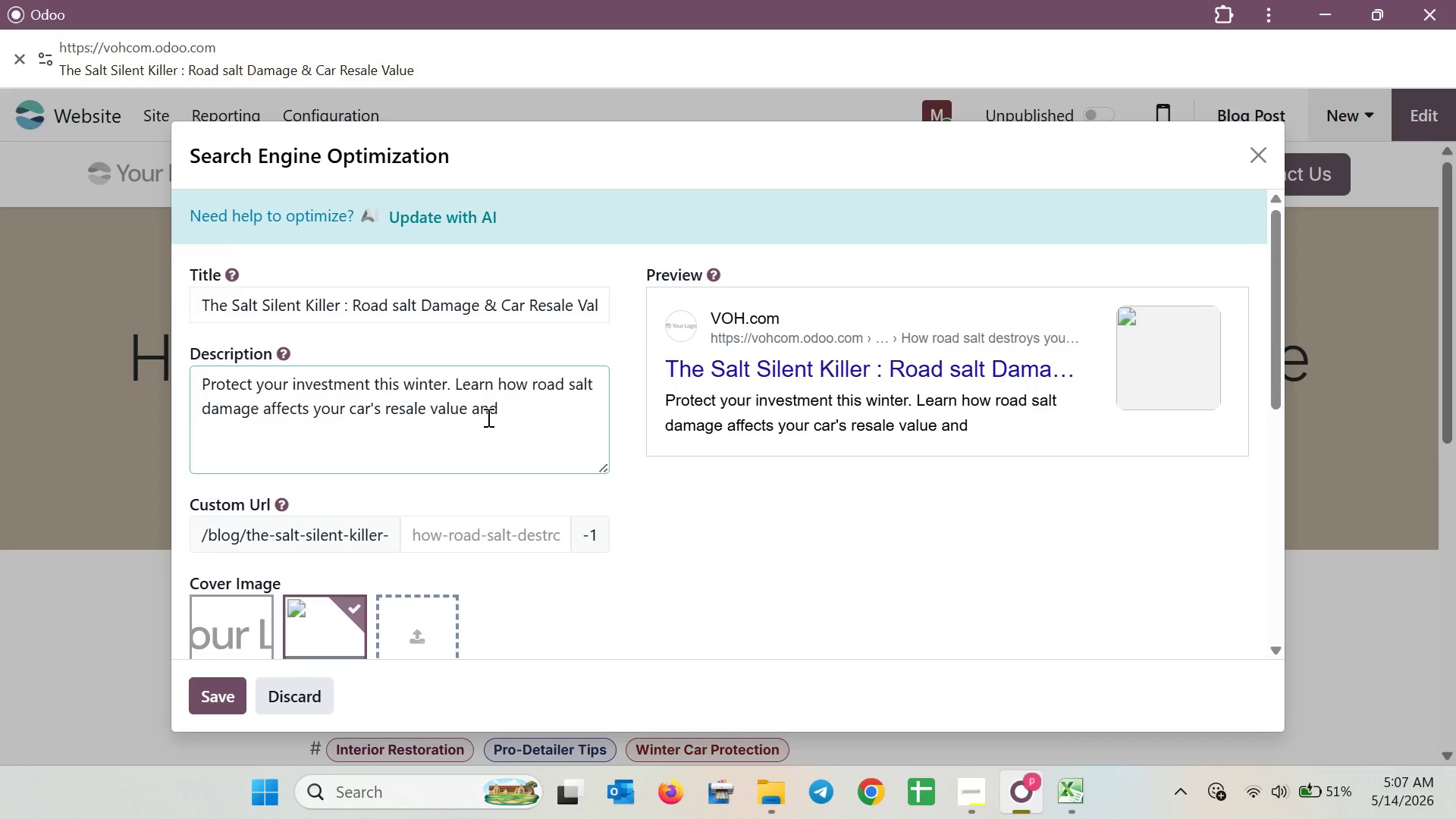 
wait(16.08)
 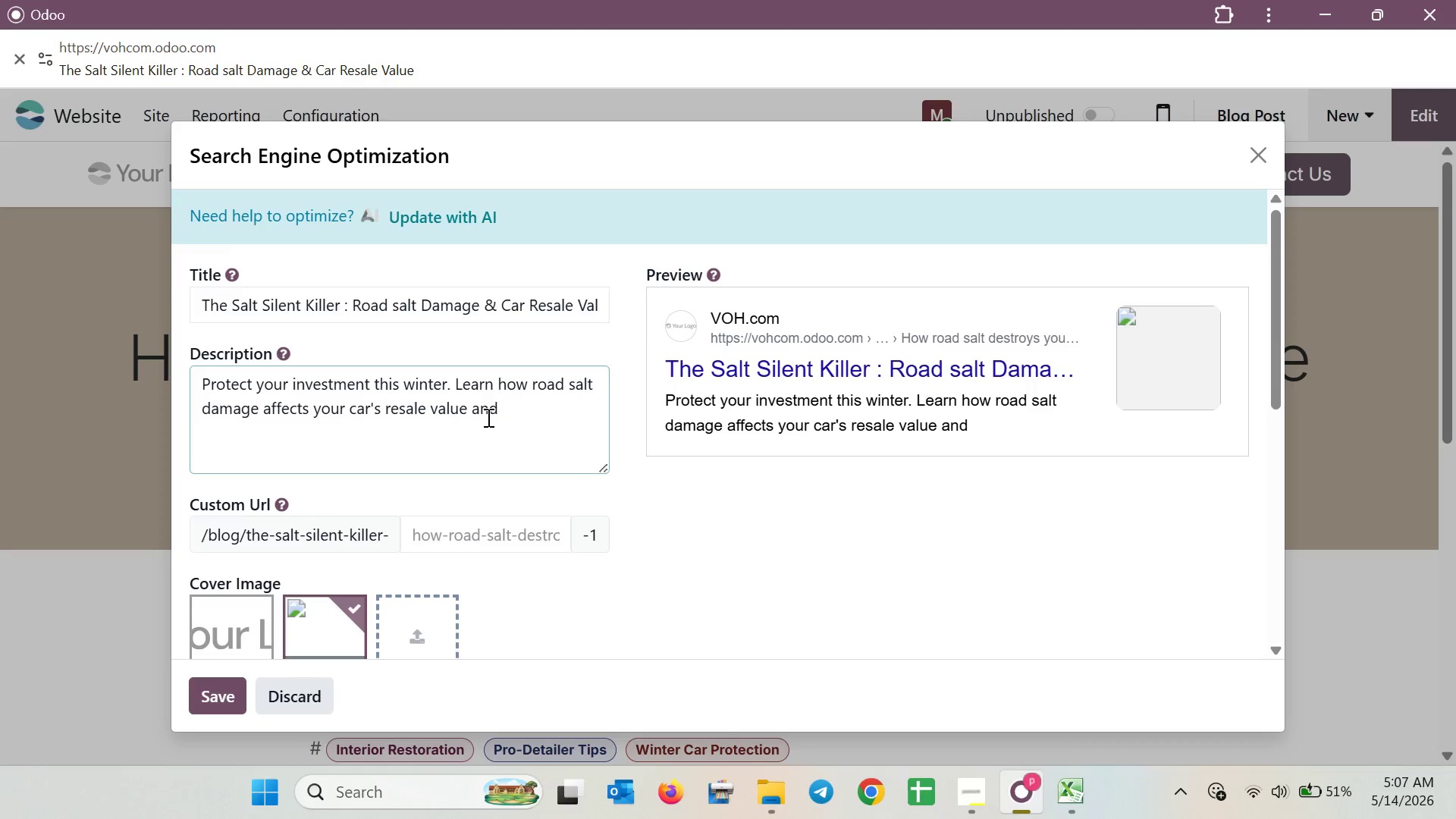 
type(dis)
 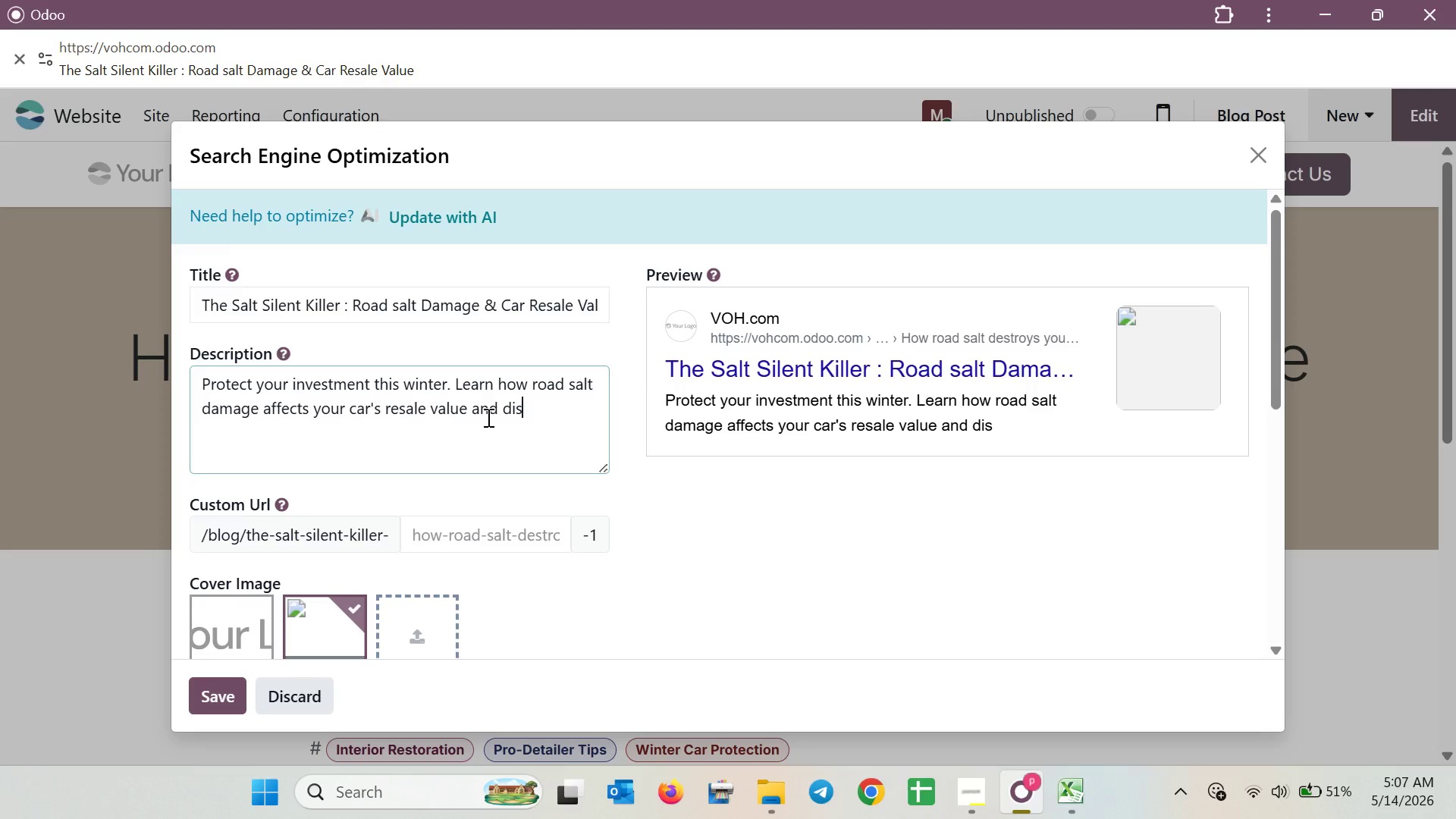 
type(cover professional tips )
 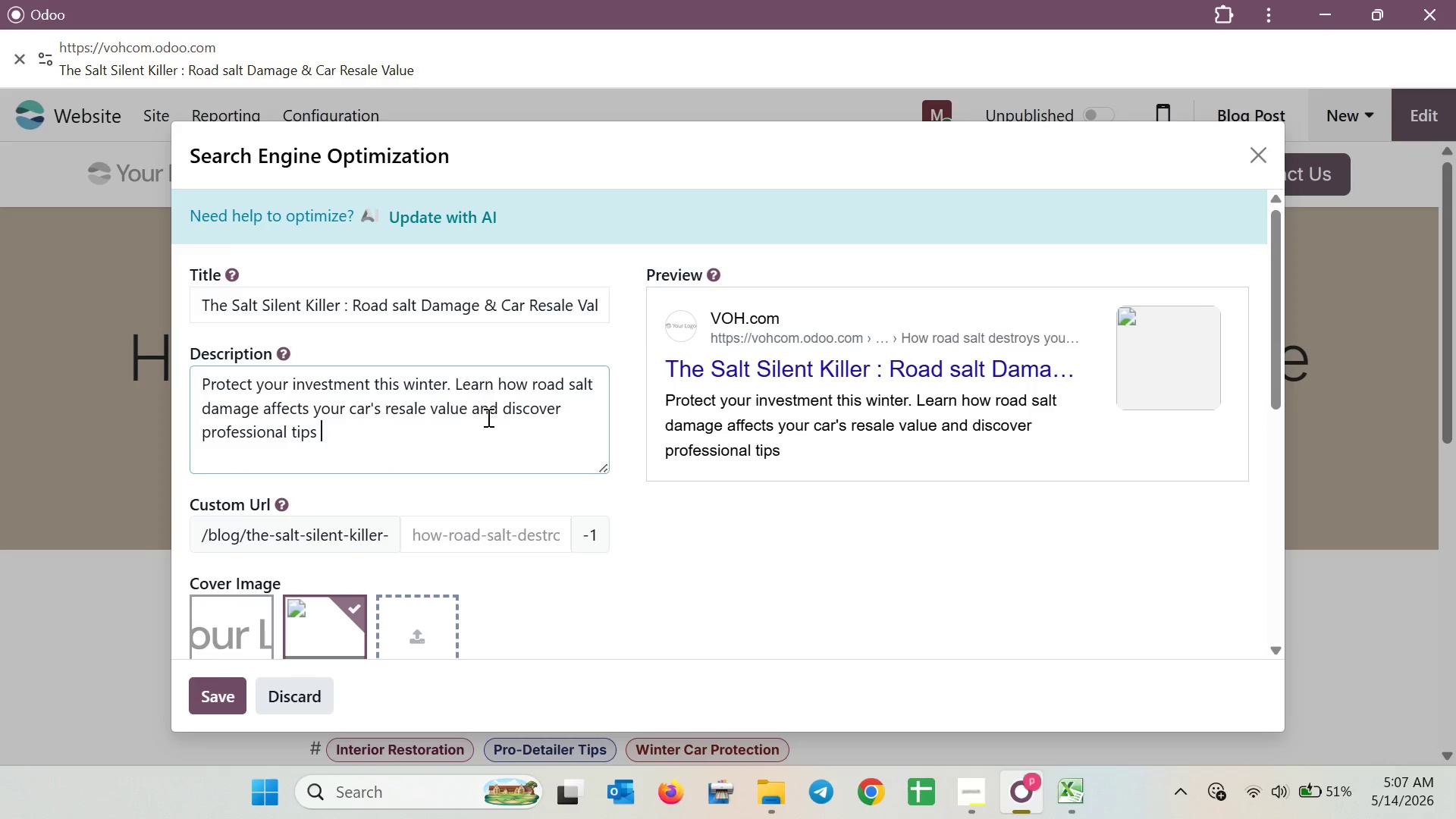 
type(for wintrizing your care exterior )
key(Backspace)
type(.)
 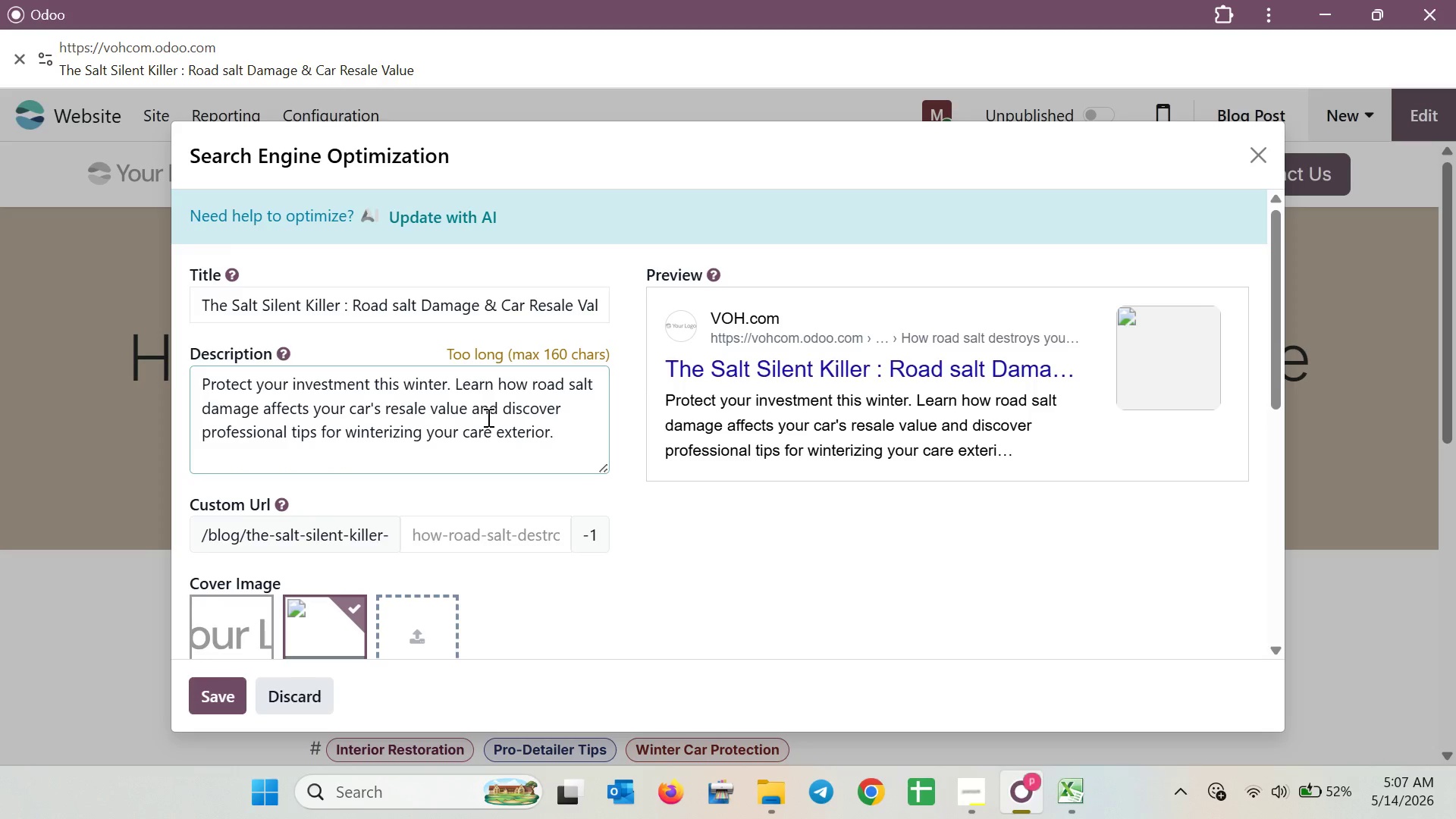 
wait(27.17)
 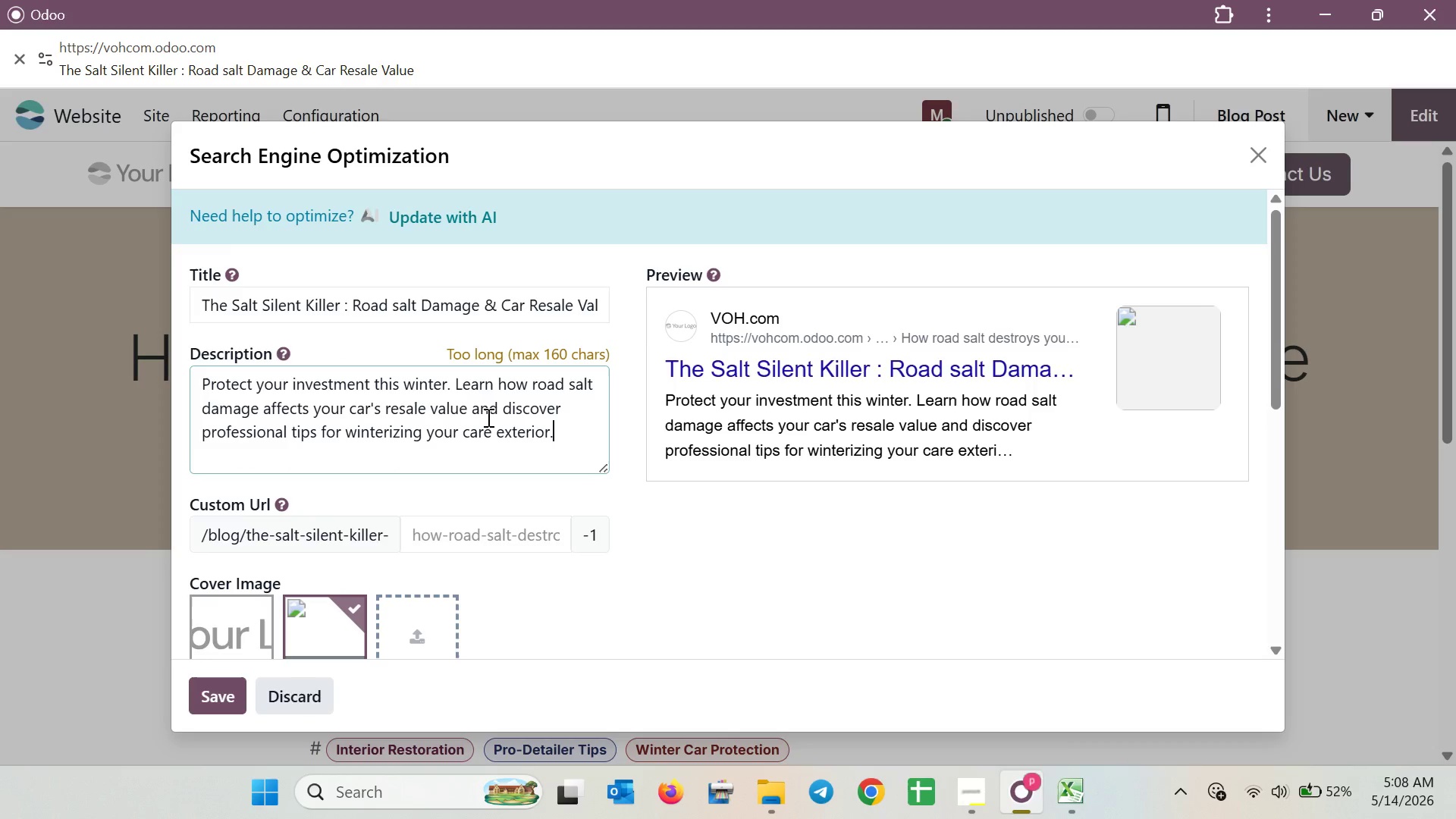 
left_click([494, 438])
 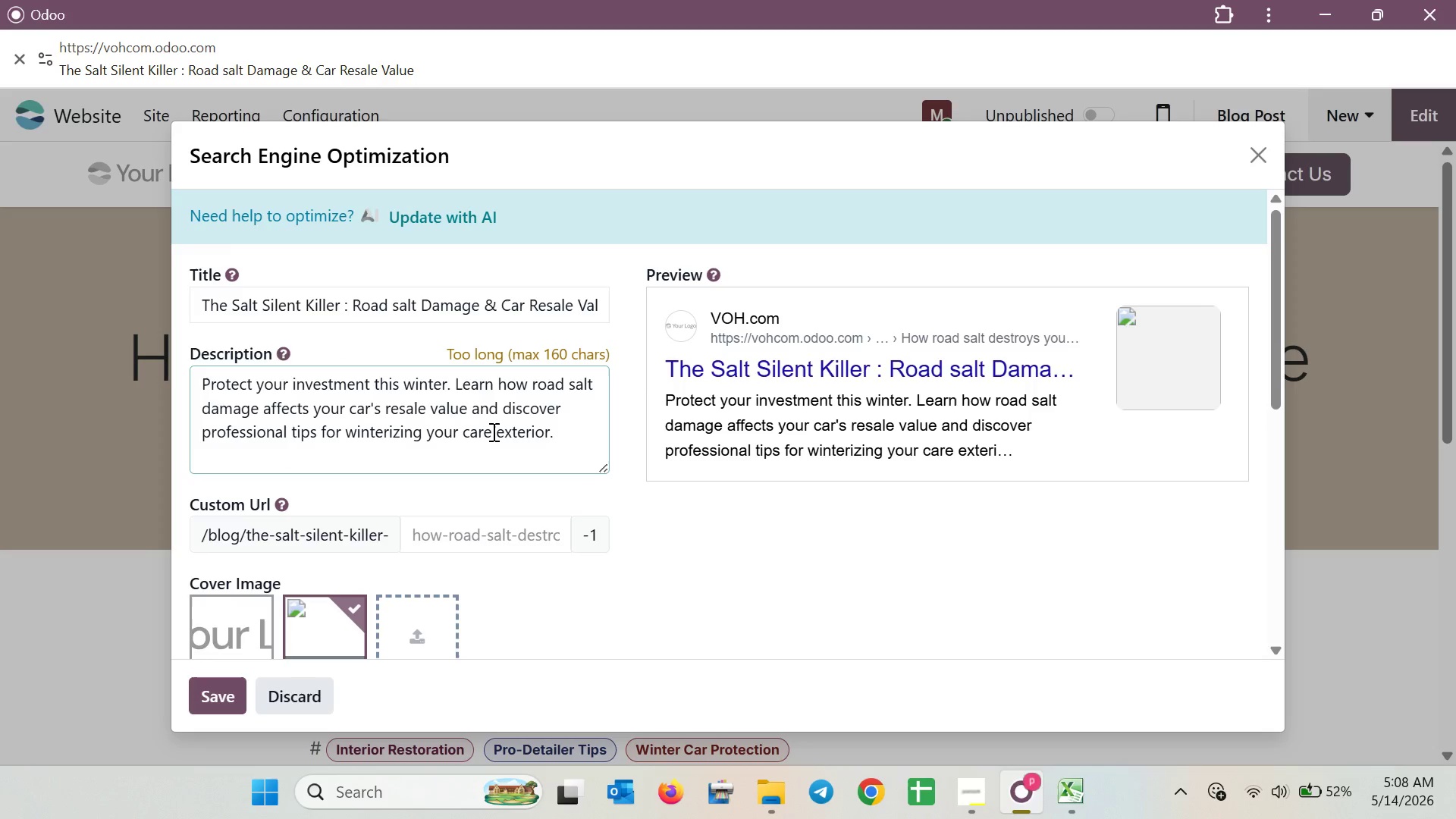 
key(Backspace)
 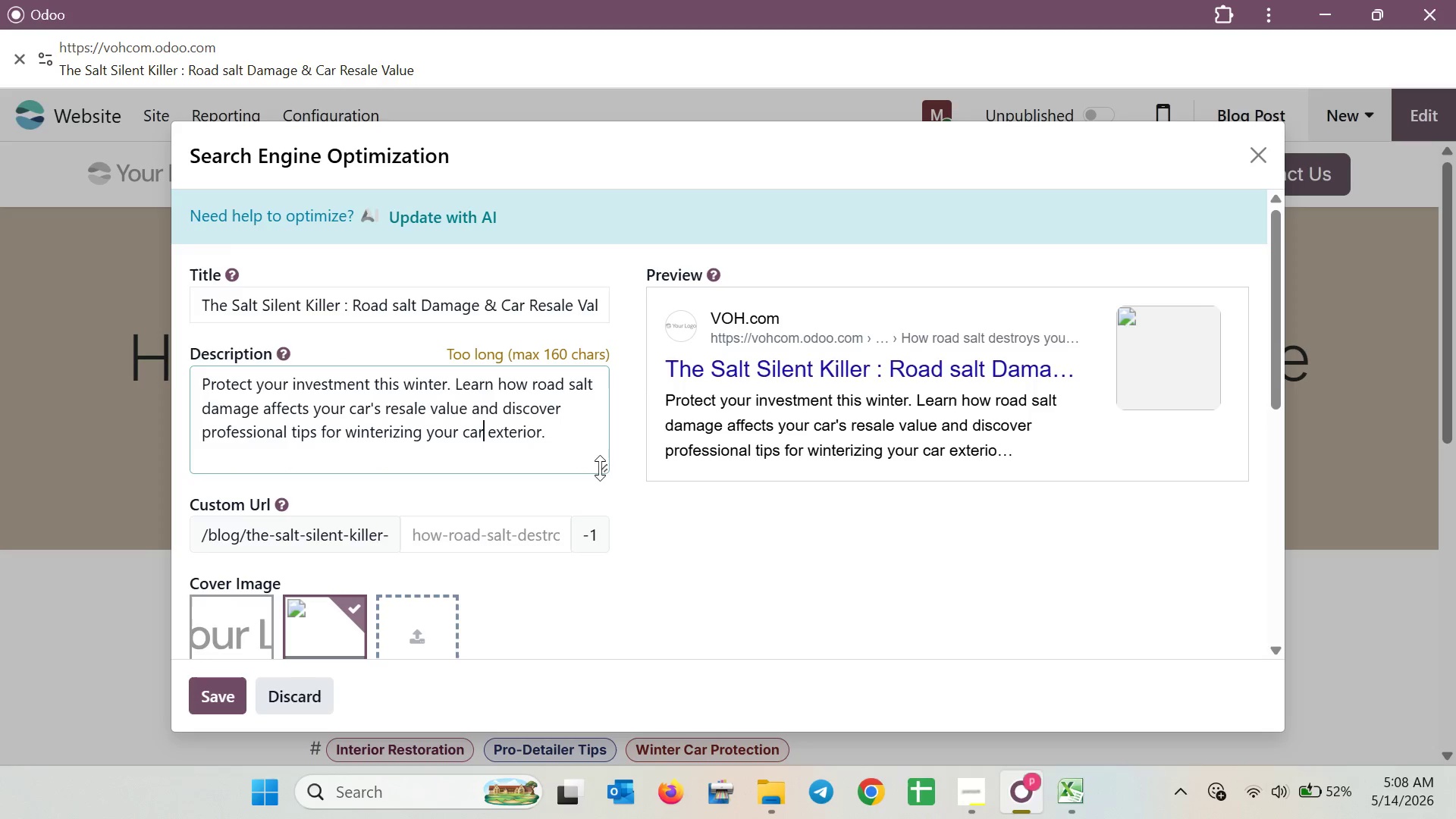 
wait(5.09)
 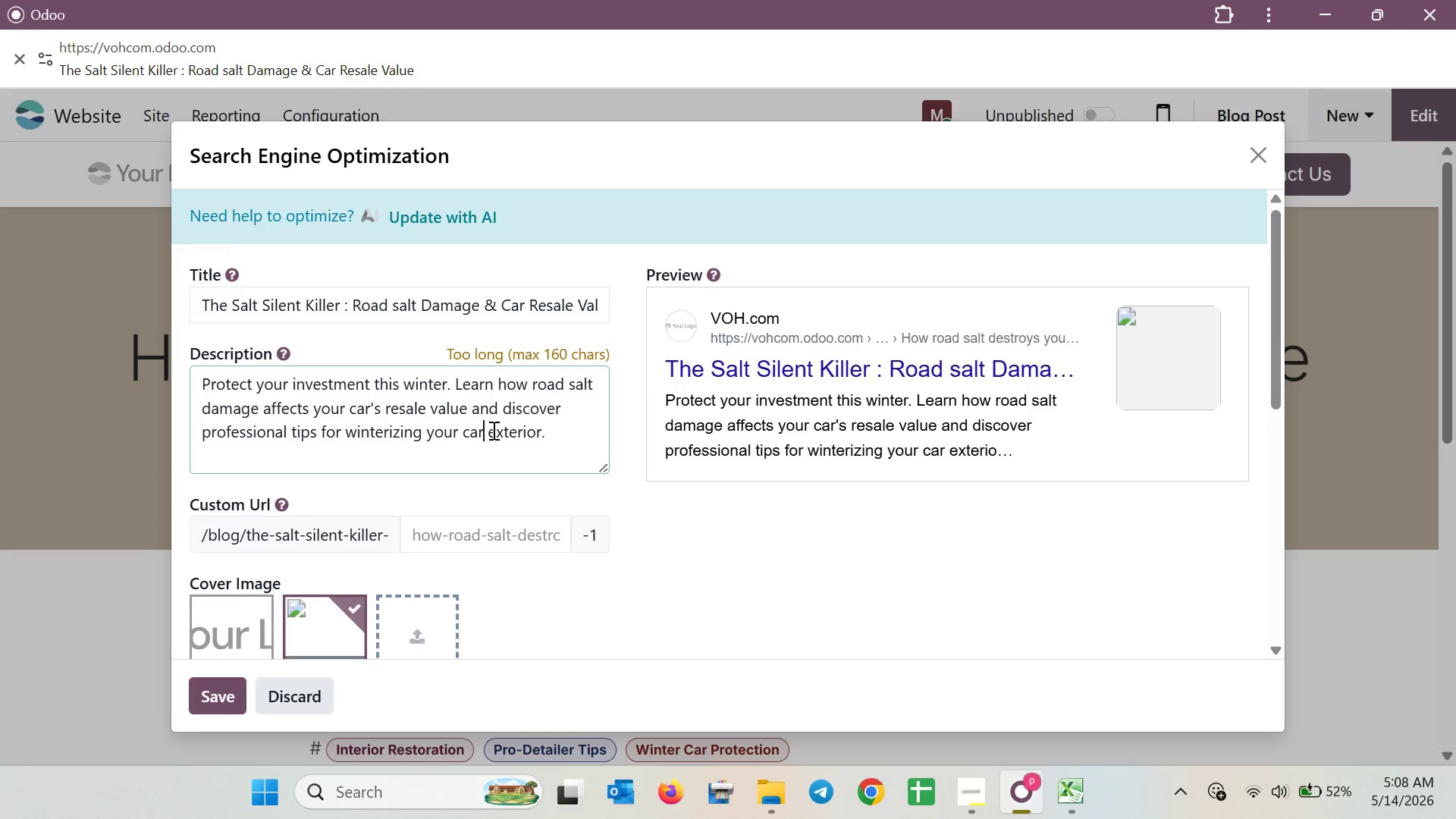 
scroll: coordinate [440, 533], scroll_direction: down, amount: 3.0
 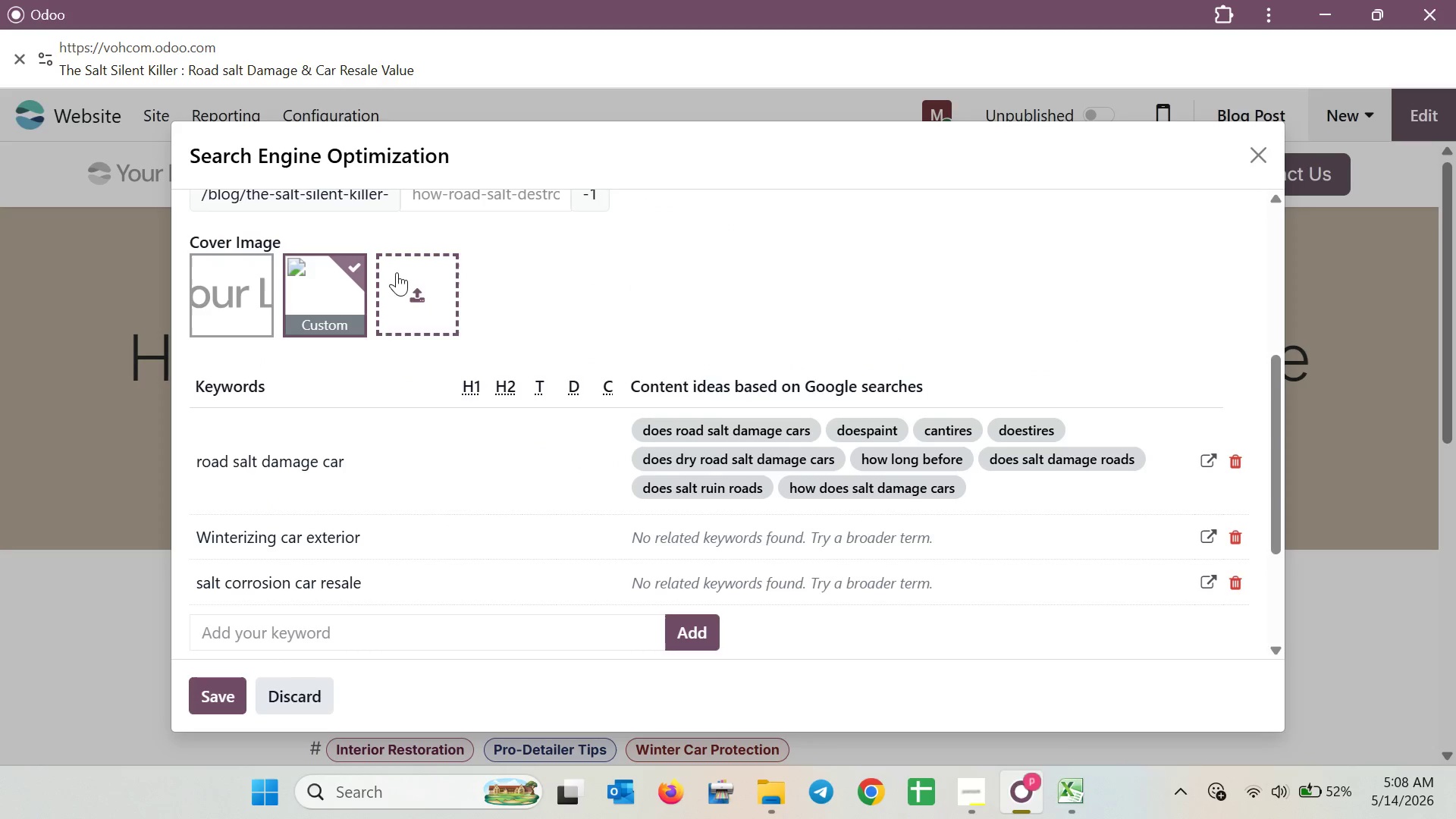 
left_click([399, 296])
 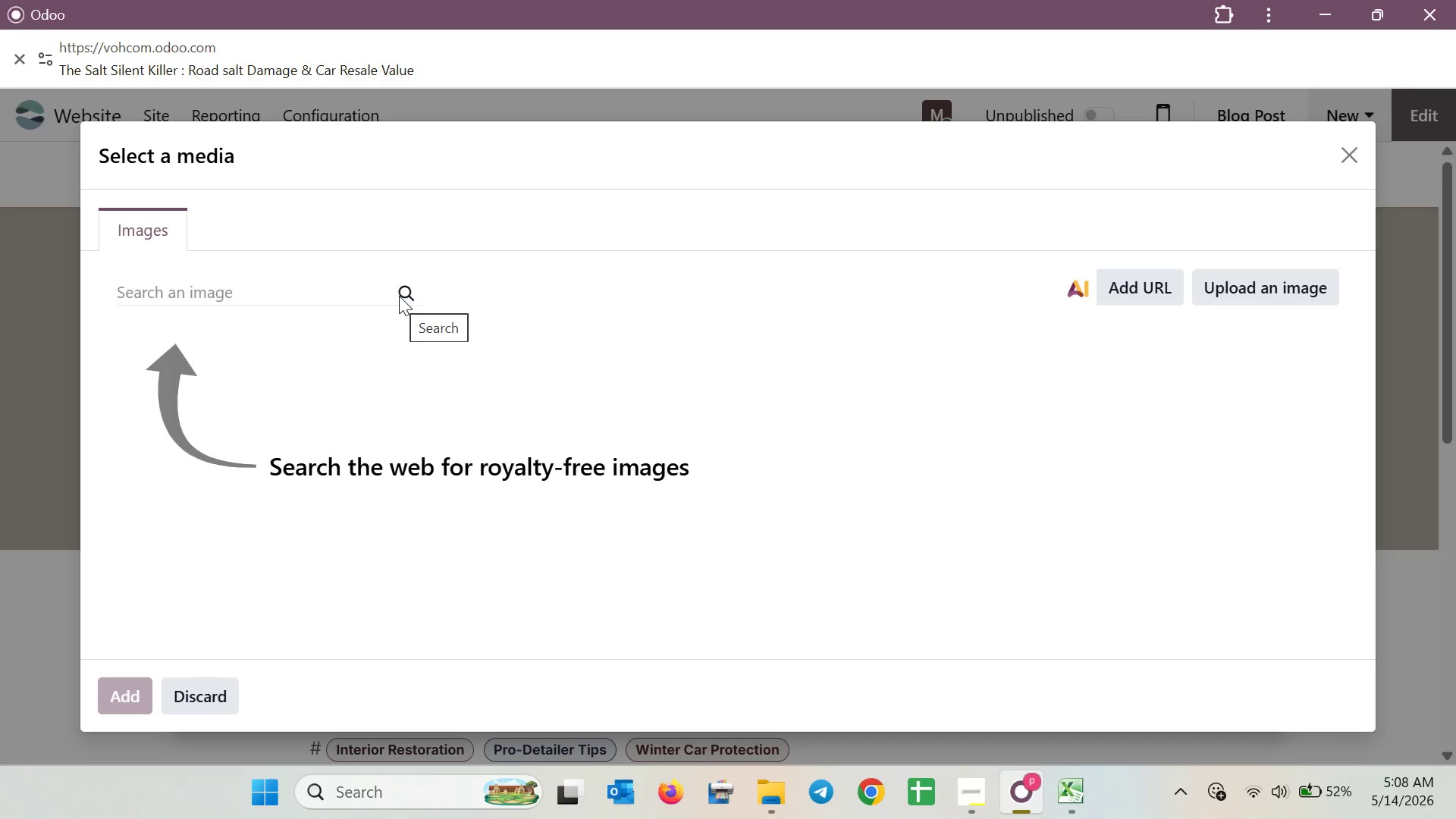 
left_click([263, 296])
 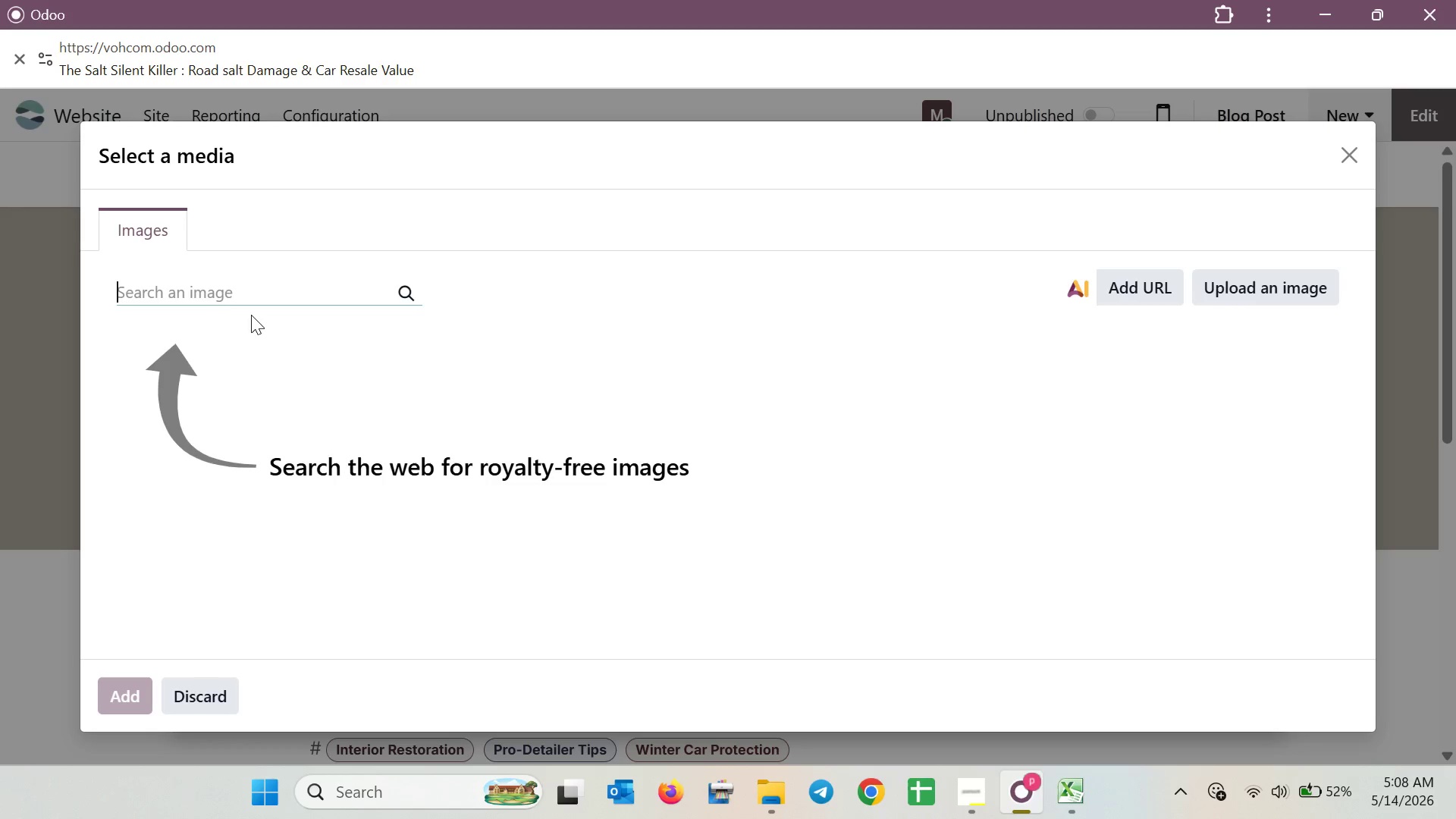 
type(care )
key(Backspace)
key(Backspace)
type( care )
 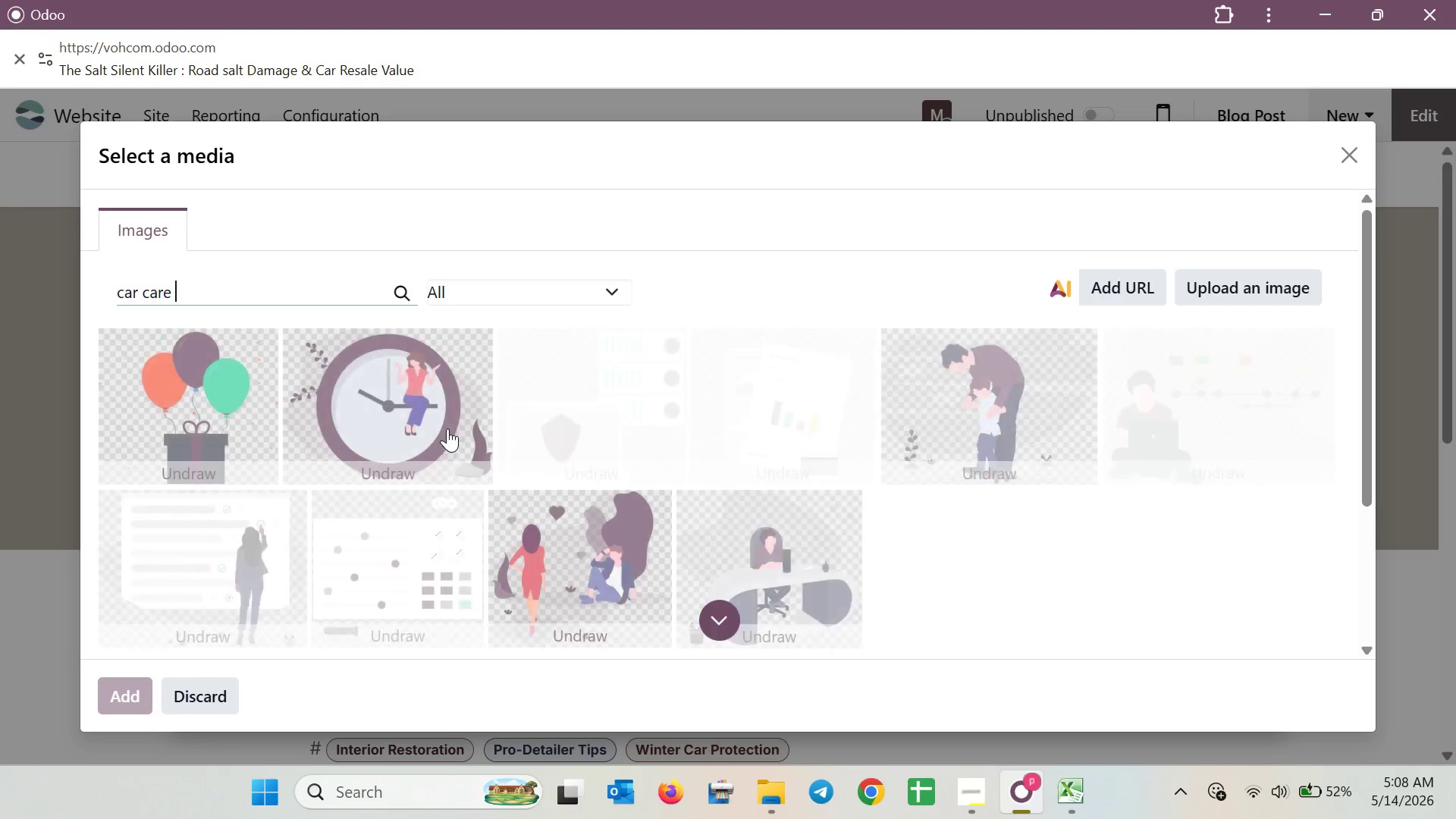 
wait(5.8)
 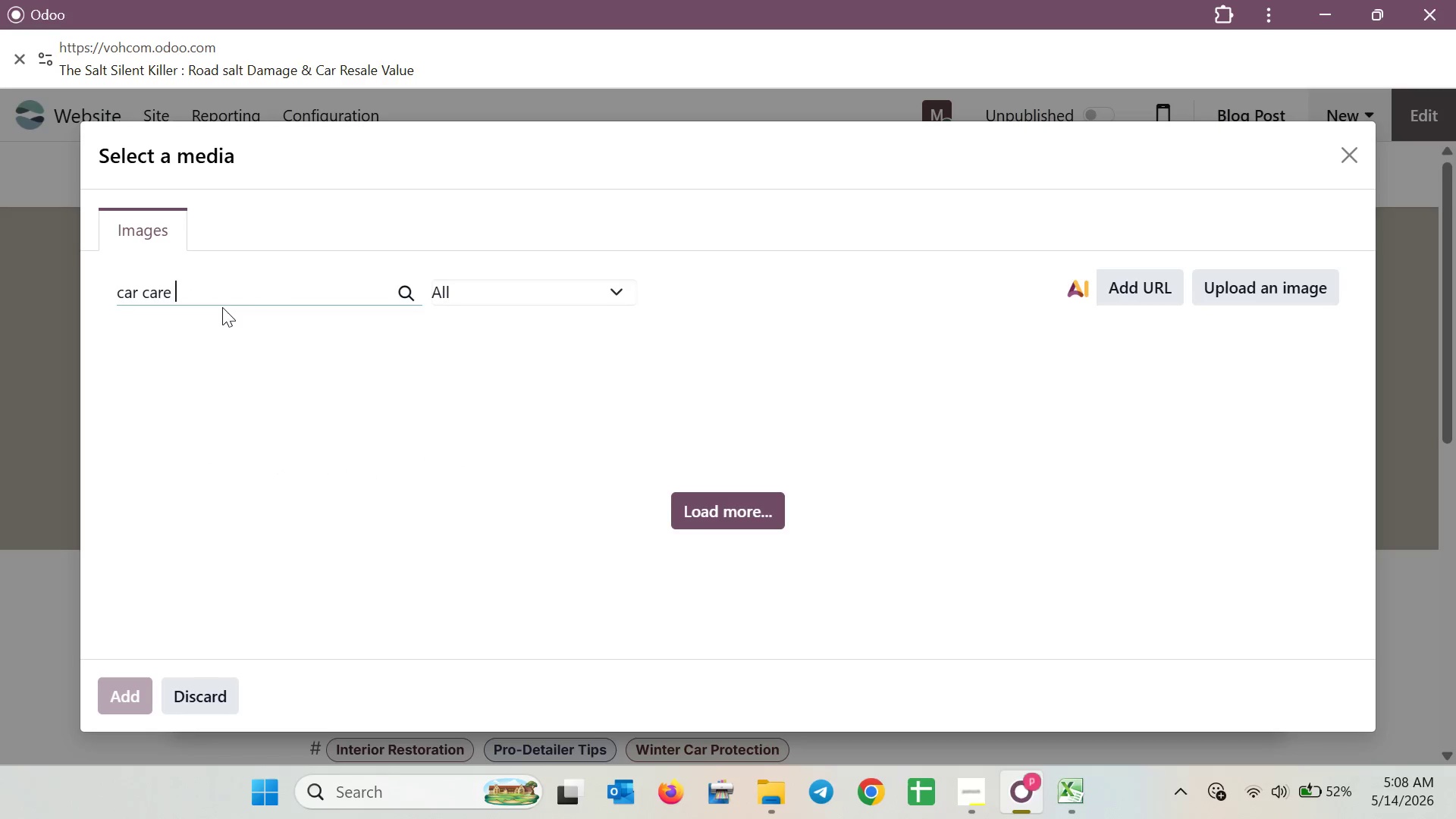 
scroll: coordinate [456, 428], scroll_direction: down, amount: 2.0
 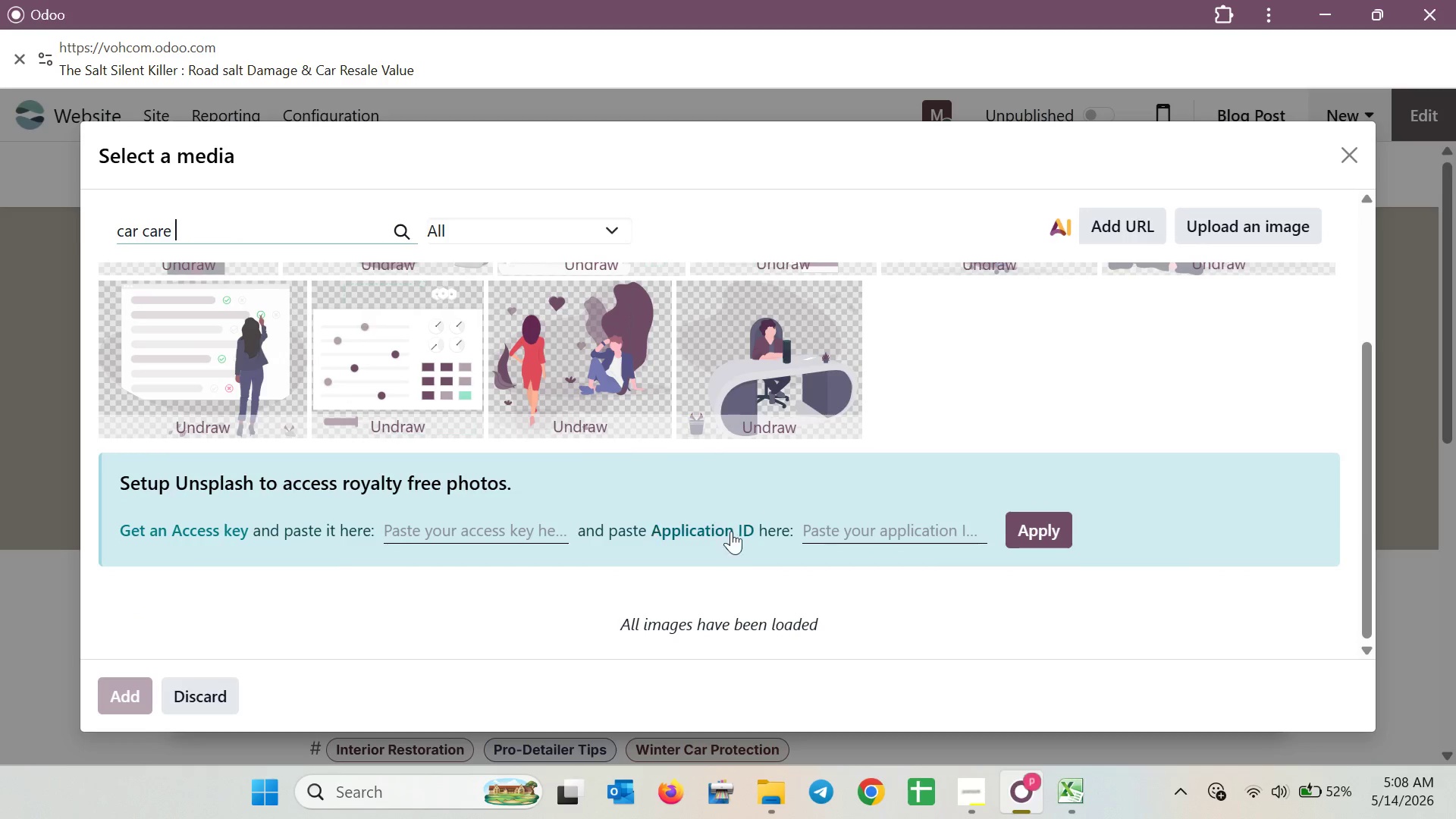 
left_click([1034, 528])
 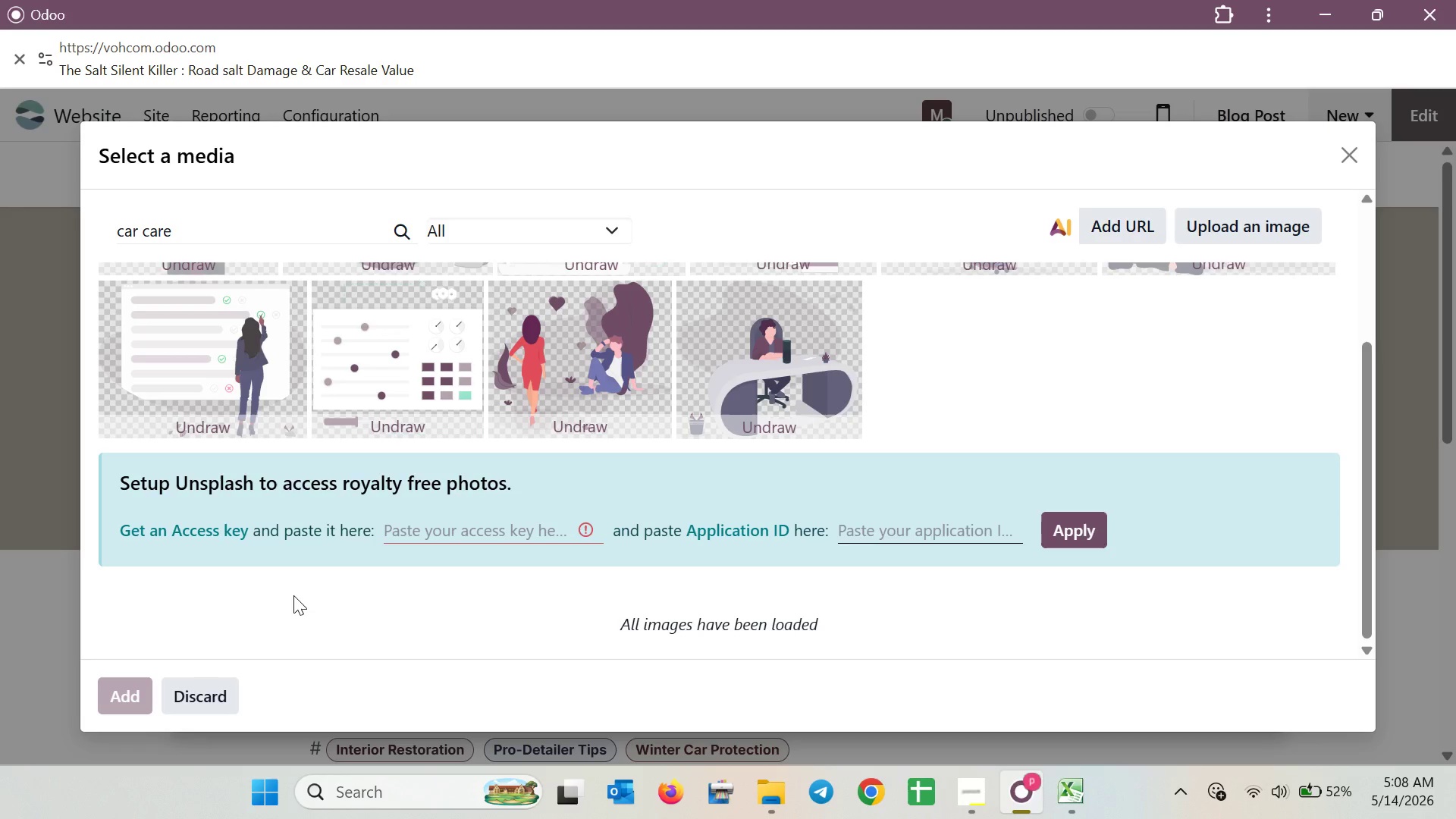 
wait(7.31)
 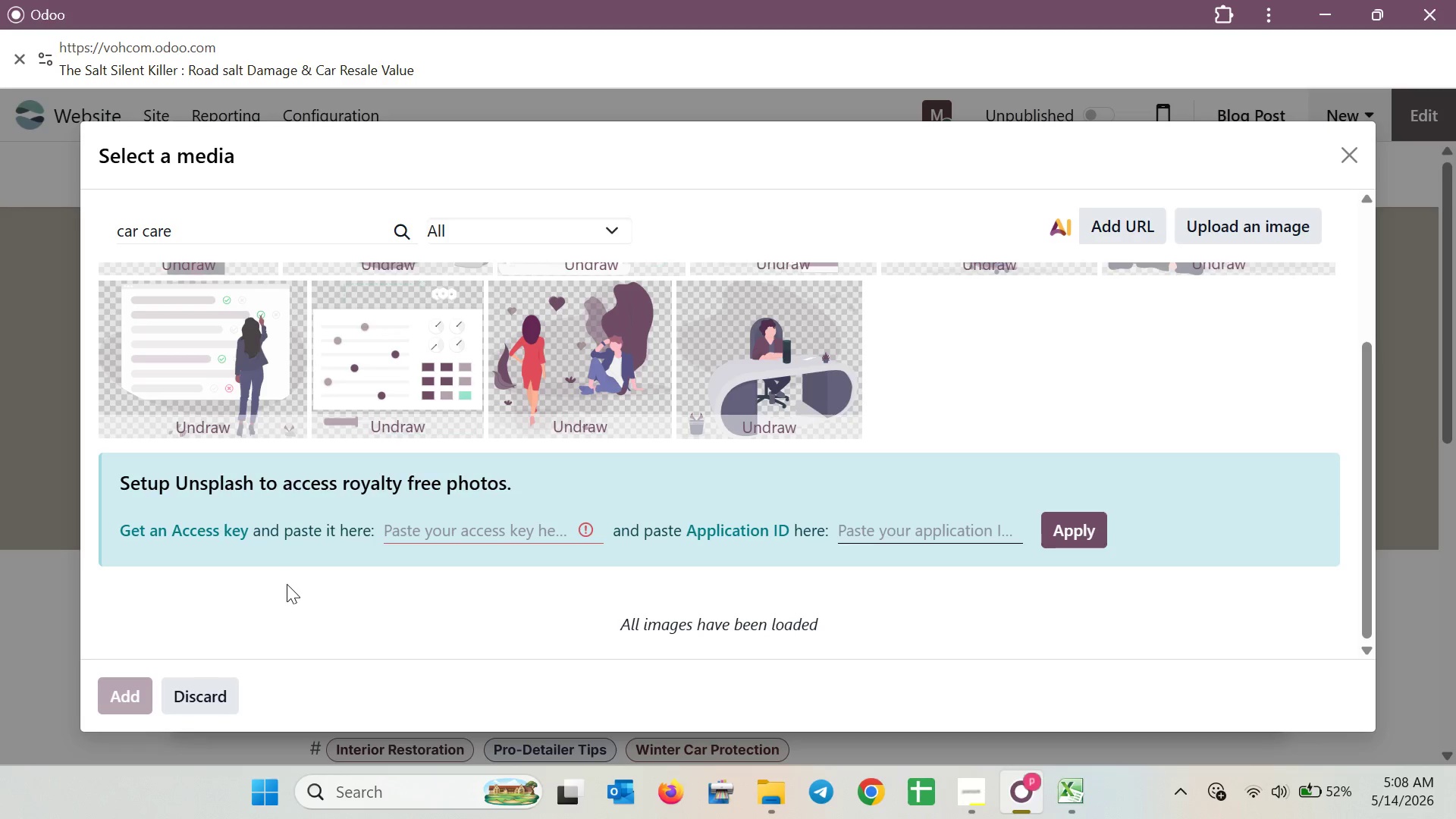 
scroll: coordinate [293, 595], scroll_direction: up, amount: 3.0
 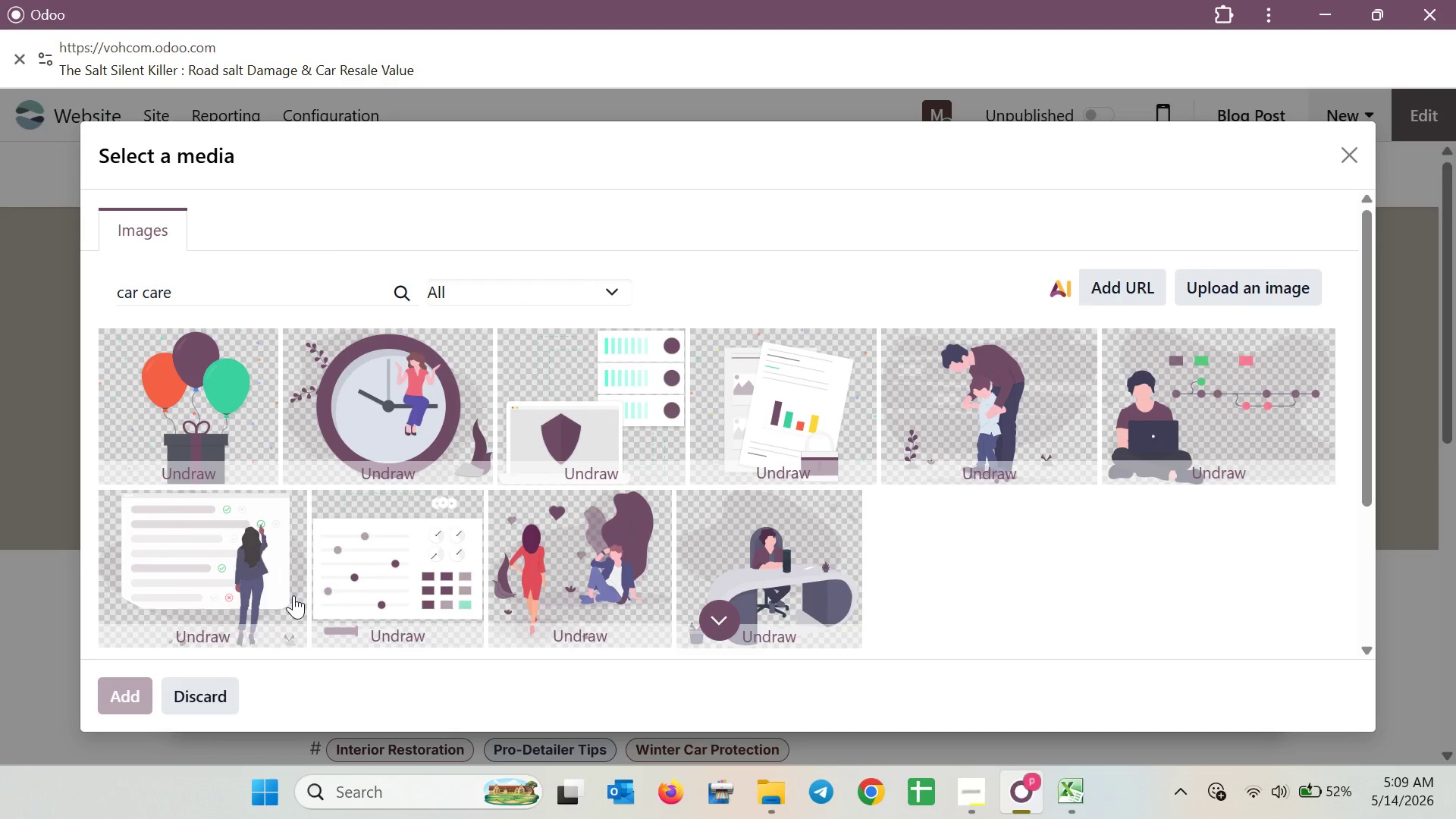 
scroll: coordinate [293, 595], scroll_direction: down, amount: 2.0
 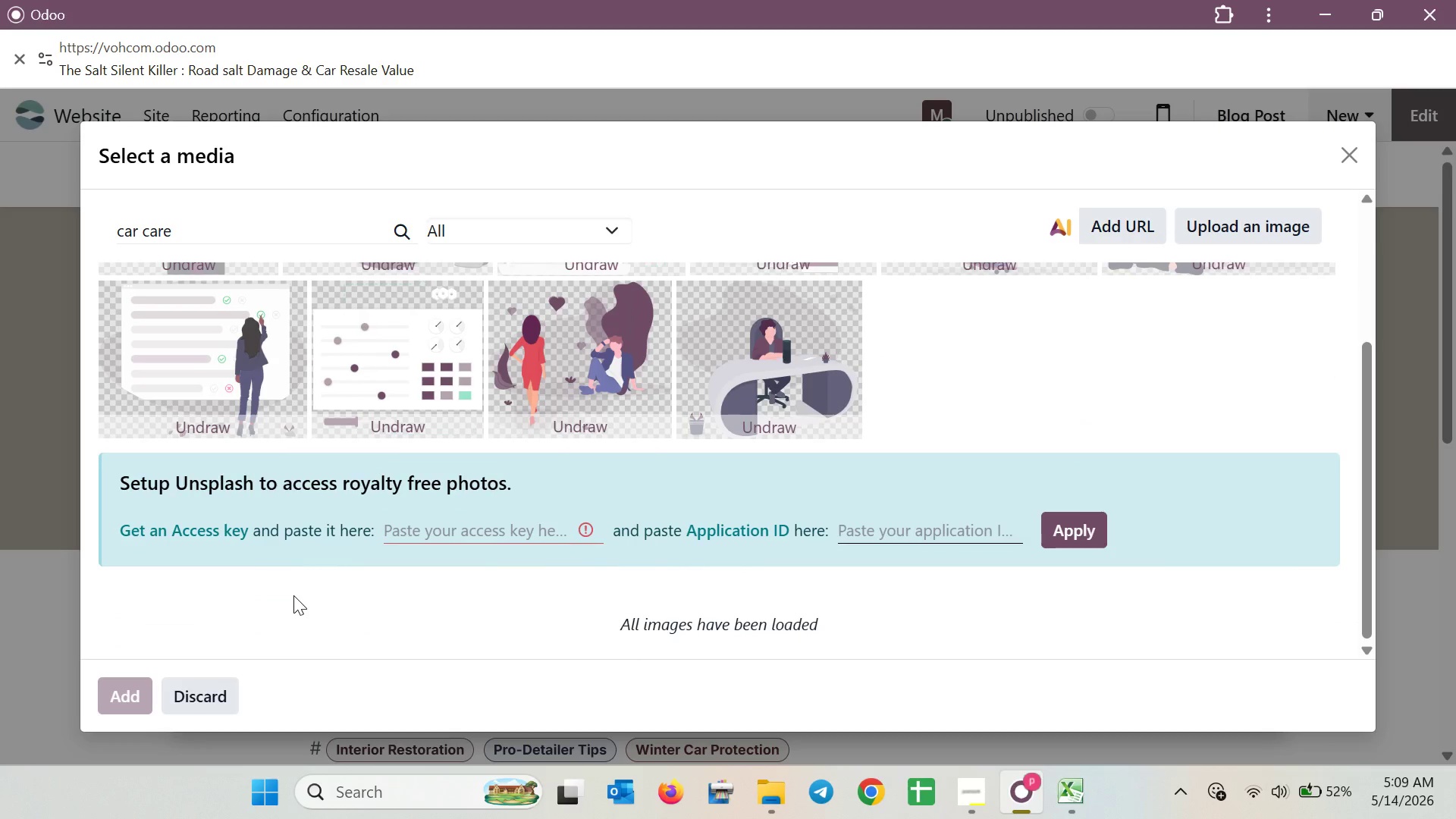 
scroll: coordinate [293, 595], scroll_direction: up, amount: 4.0
 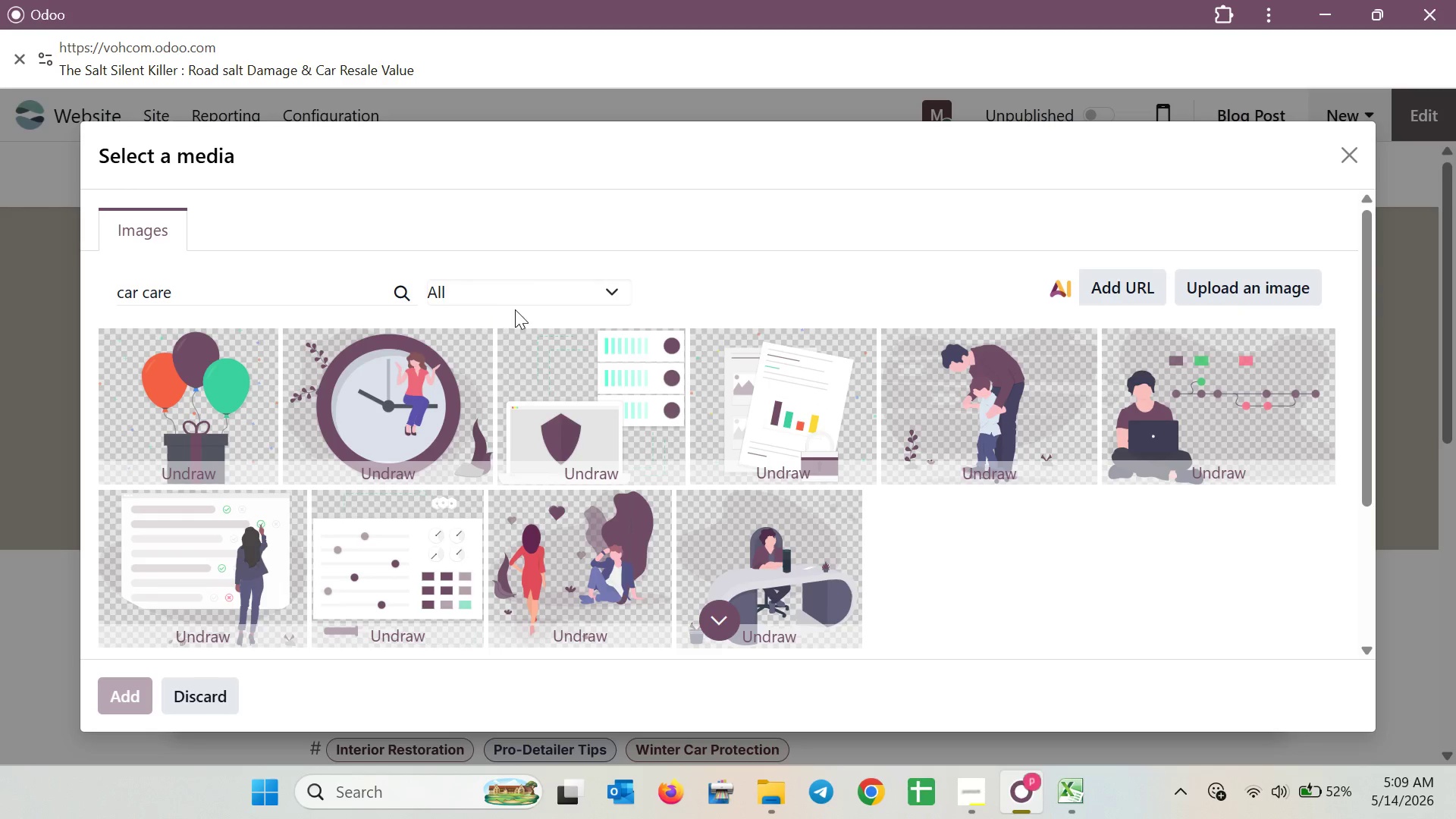 
left_click([533, 285])
 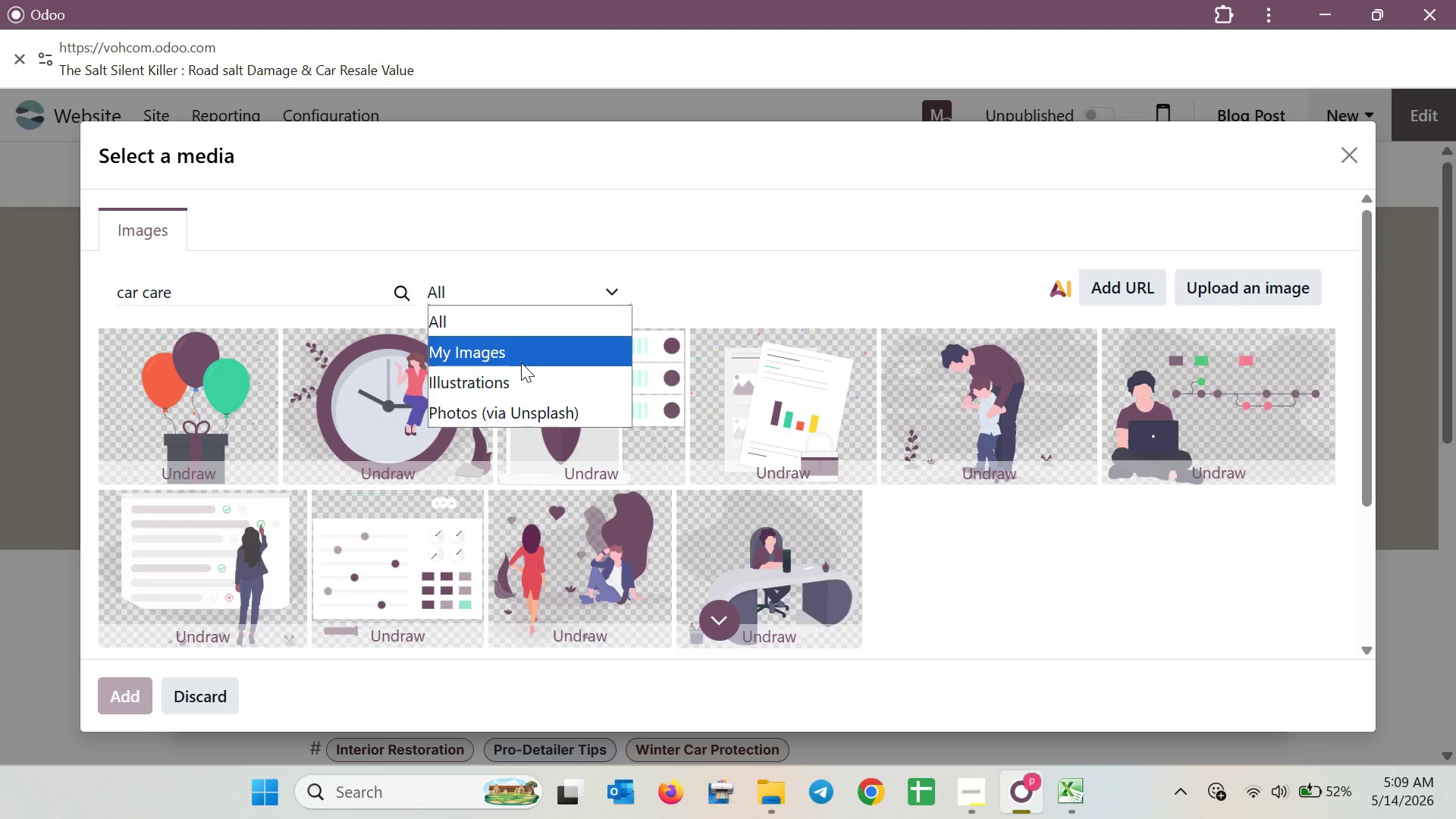 
left_click([521, 412])
 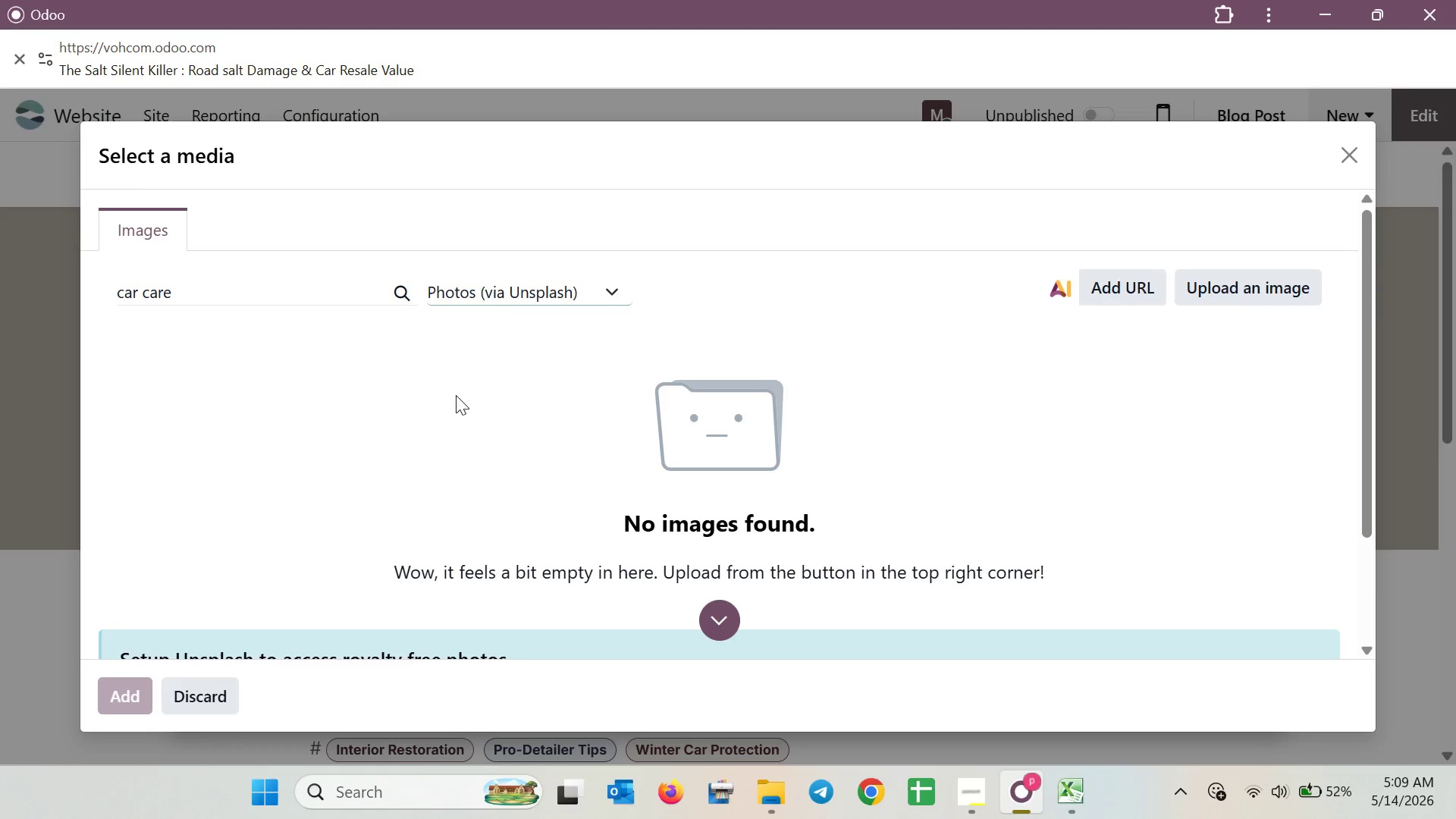 
left_click([302, 293])
 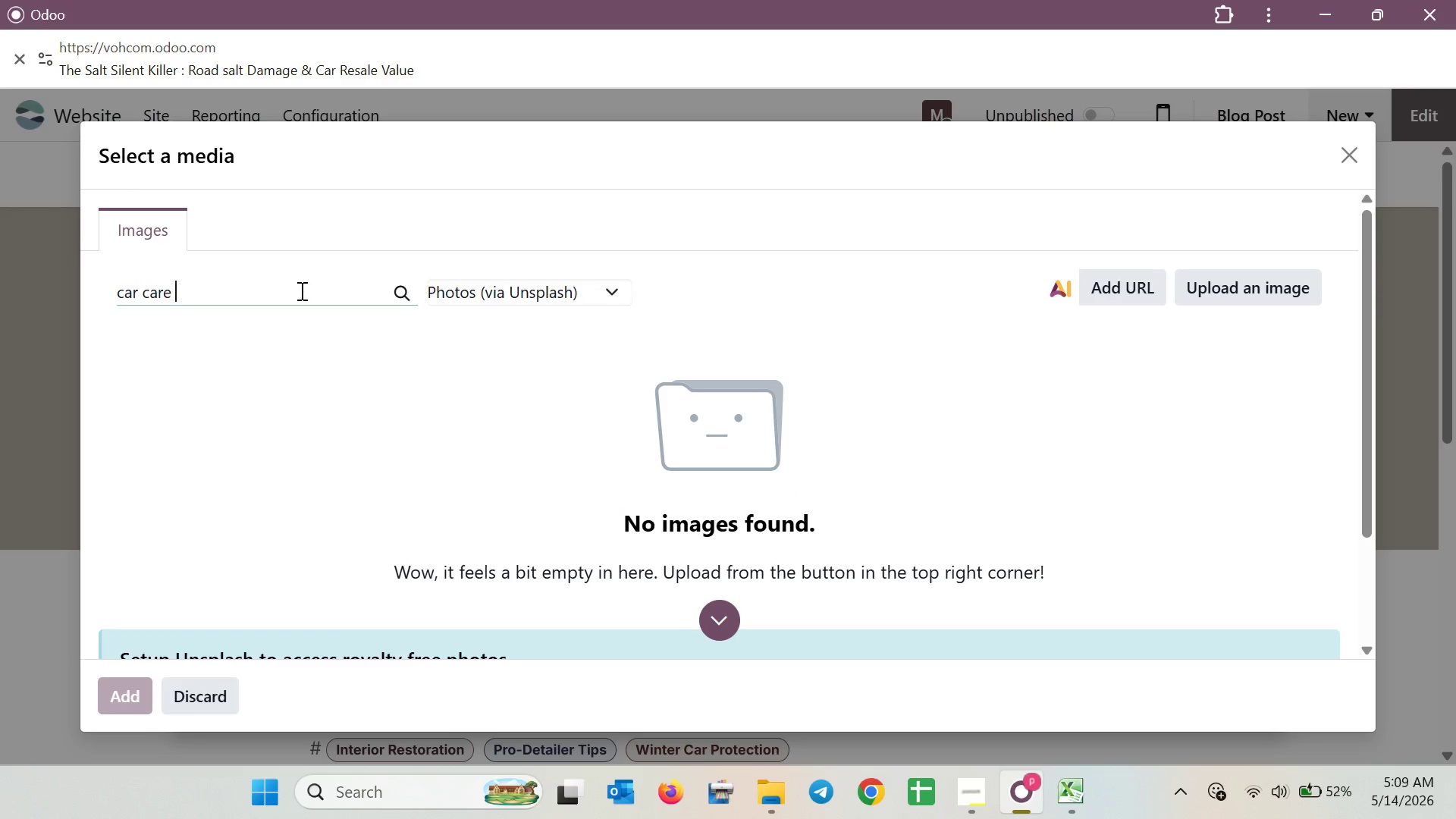 
key(Backspace)
 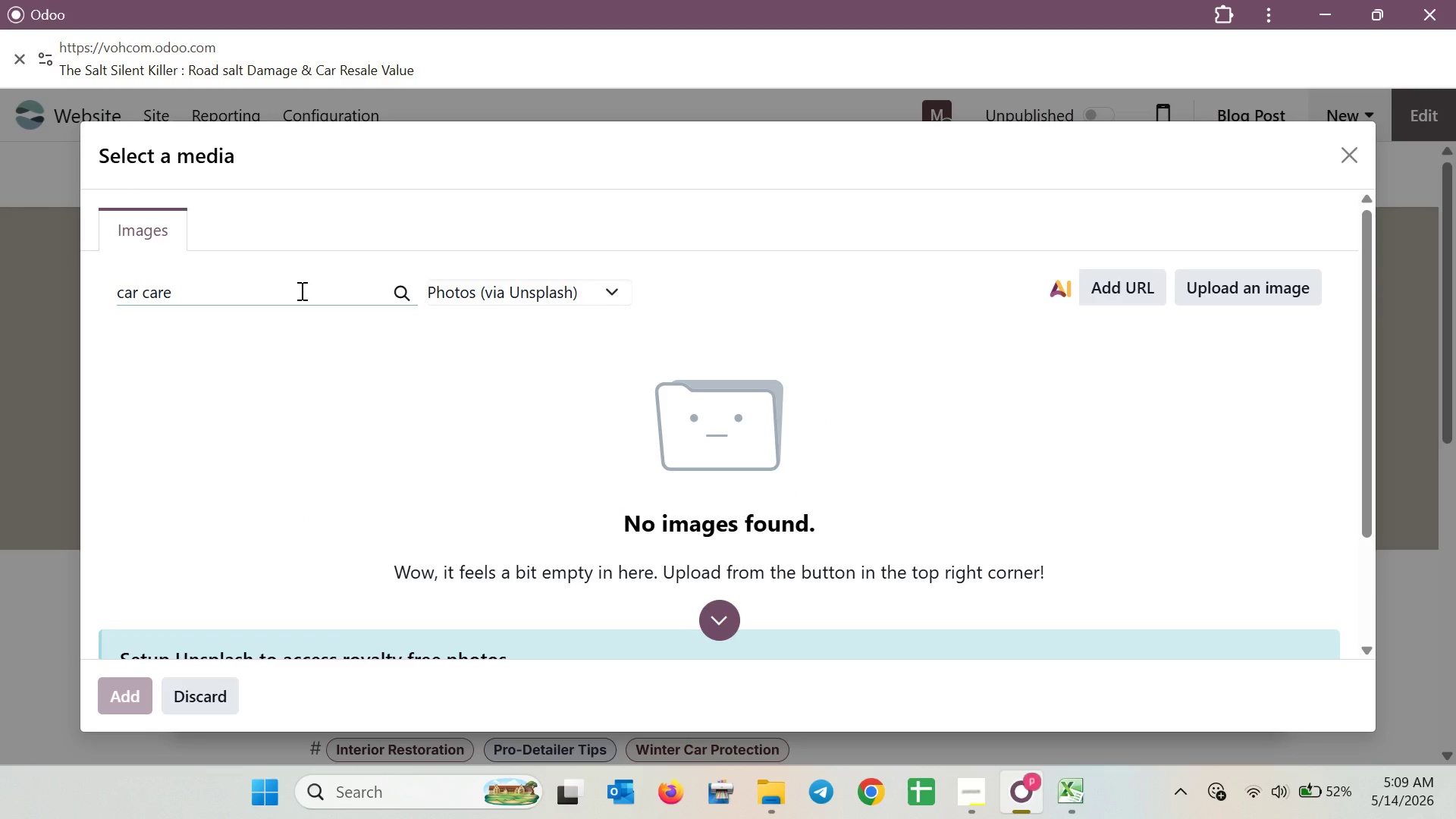 
key(Backspace)
 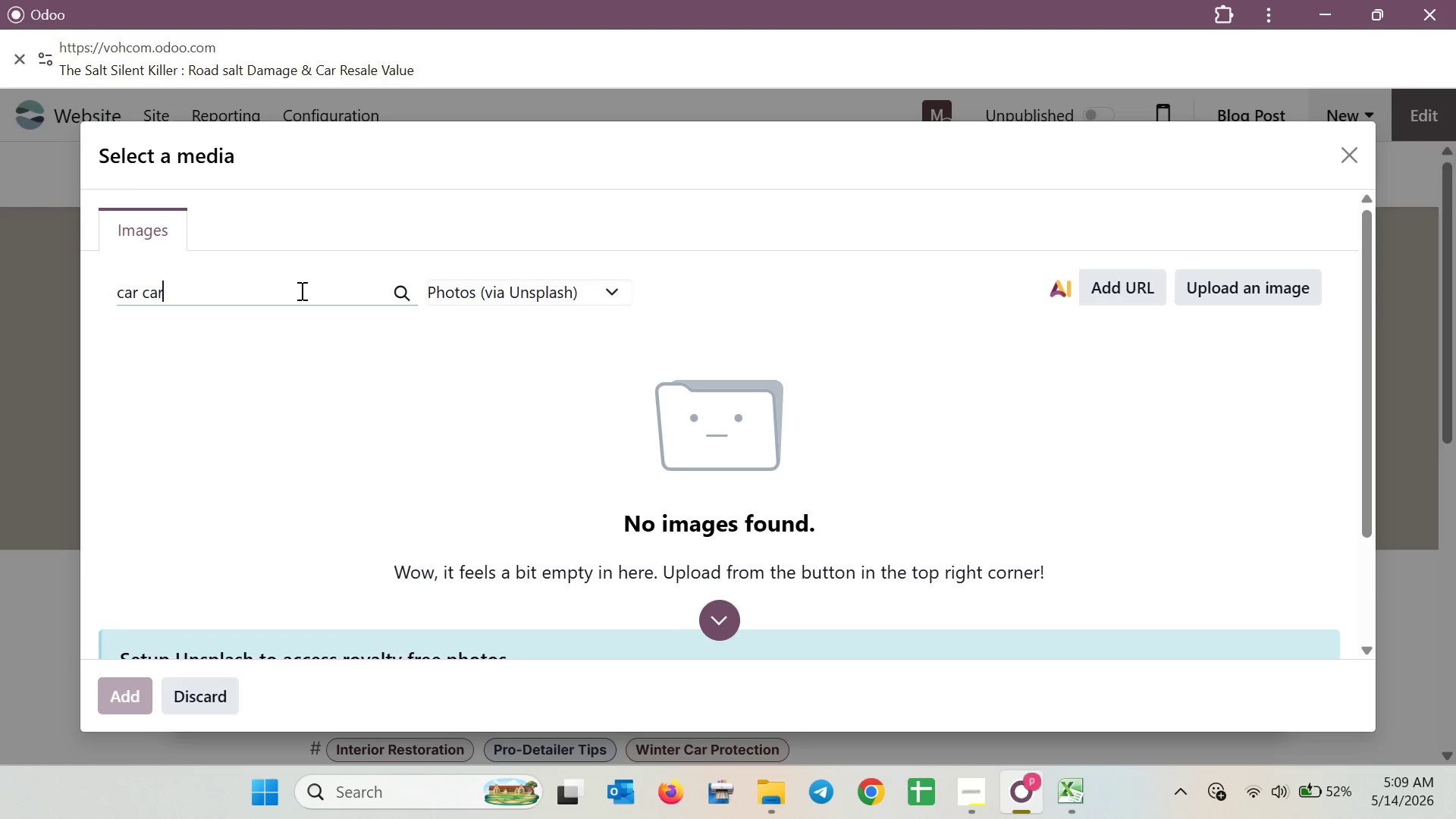 
key(Backspace)
 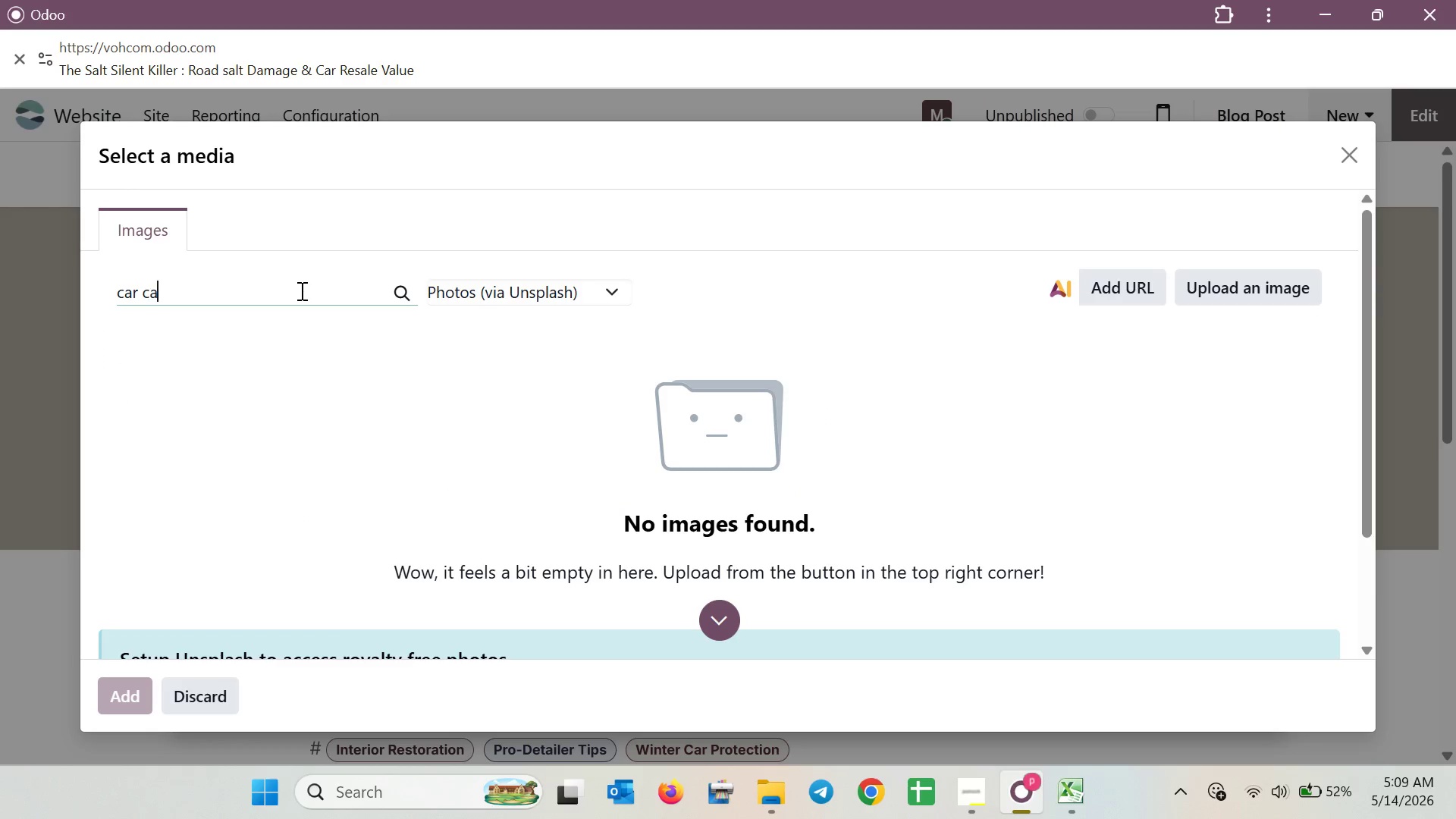 
key(Backspace)
 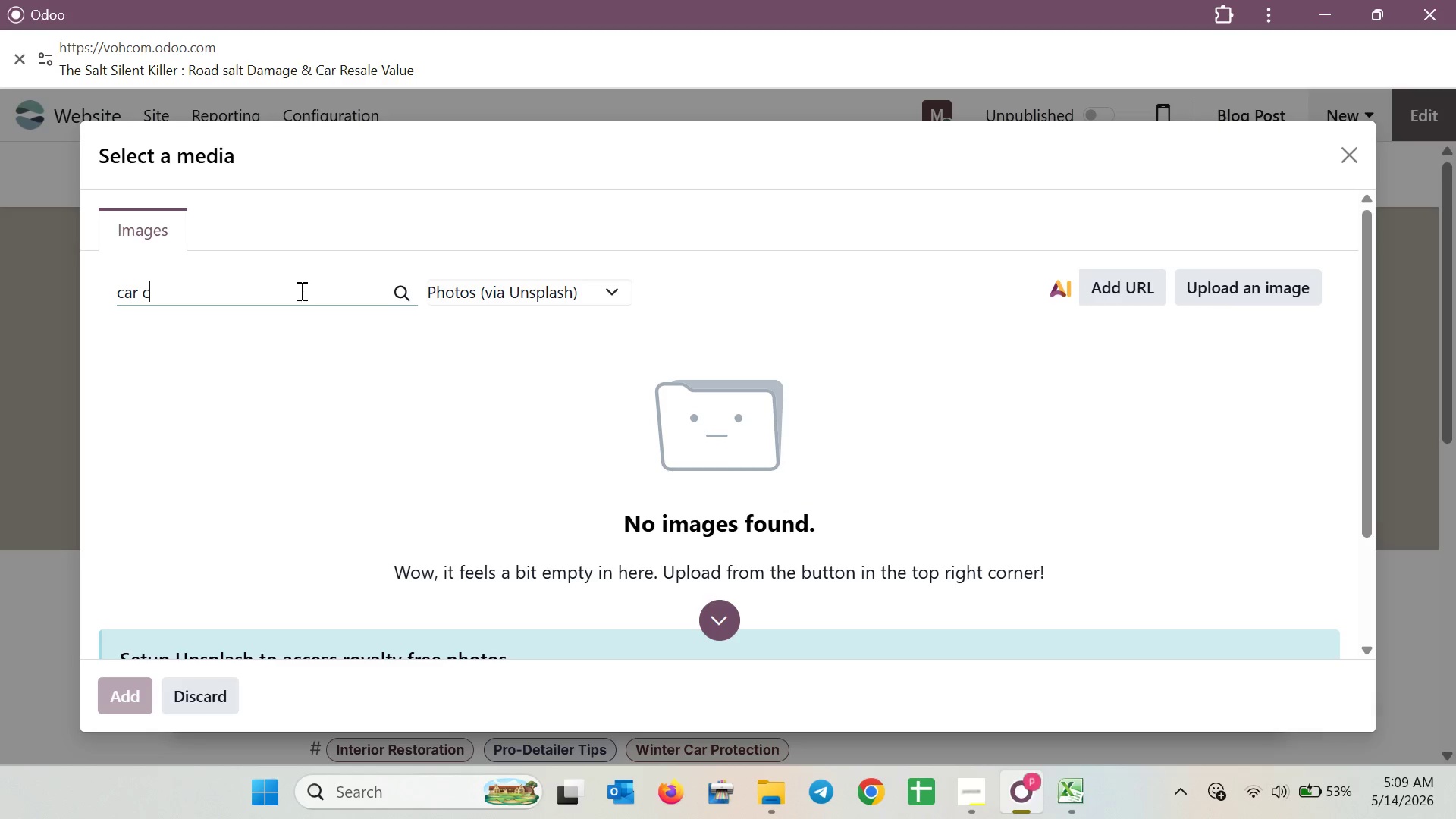 
wait(8.11)
 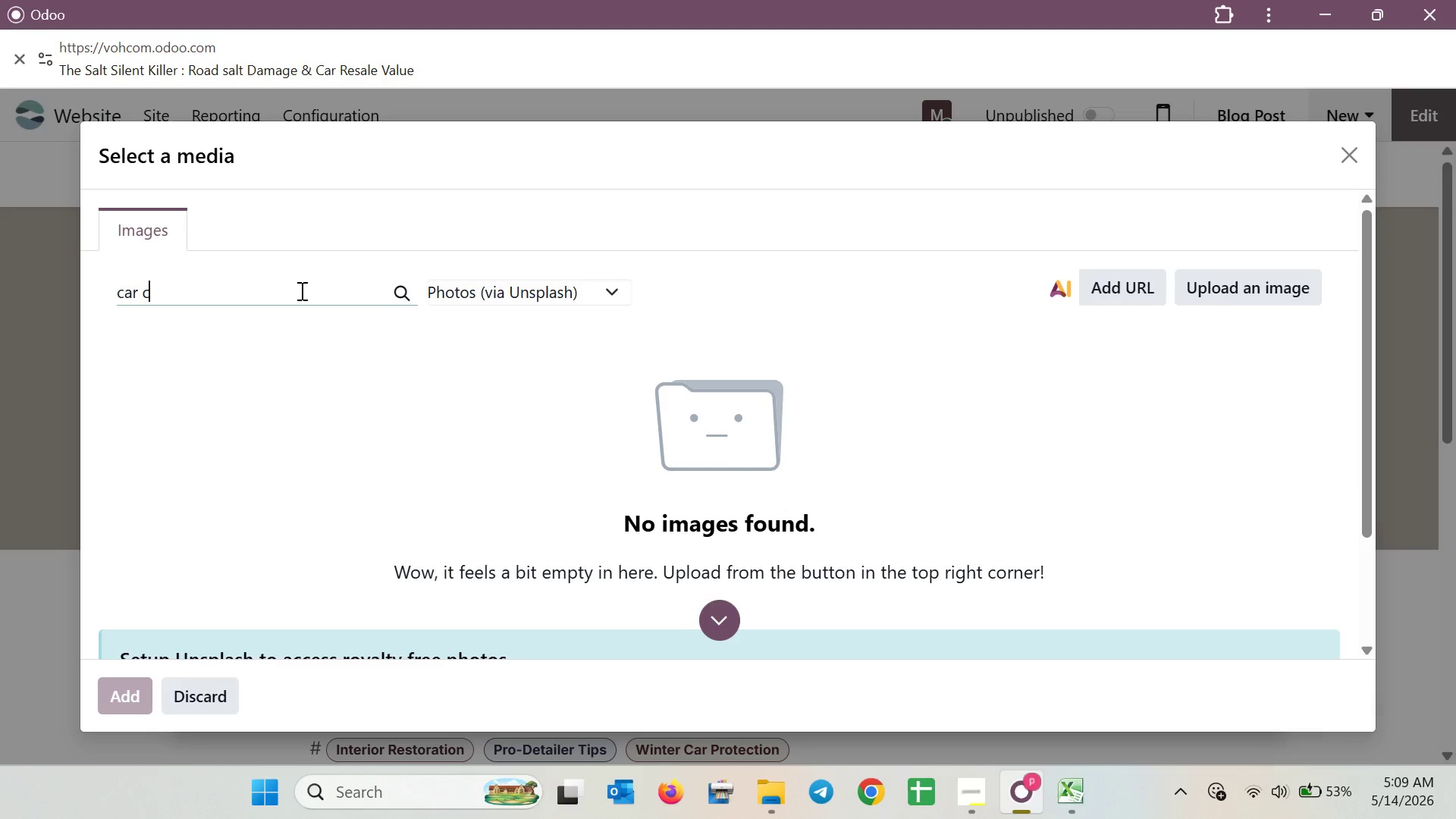 
scroll: coordinate [998, 382], scroll_direction: down, amount: 4.0
 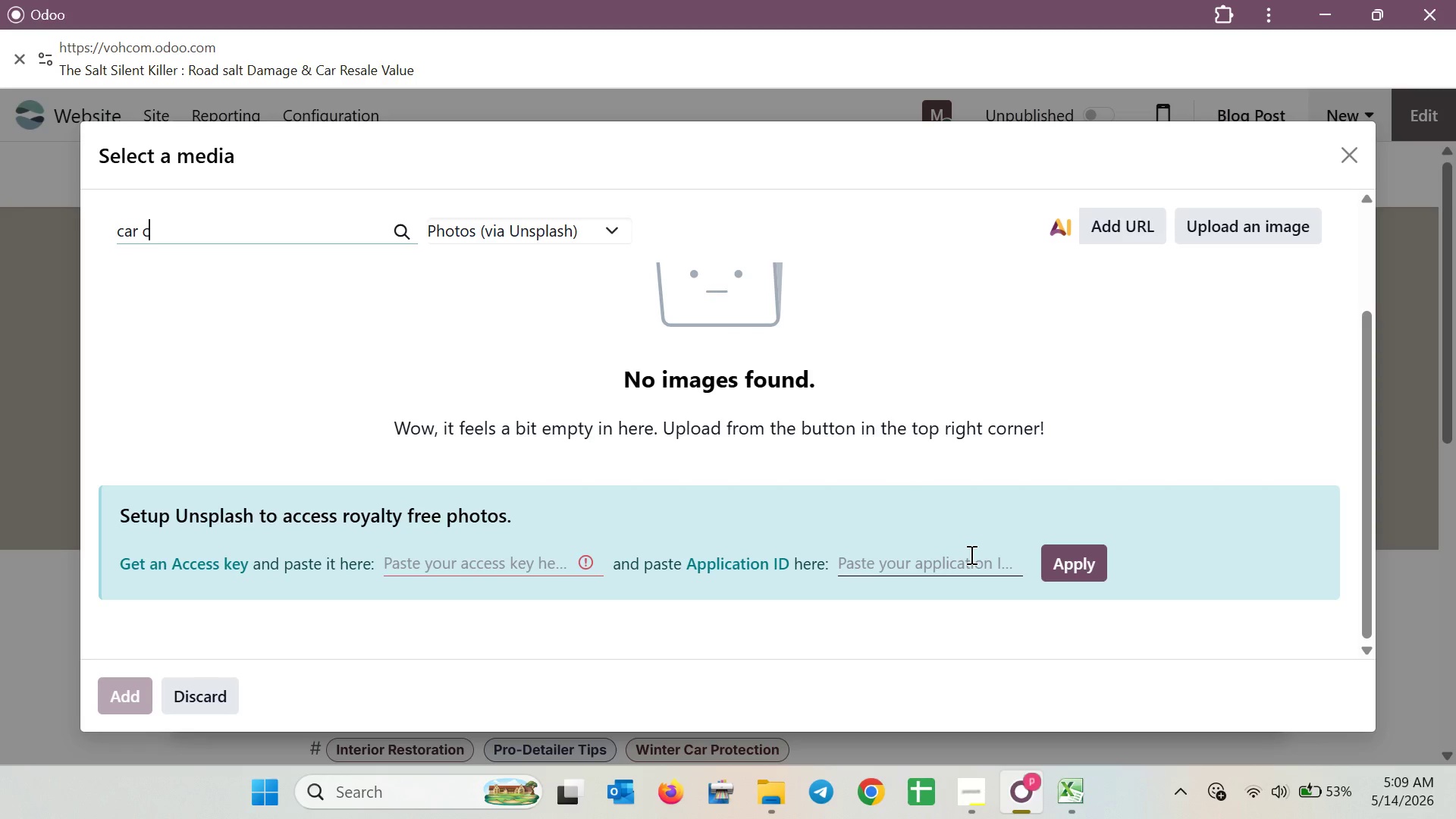 
wait(5.5)
 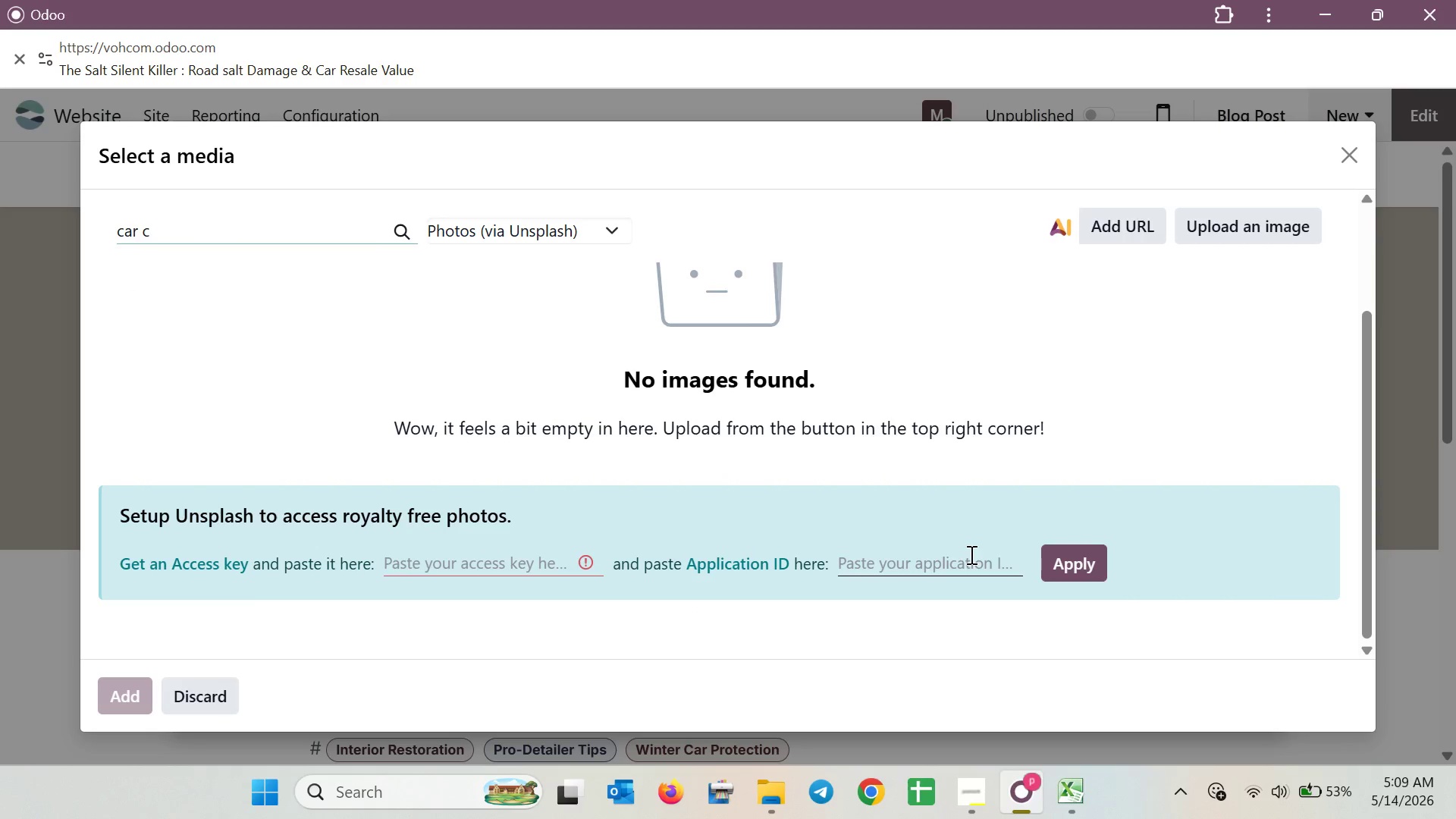 
scroll: coordinate [726, 539], scroll_direction: up, amount: 5.0
 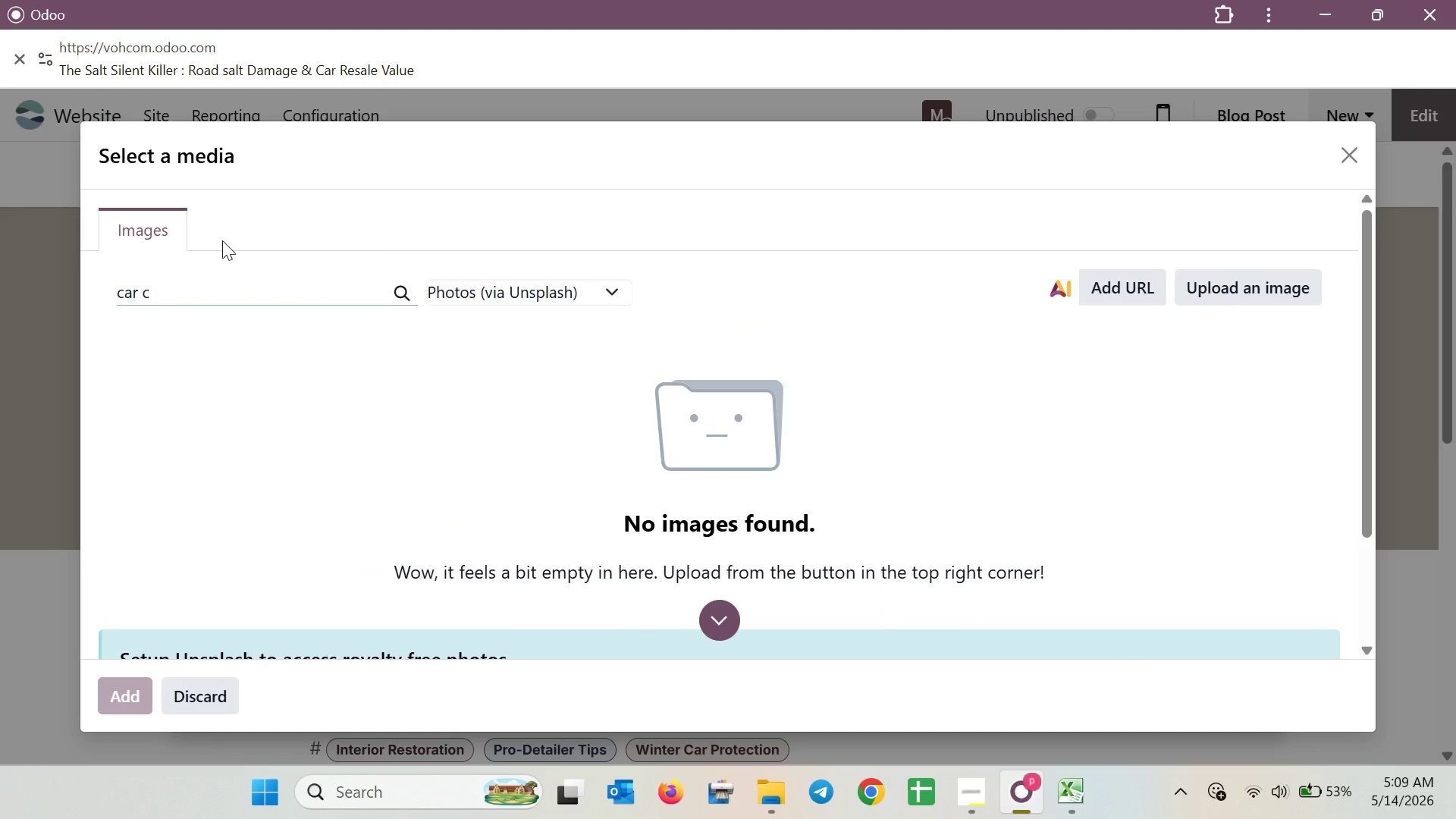 
wait(11.34)
 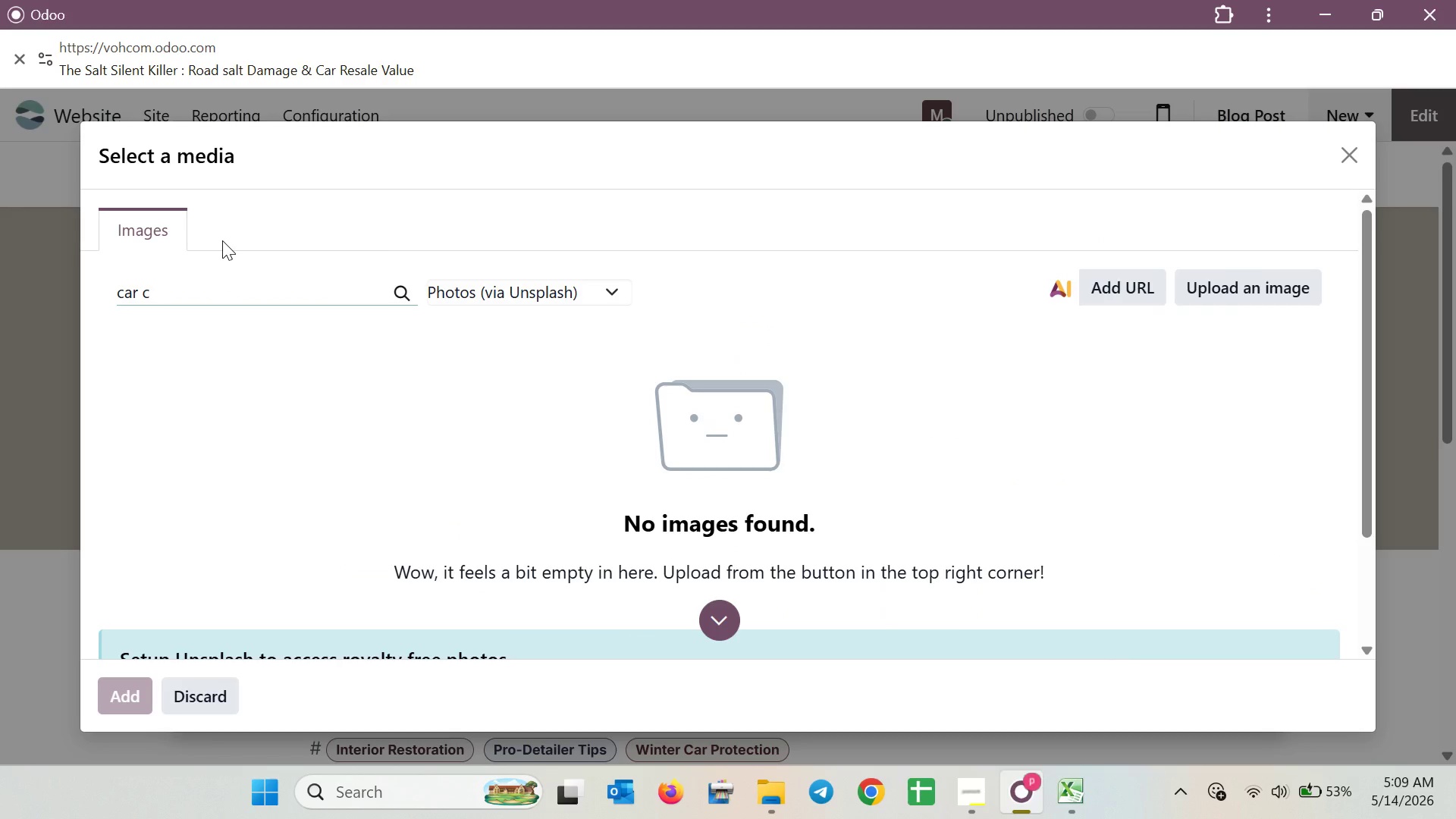 
type(are )
 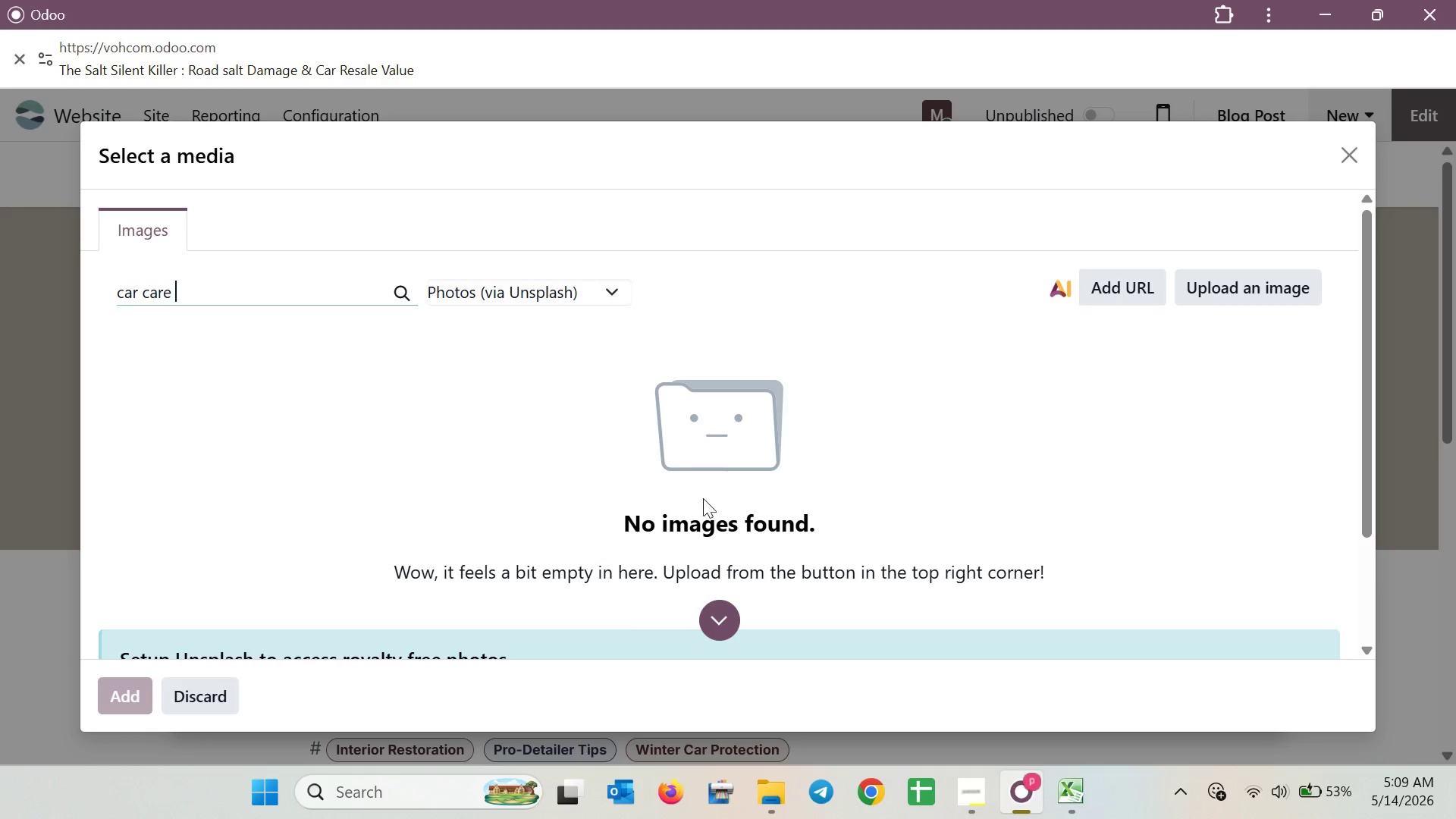 
left_click([881, 779])
 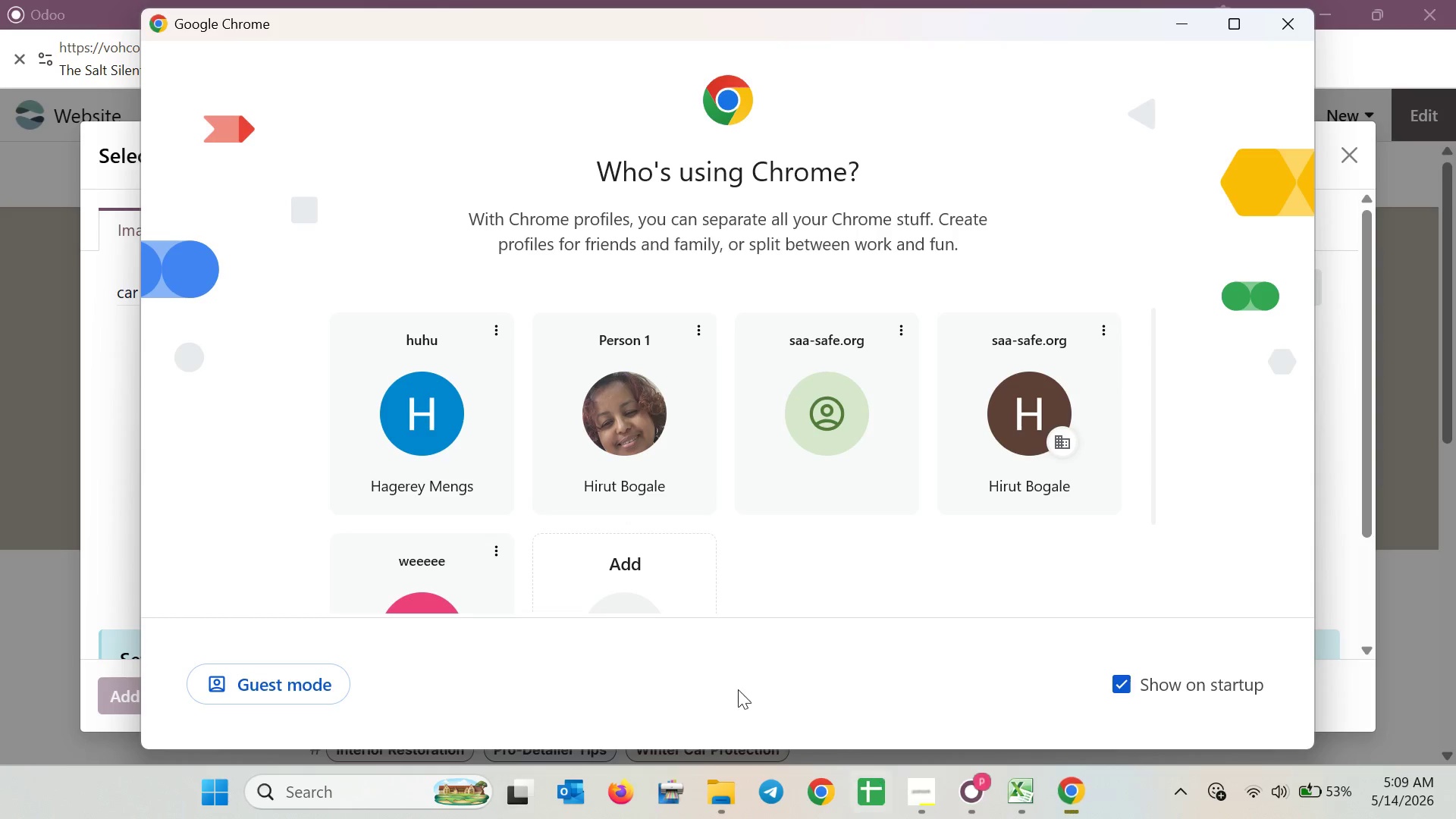 
left_click([449, 529])
 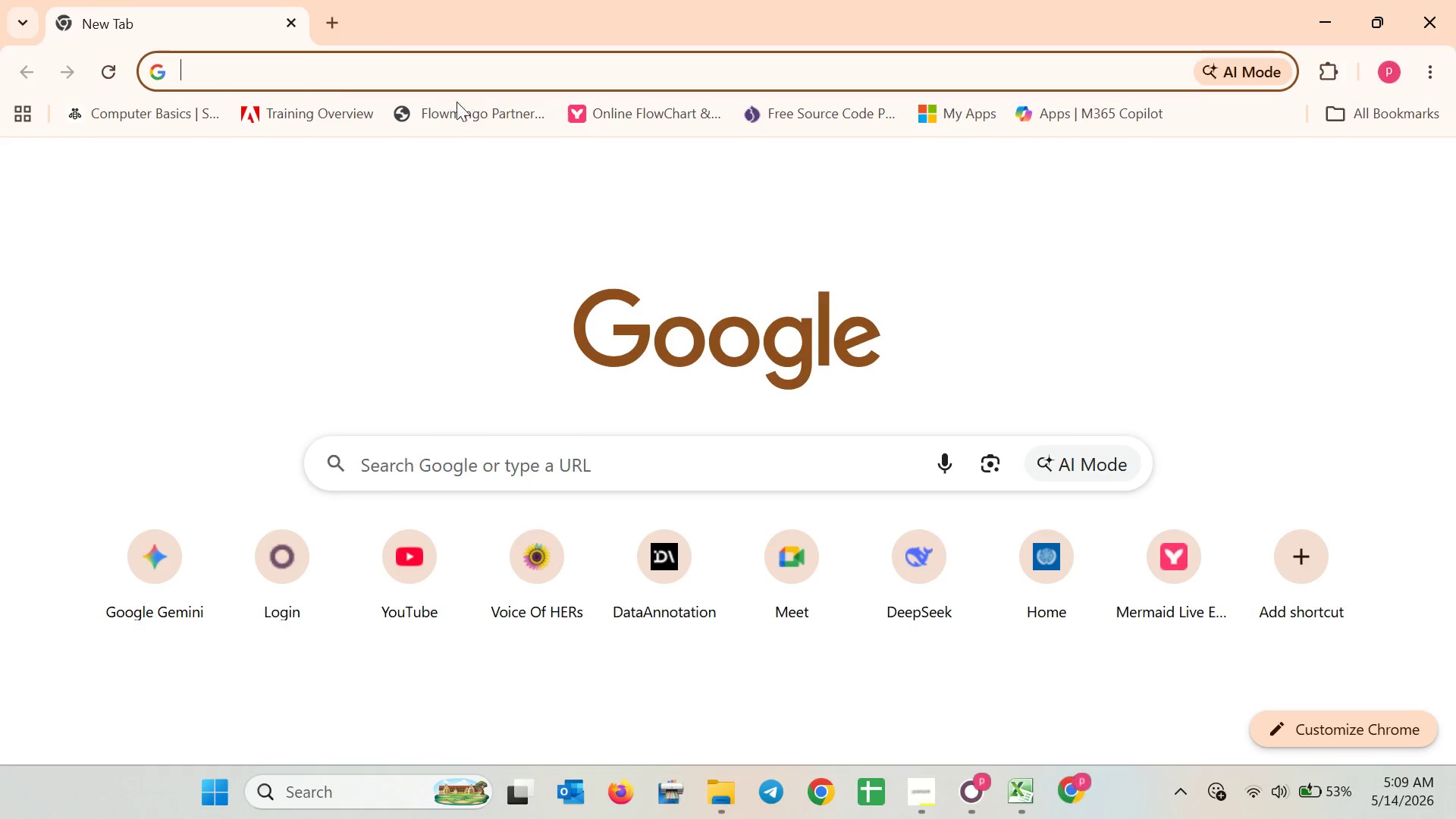 
scroll: coordinate [585, 582], scroll_direction: down, amount: 5.0
 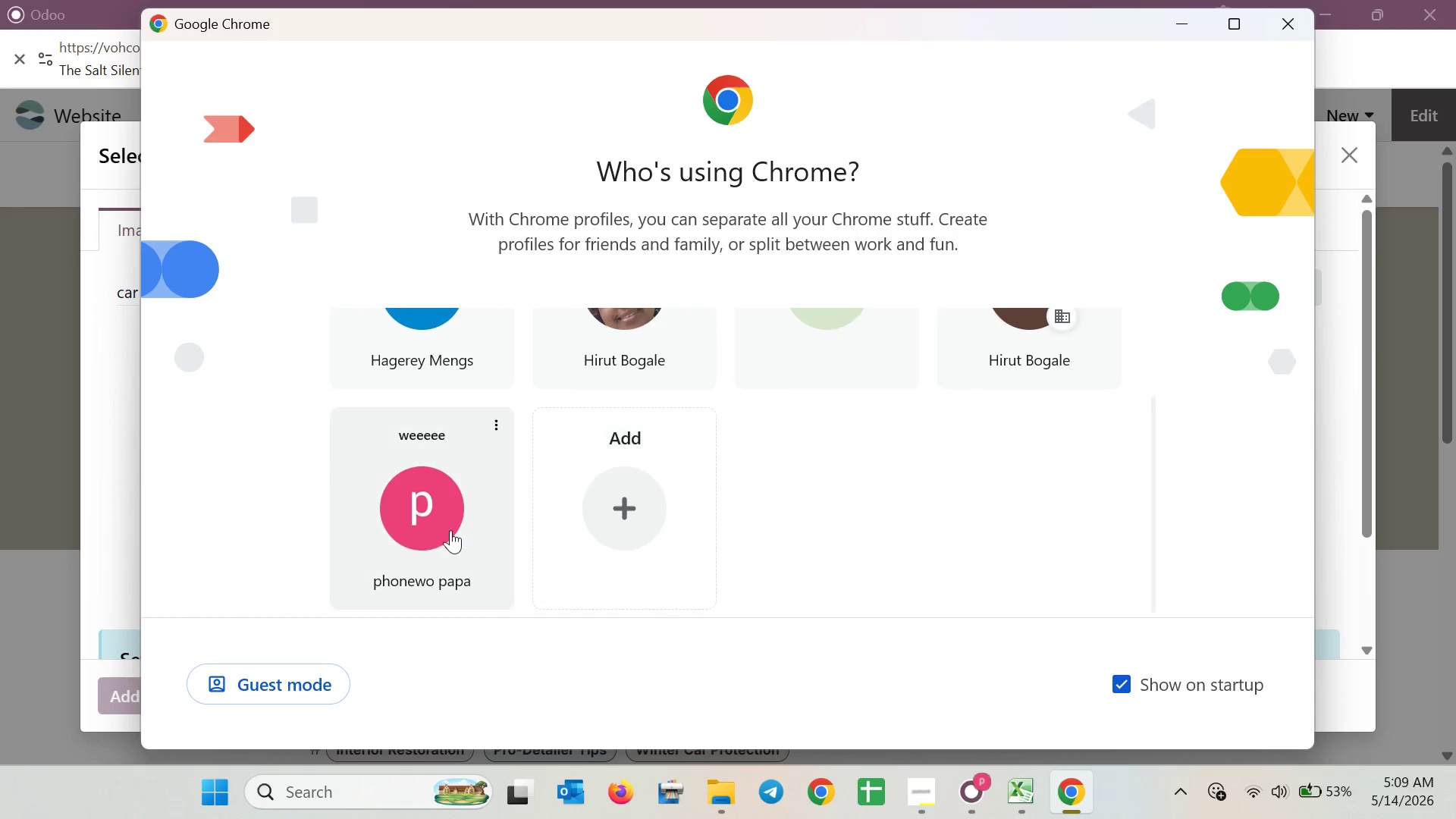 
left_click([397, 51])
 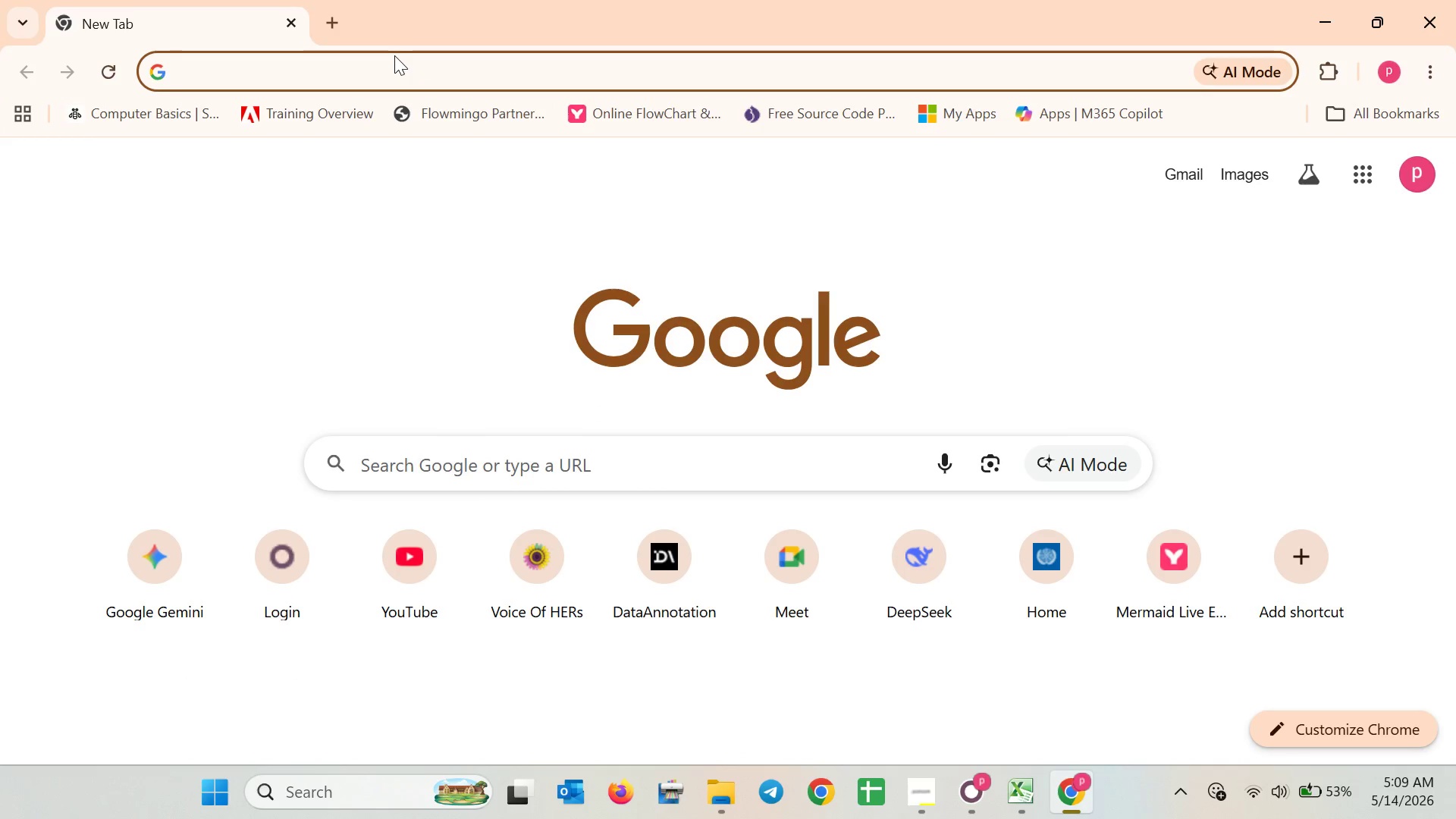 
type(are)
key(Backspace)
key(Backspace)
key(Backspace)
type(care care )
 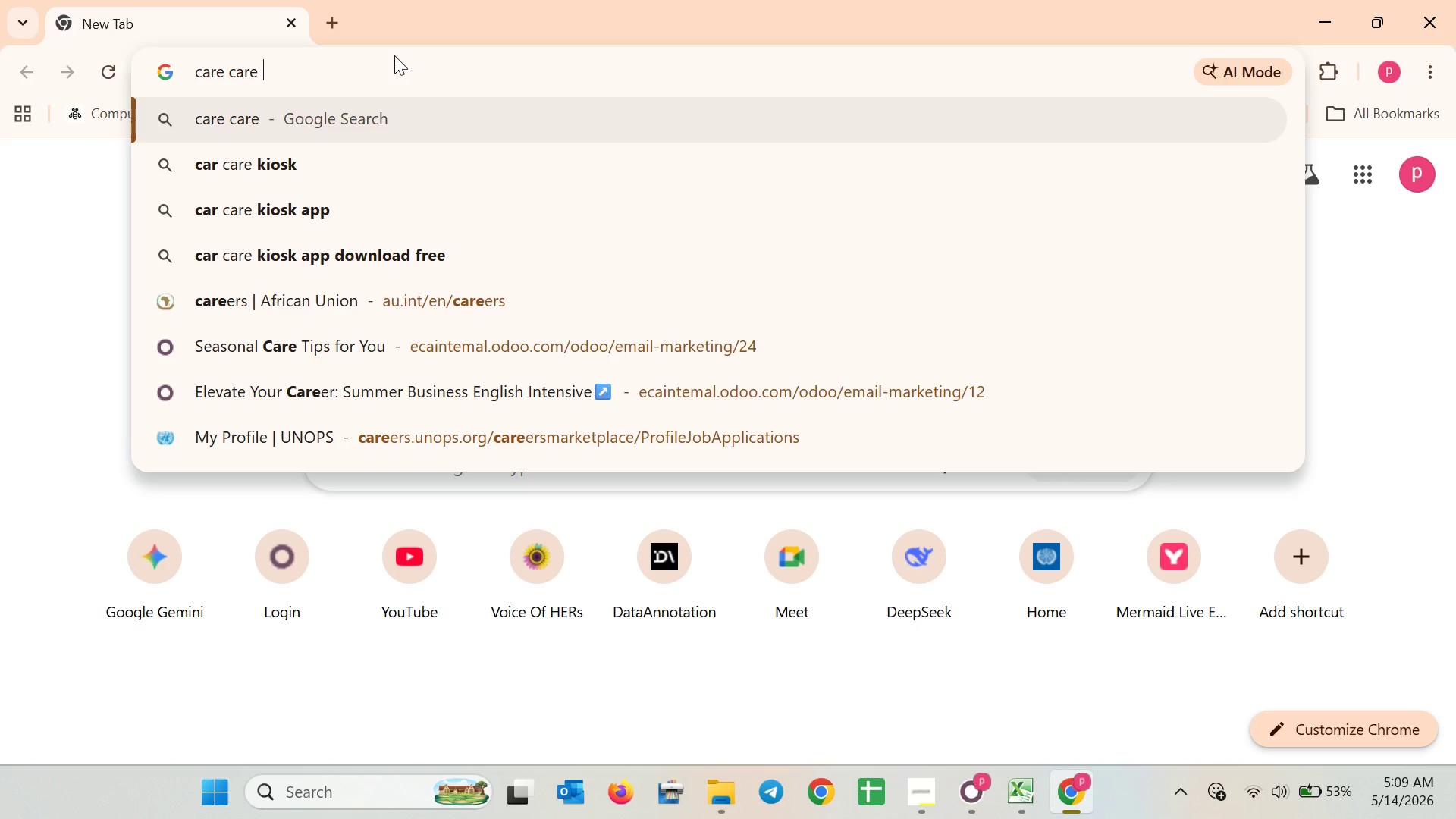 
hold_key(key=ArrowLeft, duration=0.61)
 